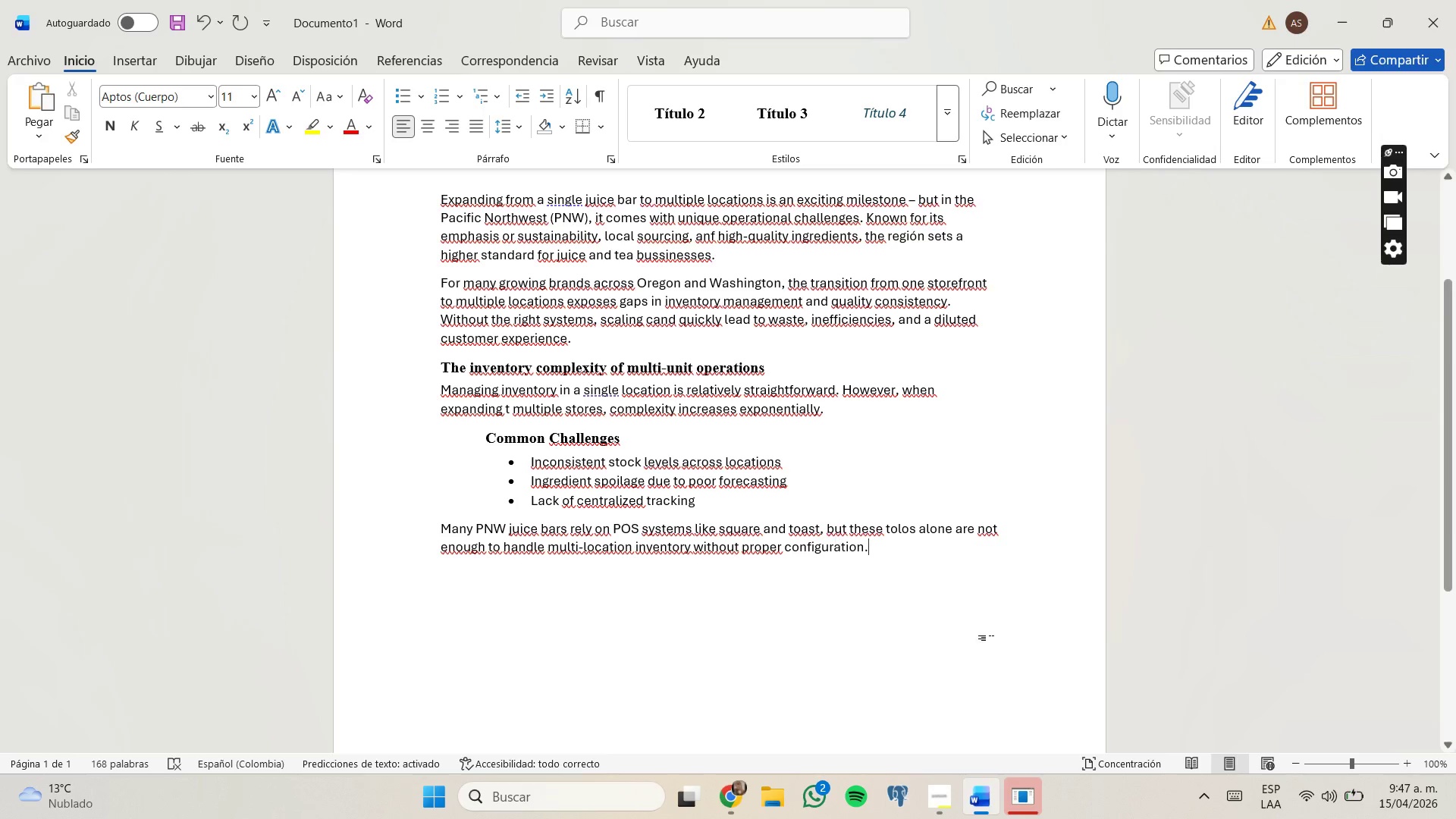 
scroll: coordinate [821, 541], scroll_direction: up, amount: 1.0
 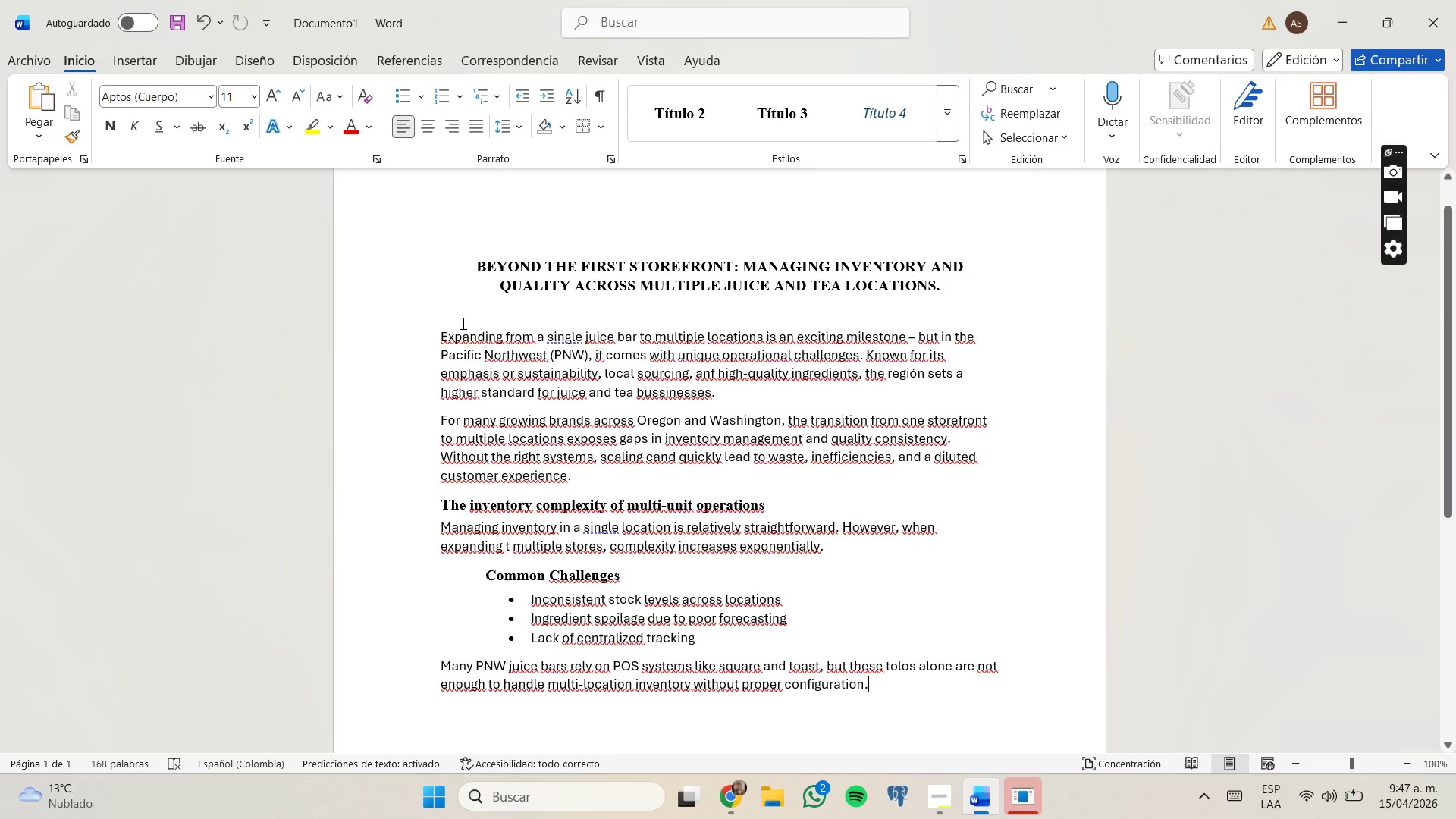 
left_click_drag(start_coordinate=[451, 322], to_coordinate=[906, 477])
 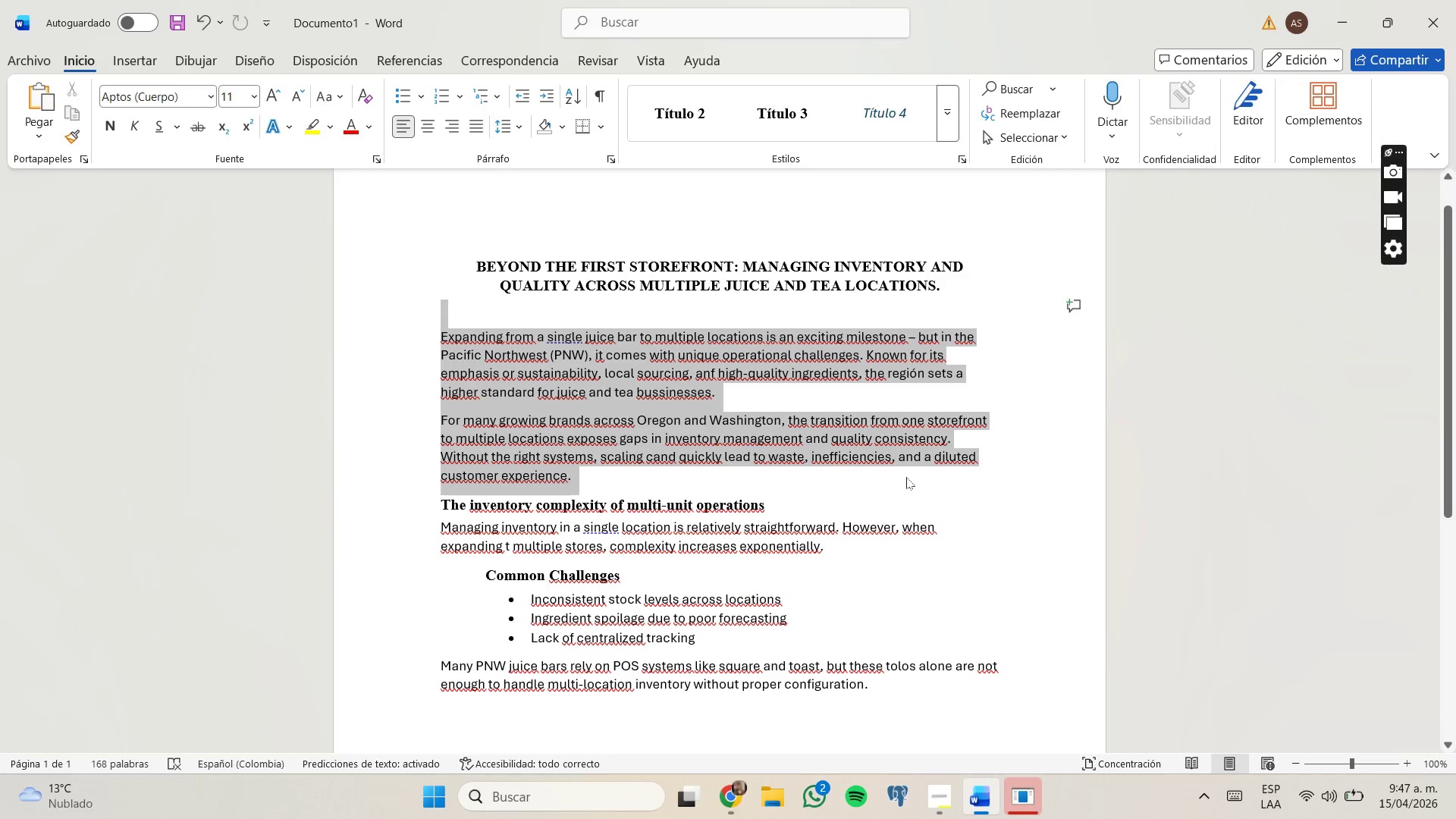 
key(Control+ControlLeft)
 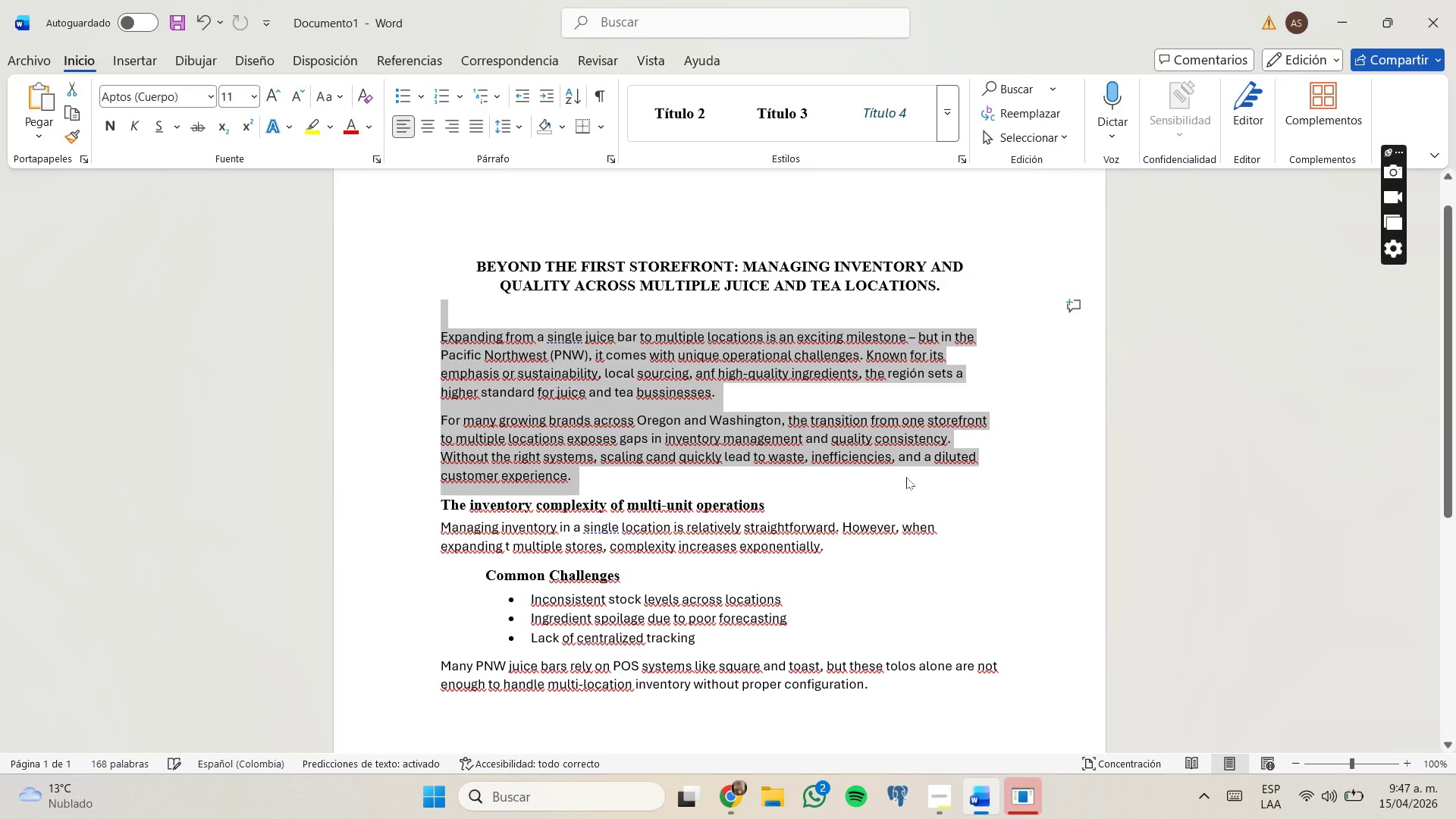 
key(Control+C)
 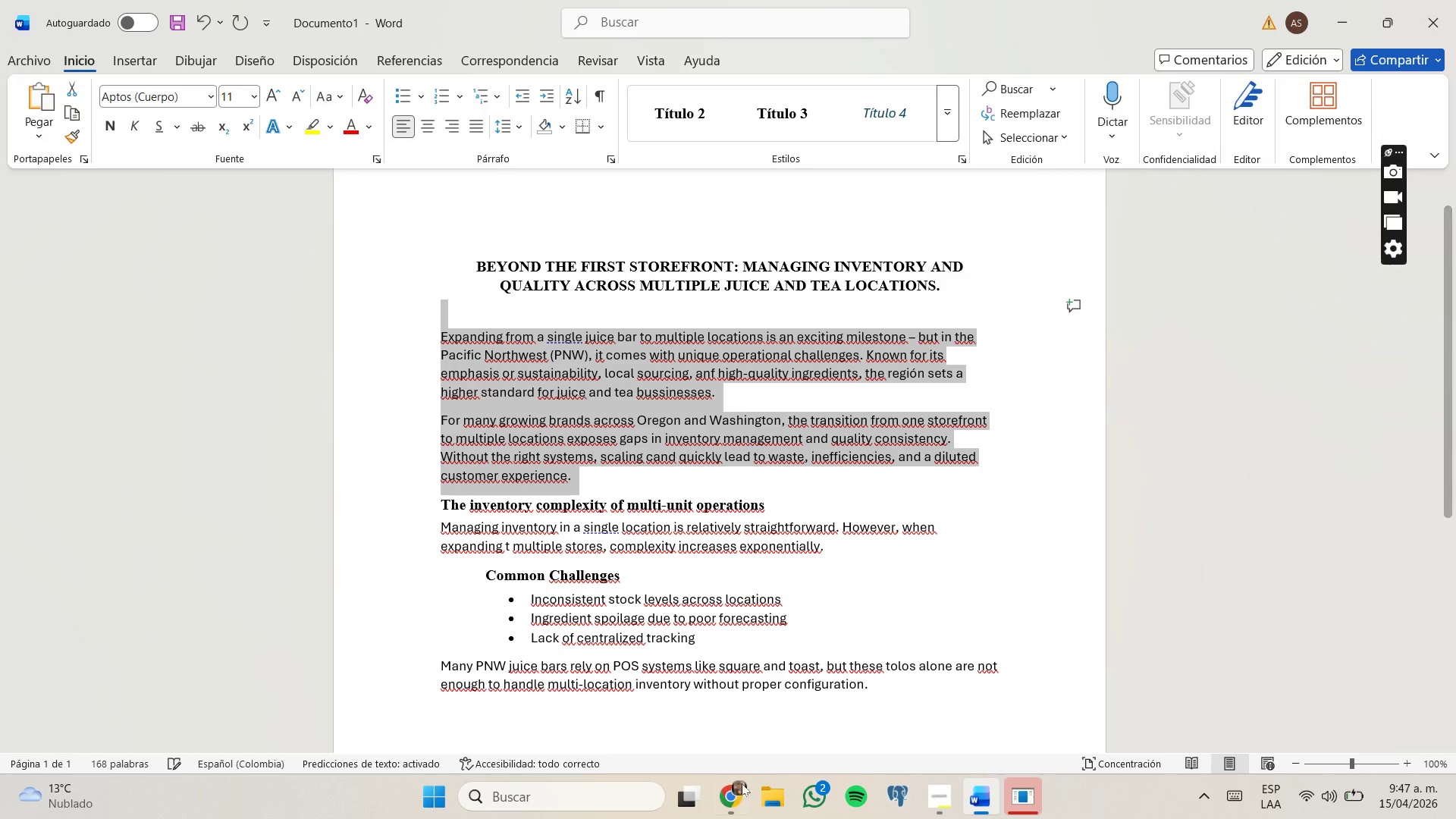 
left_click([728, 798])
 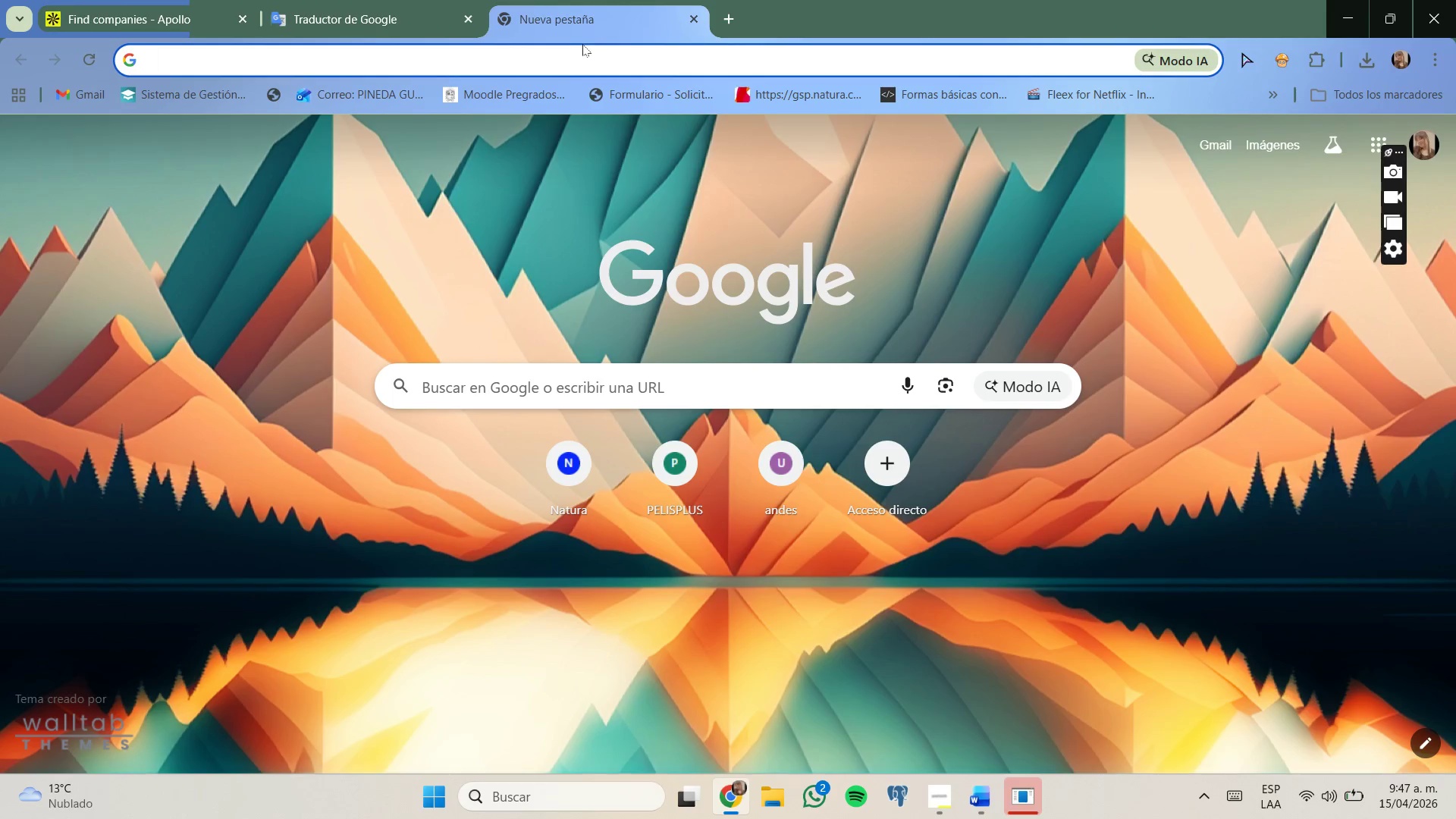 
key(D)
 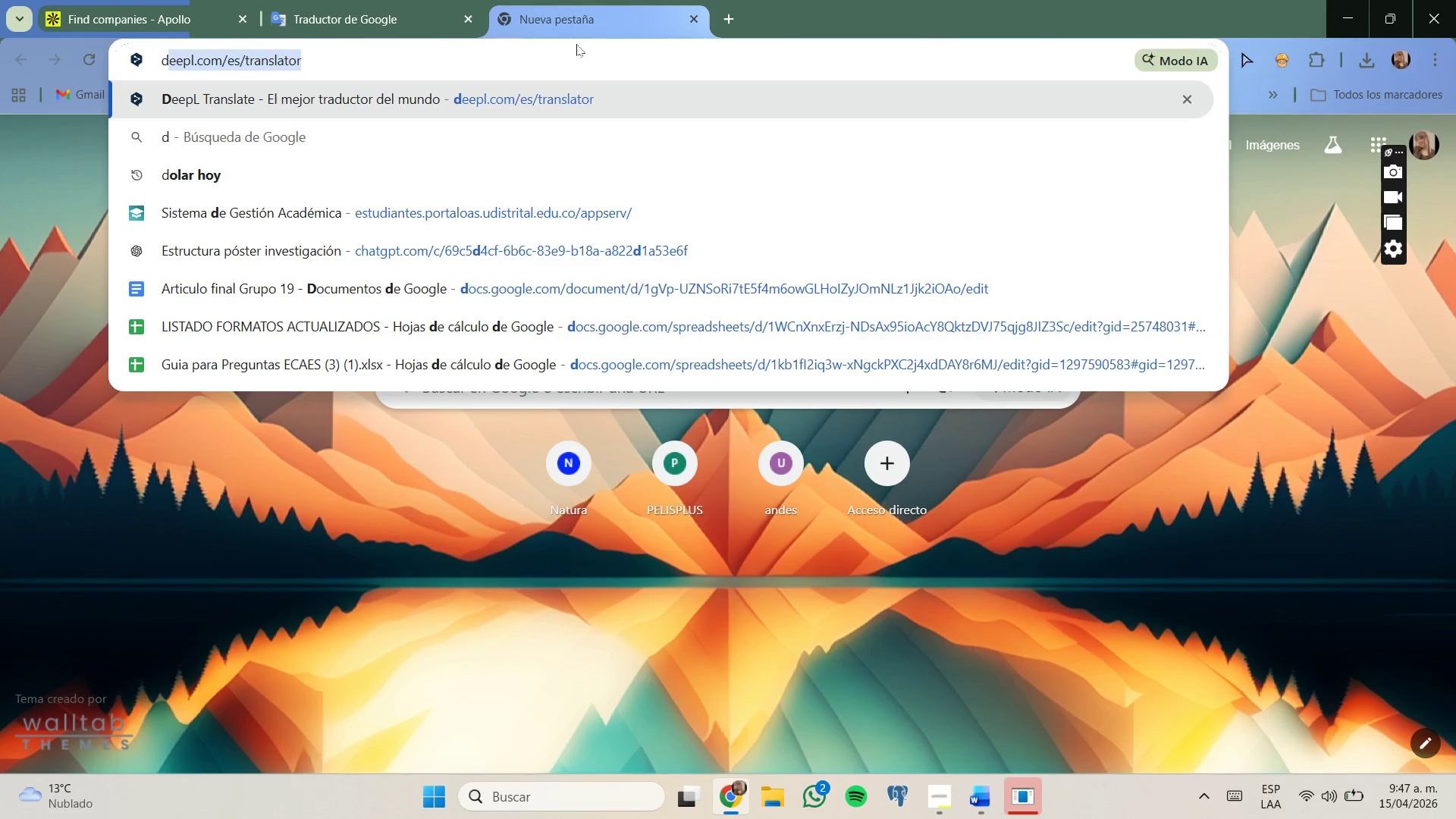 
key(Enter)
 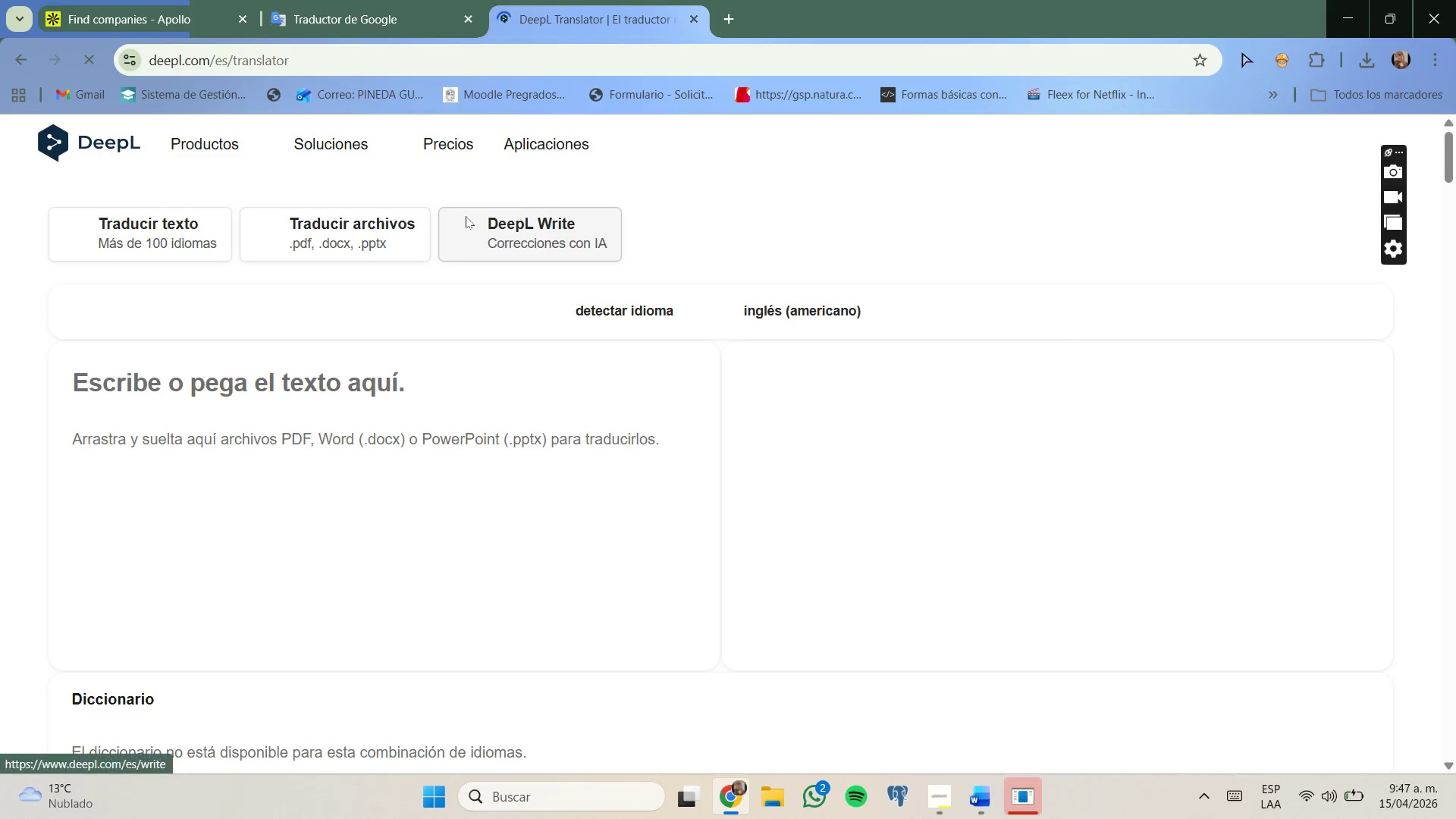 
left_click([519, 234])
 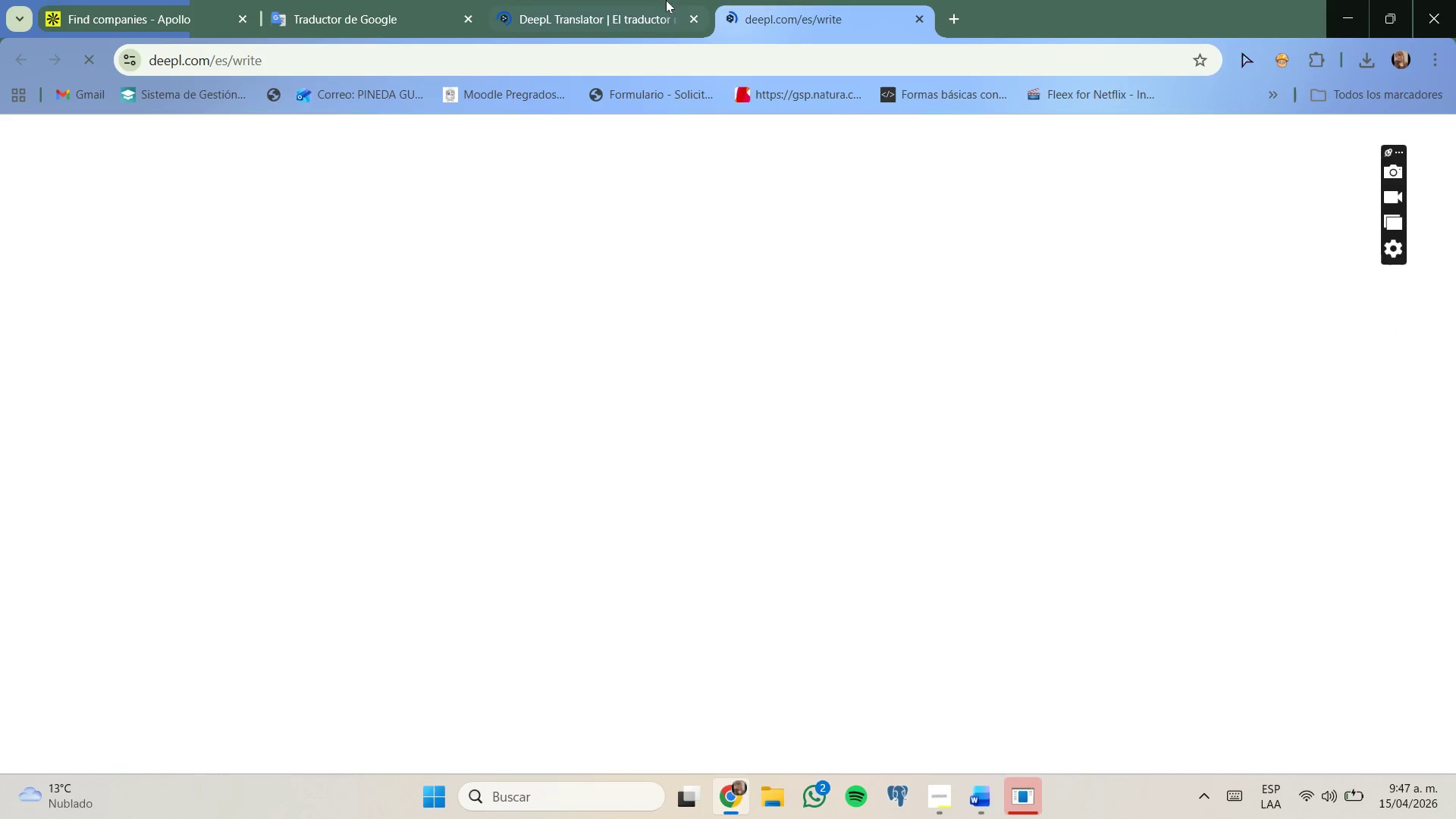 
left_click([695, 19])
 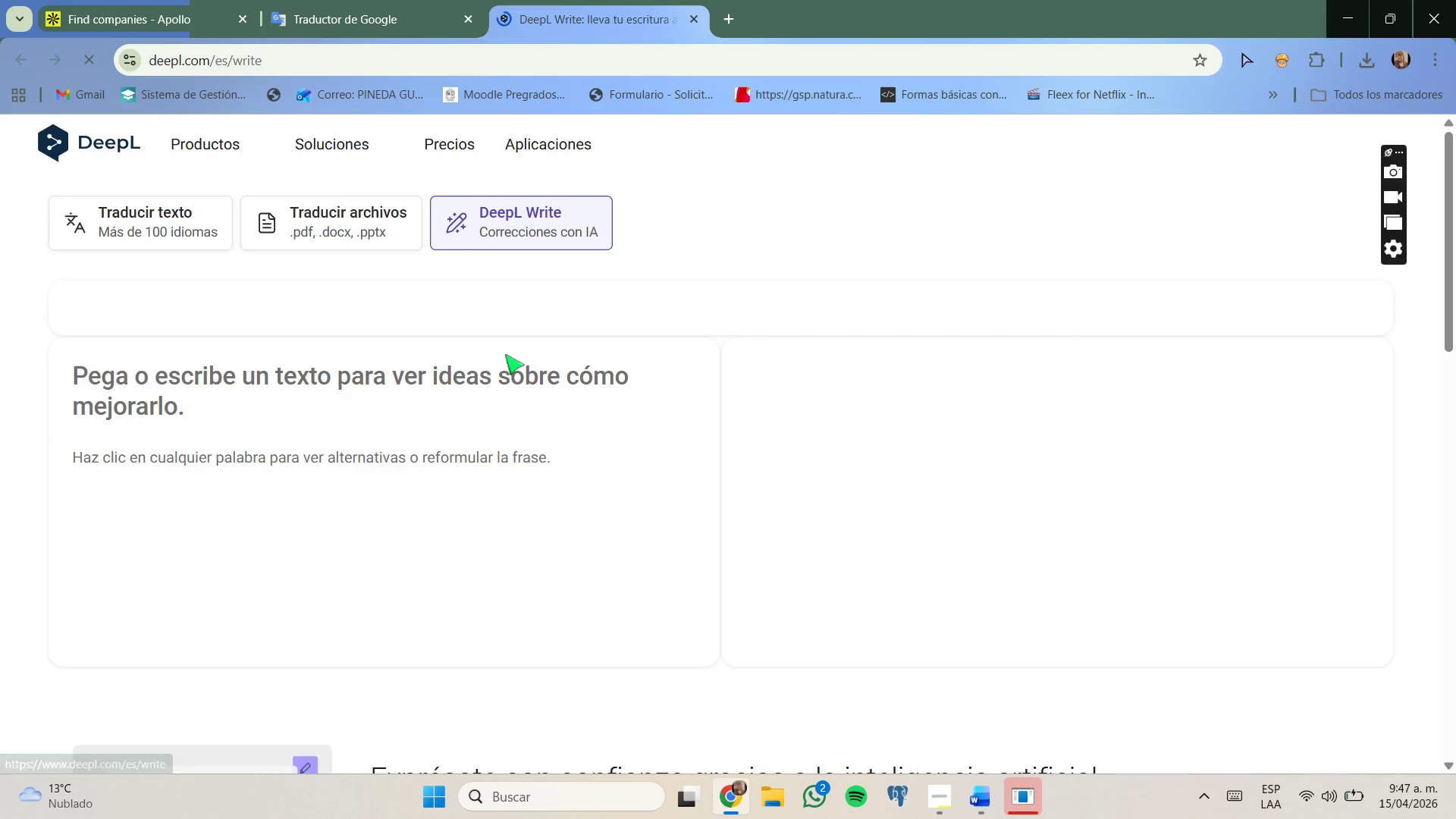 
left_click([459, 412])
 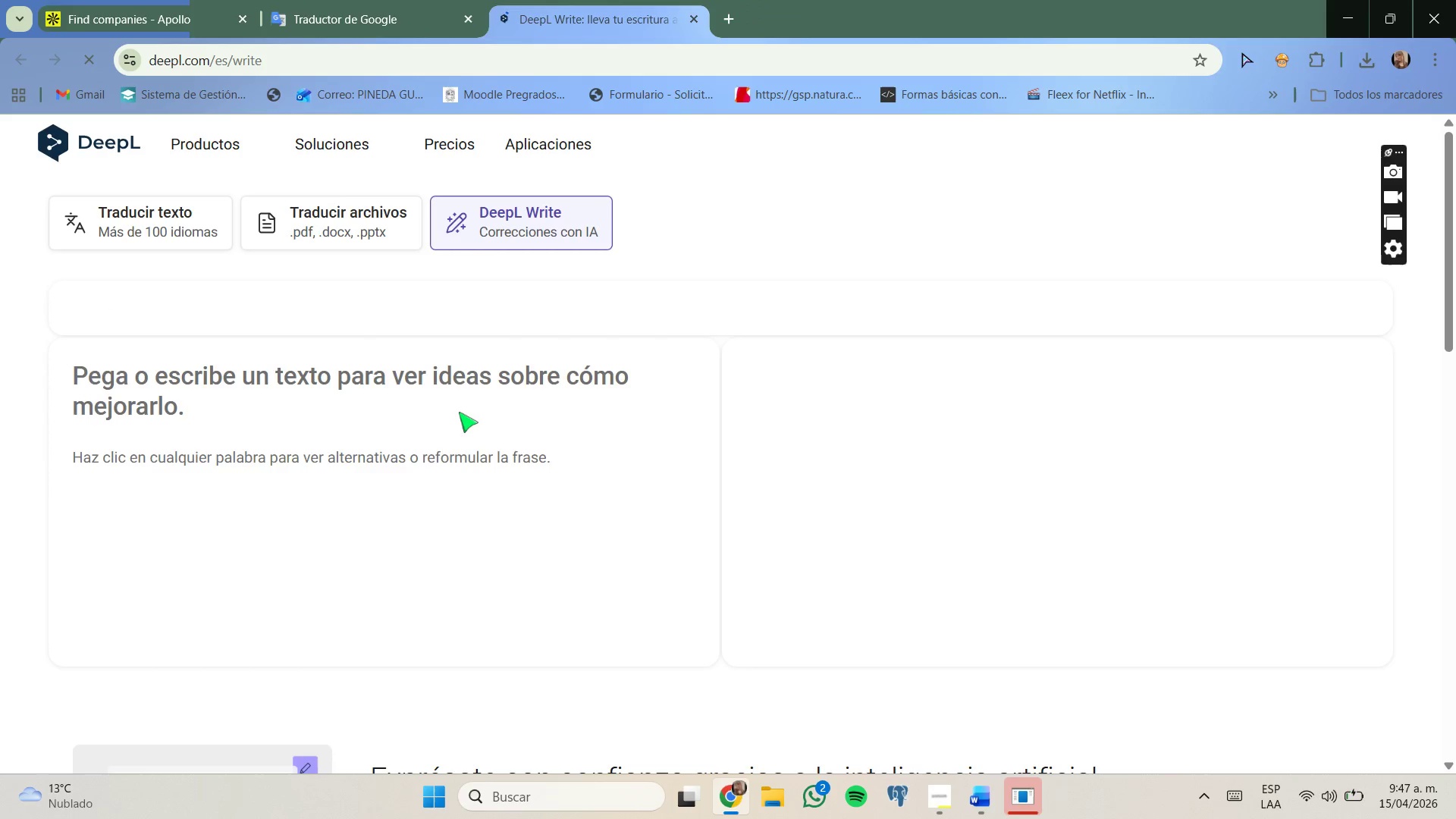 
key(Control+ControlLeft)
 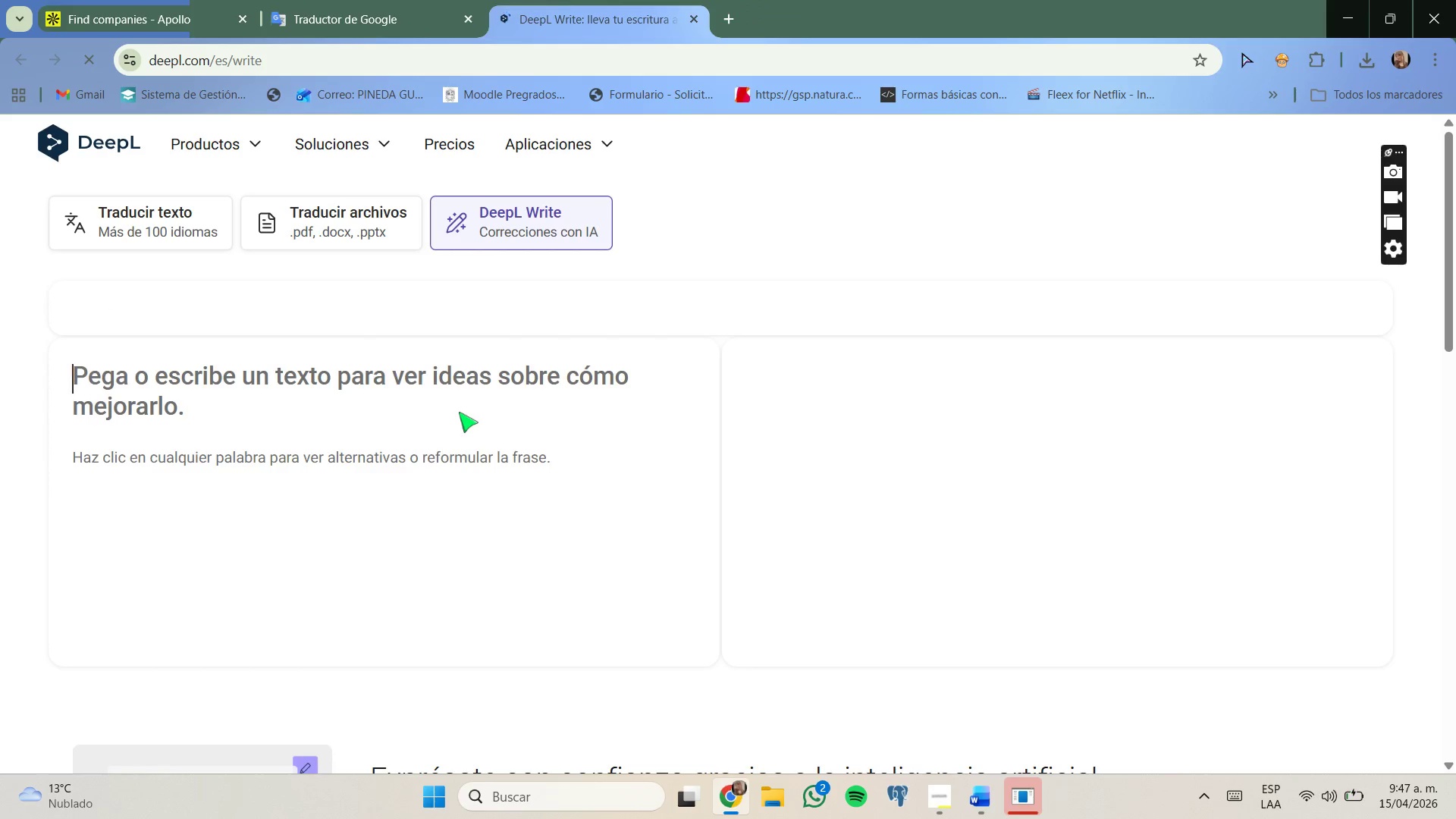 
key(Control+V)
 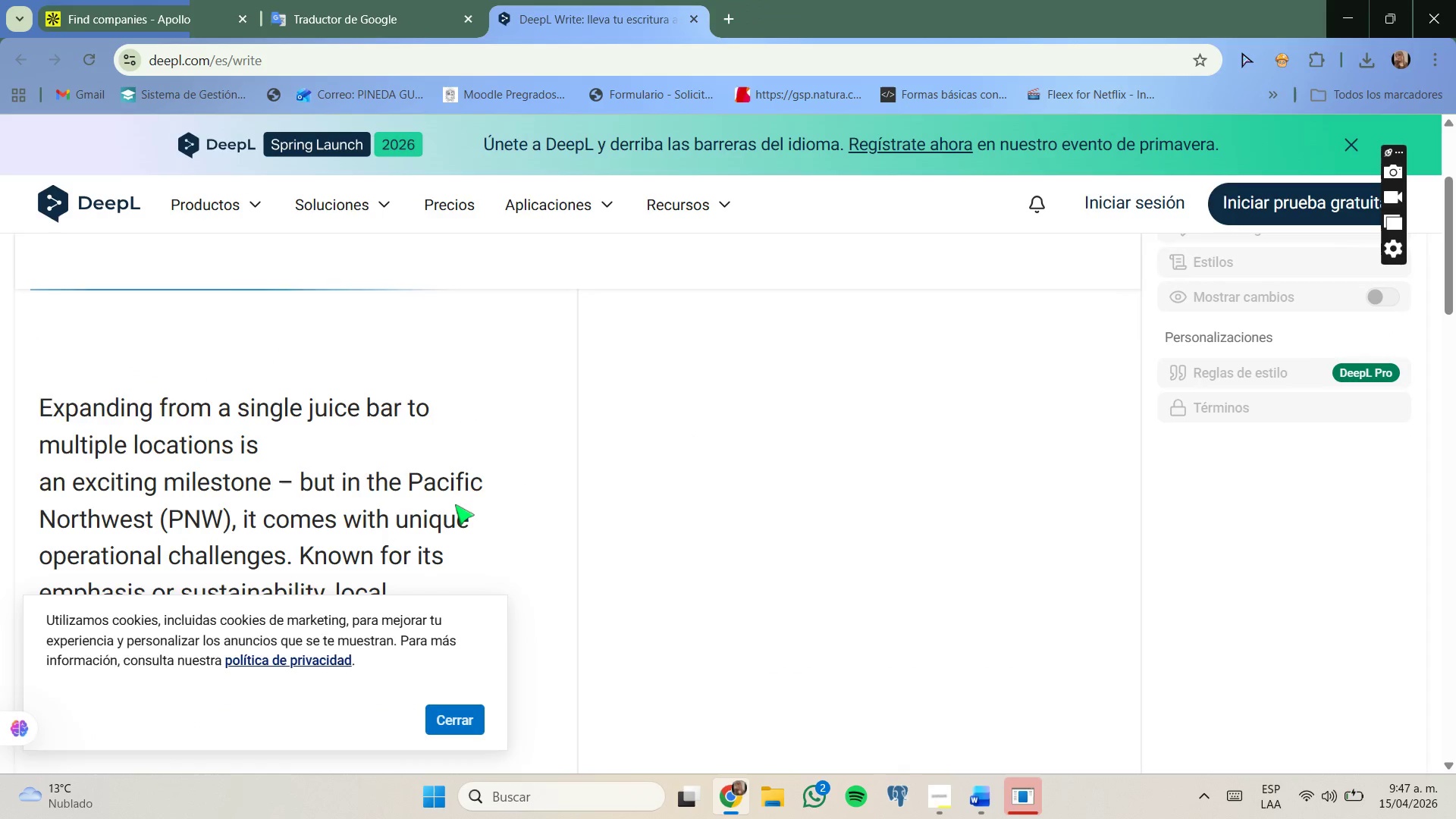 
left_click([453, 722])
 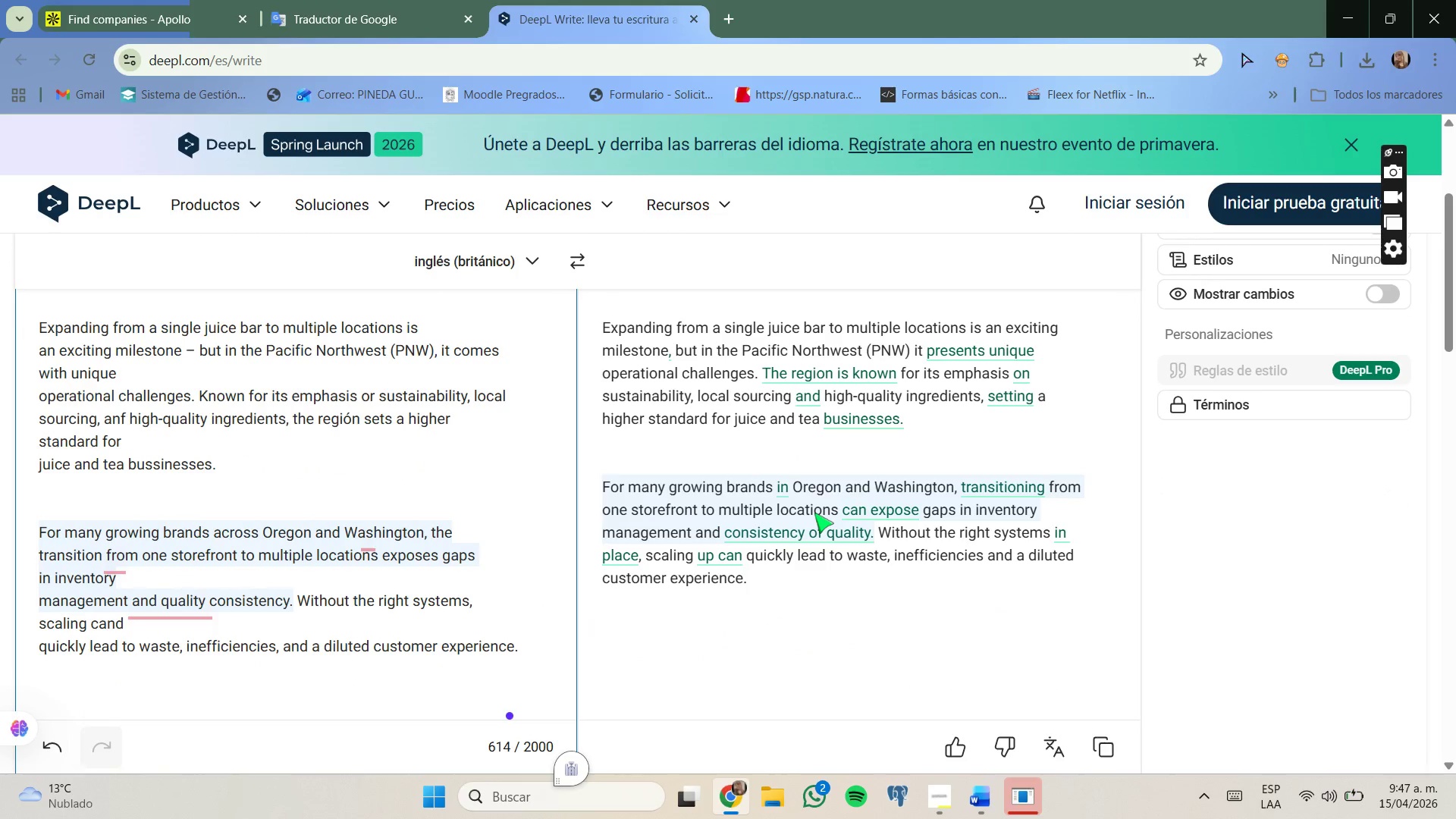 
wait(5.14)
 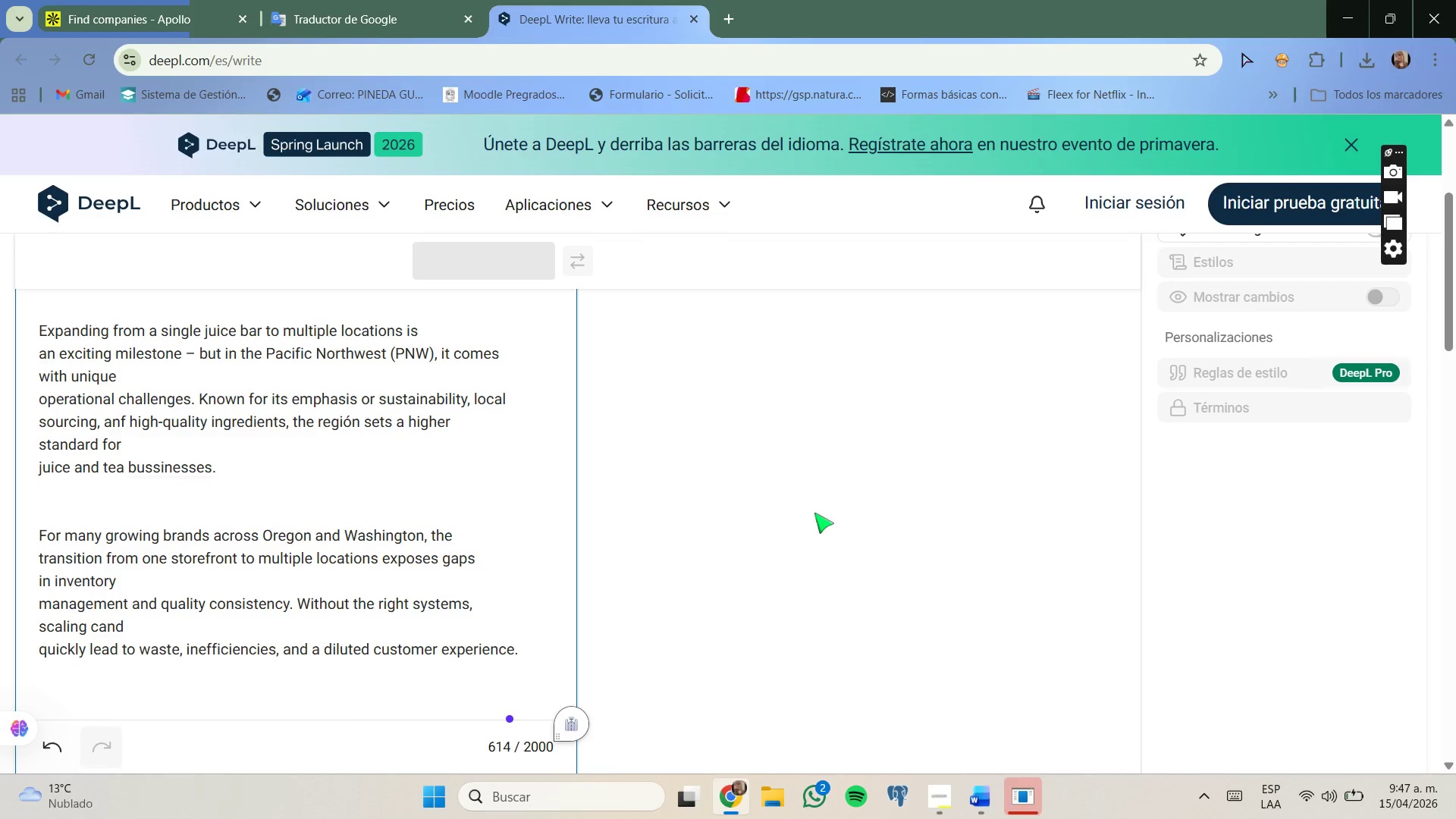 
left_click_drag(start_coordinate=[598, 324], to_coordinate=[841, 599])
 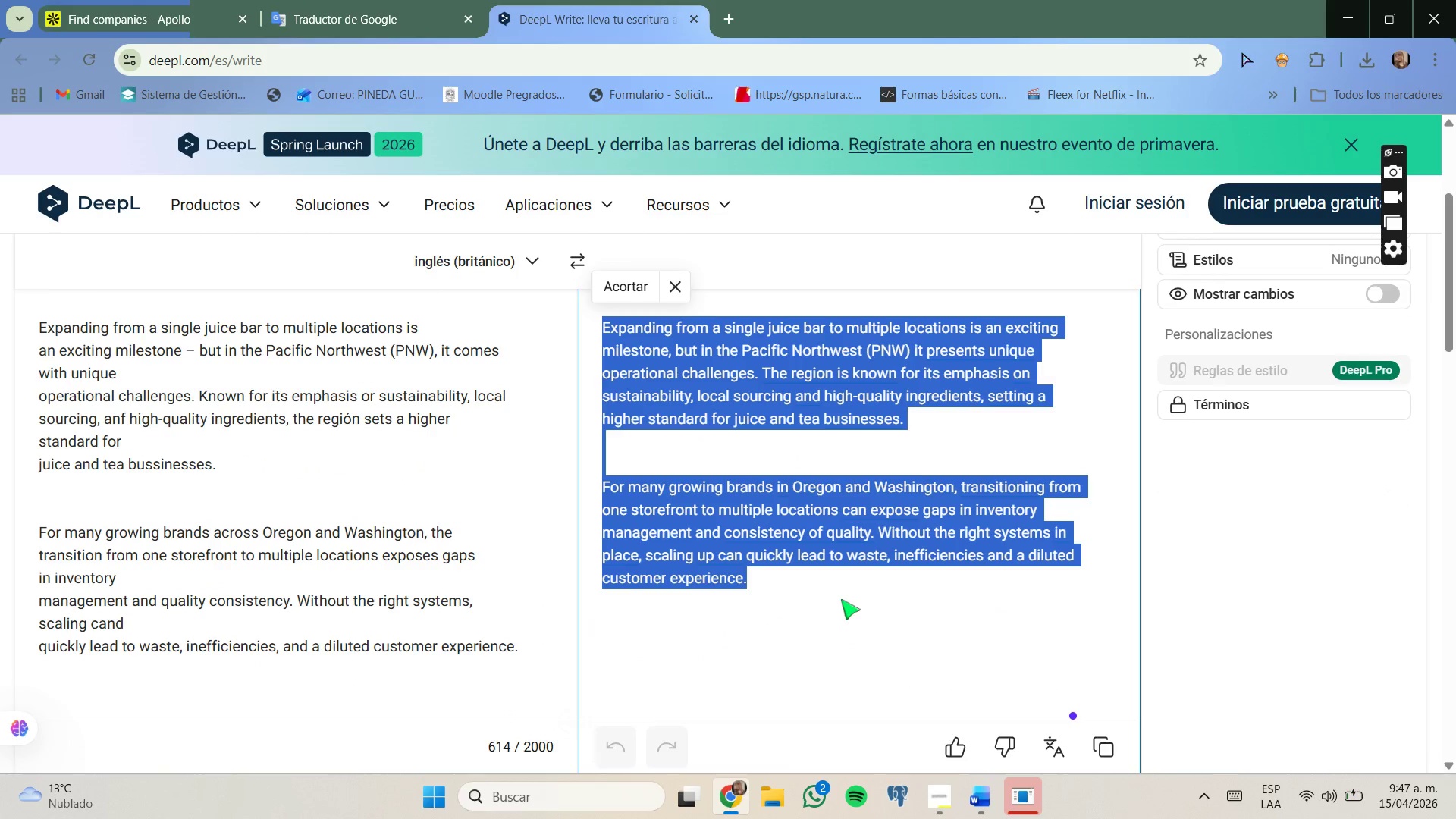 
key(Control+C)
 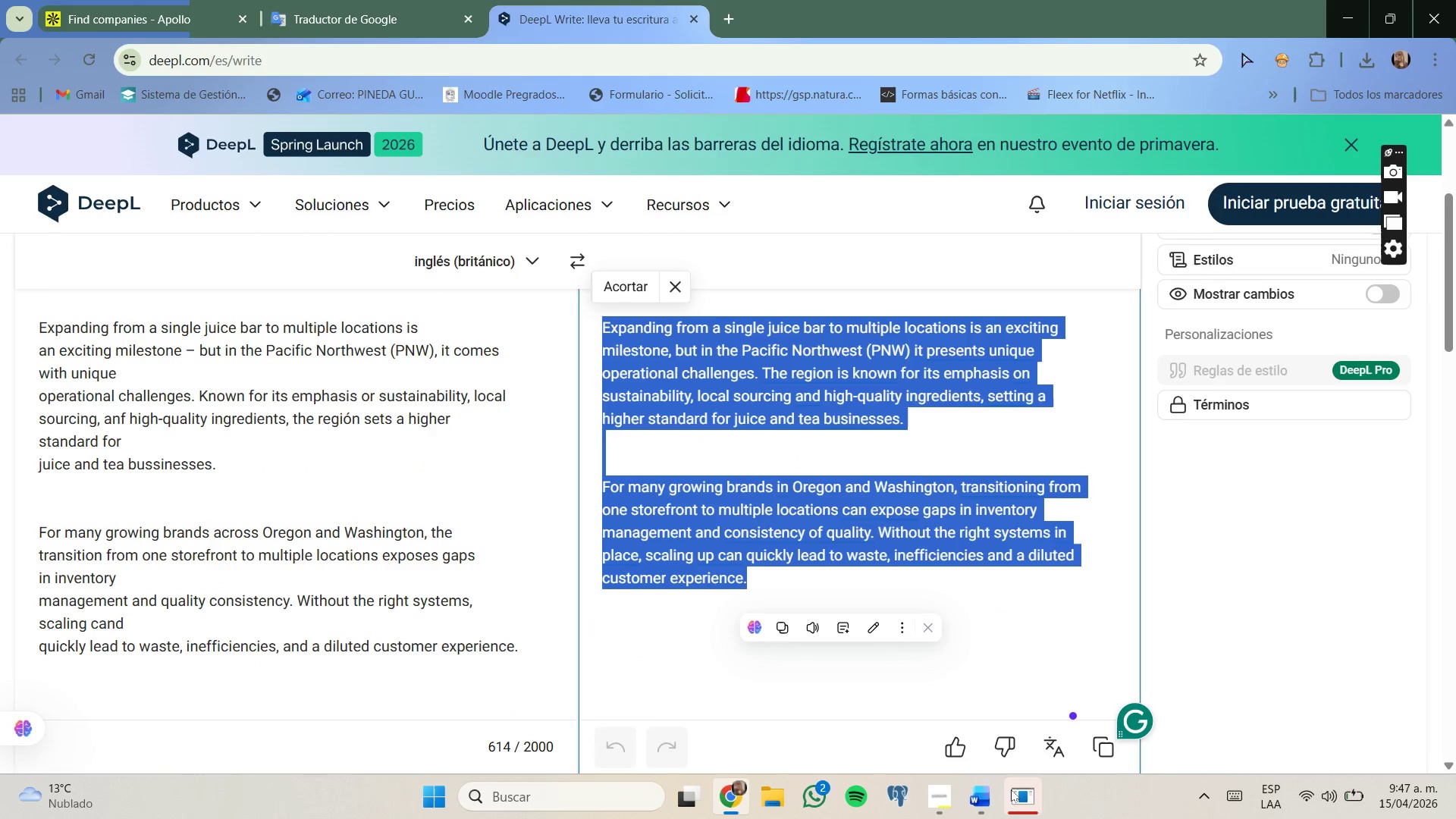 
left_click([987, 791])
 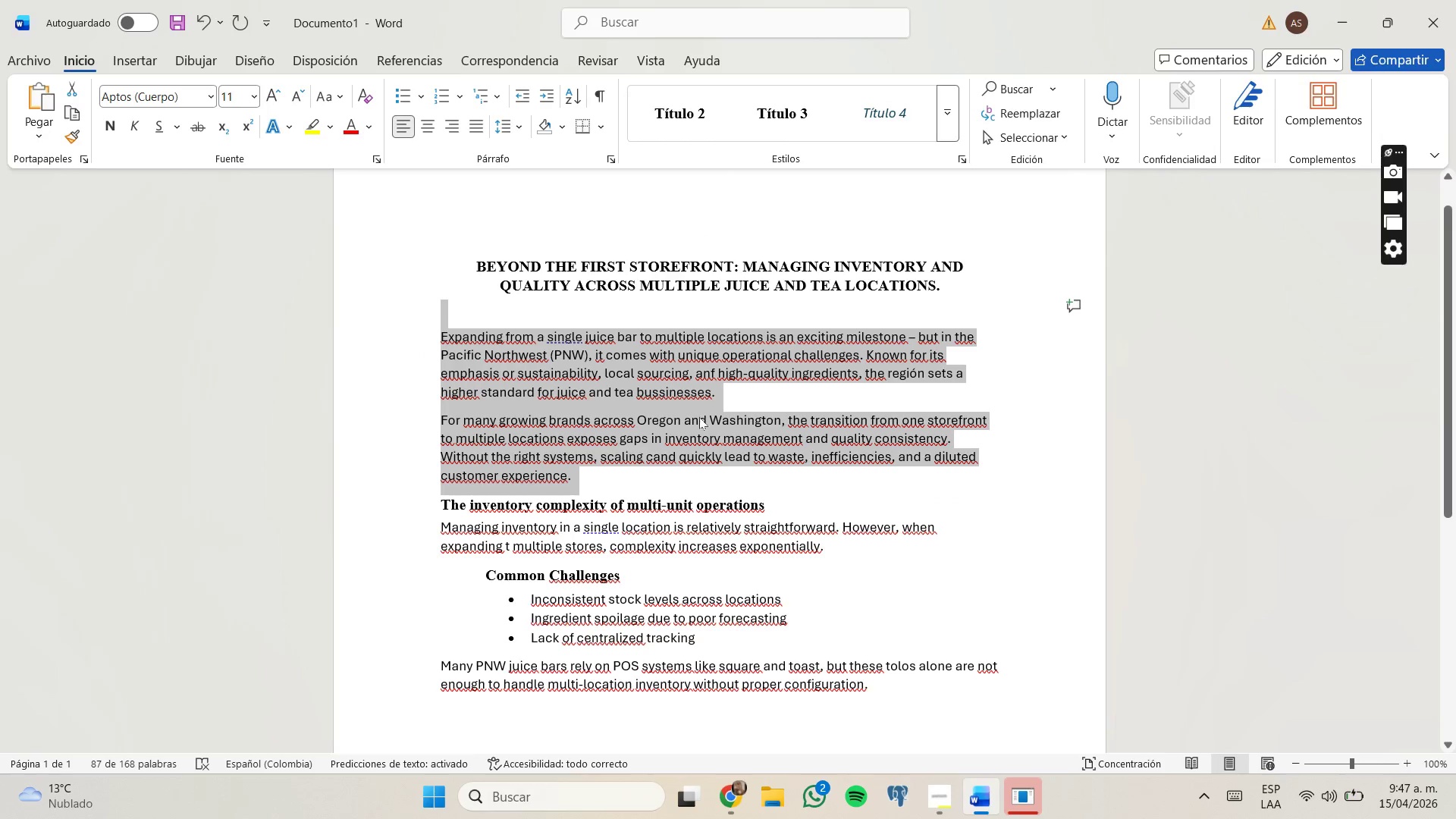 
left_click([651, 472])
 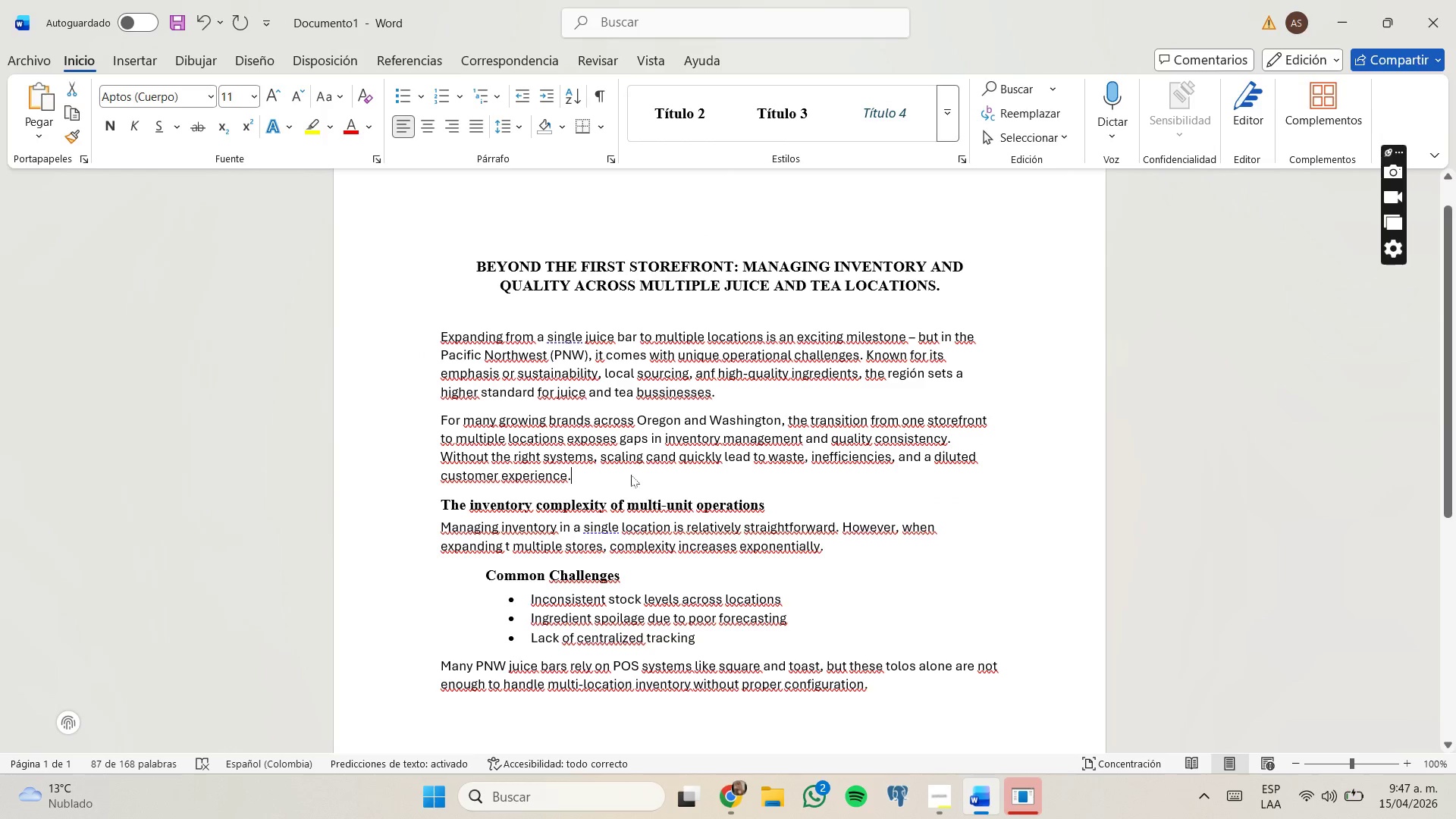 
left_click_drag(start_coordinate=[628, 478], to_coordinate=[404, 338])
 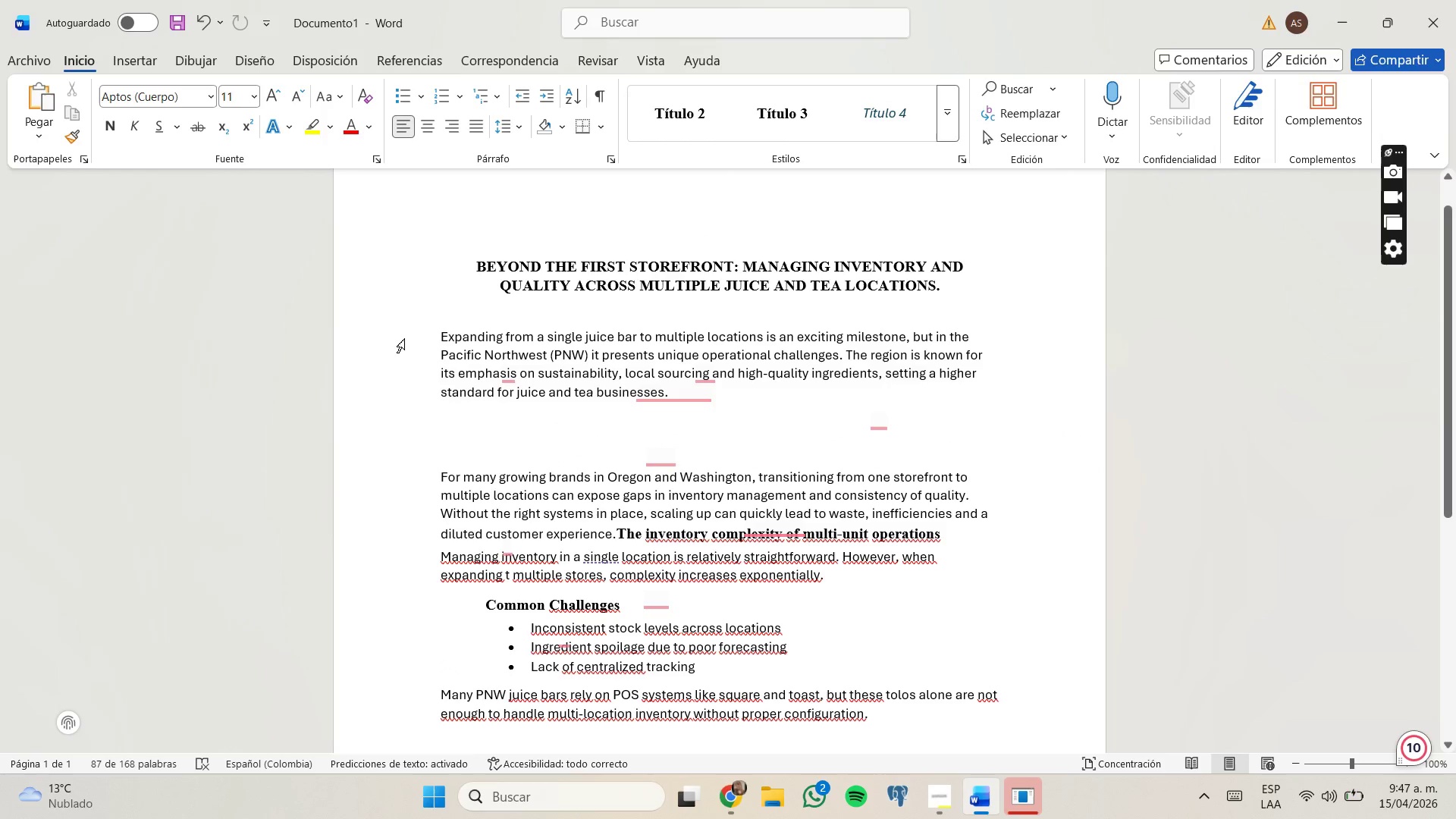 
key(Control+ControlLeft)
 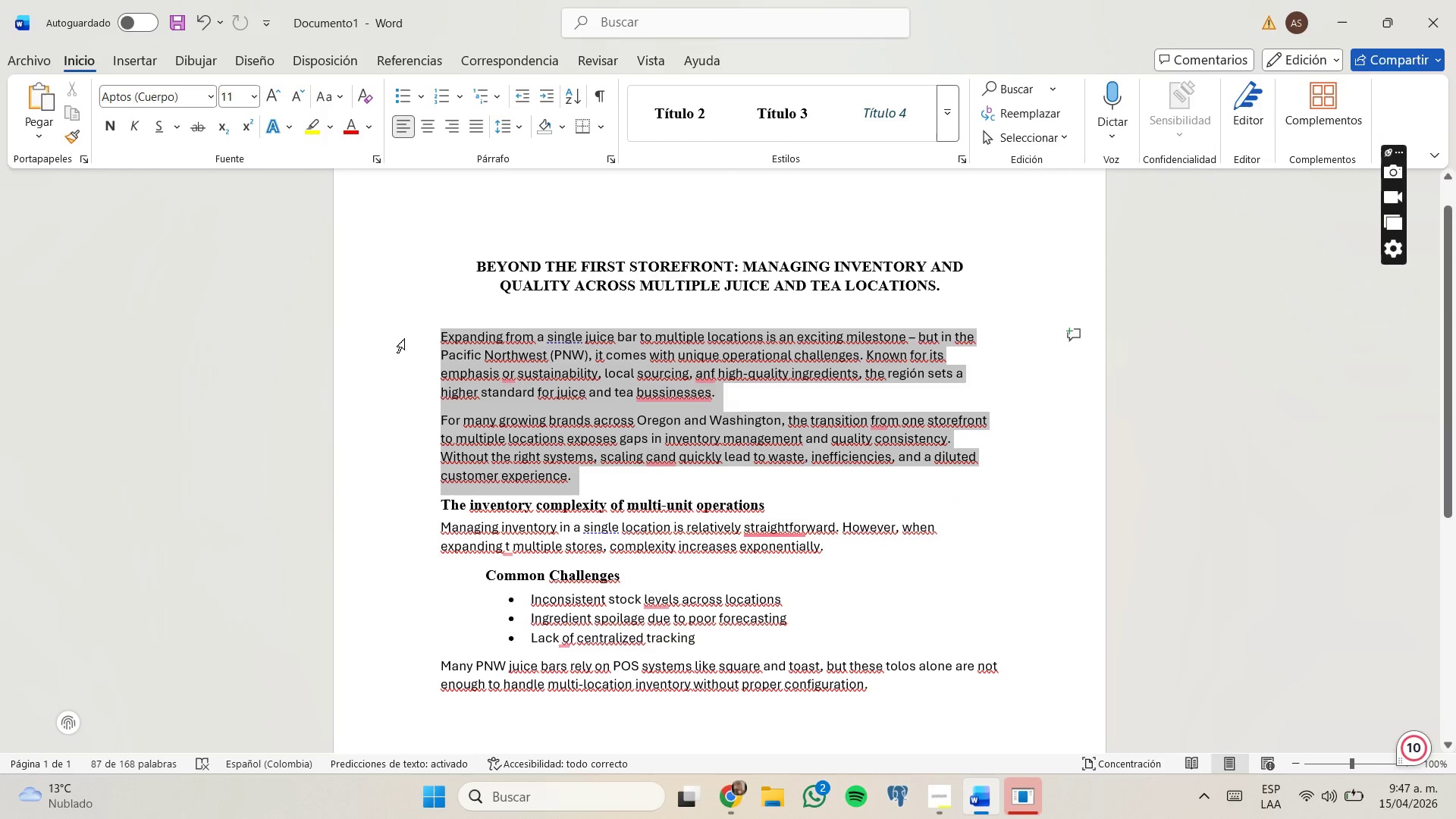 
key(Control+V)
 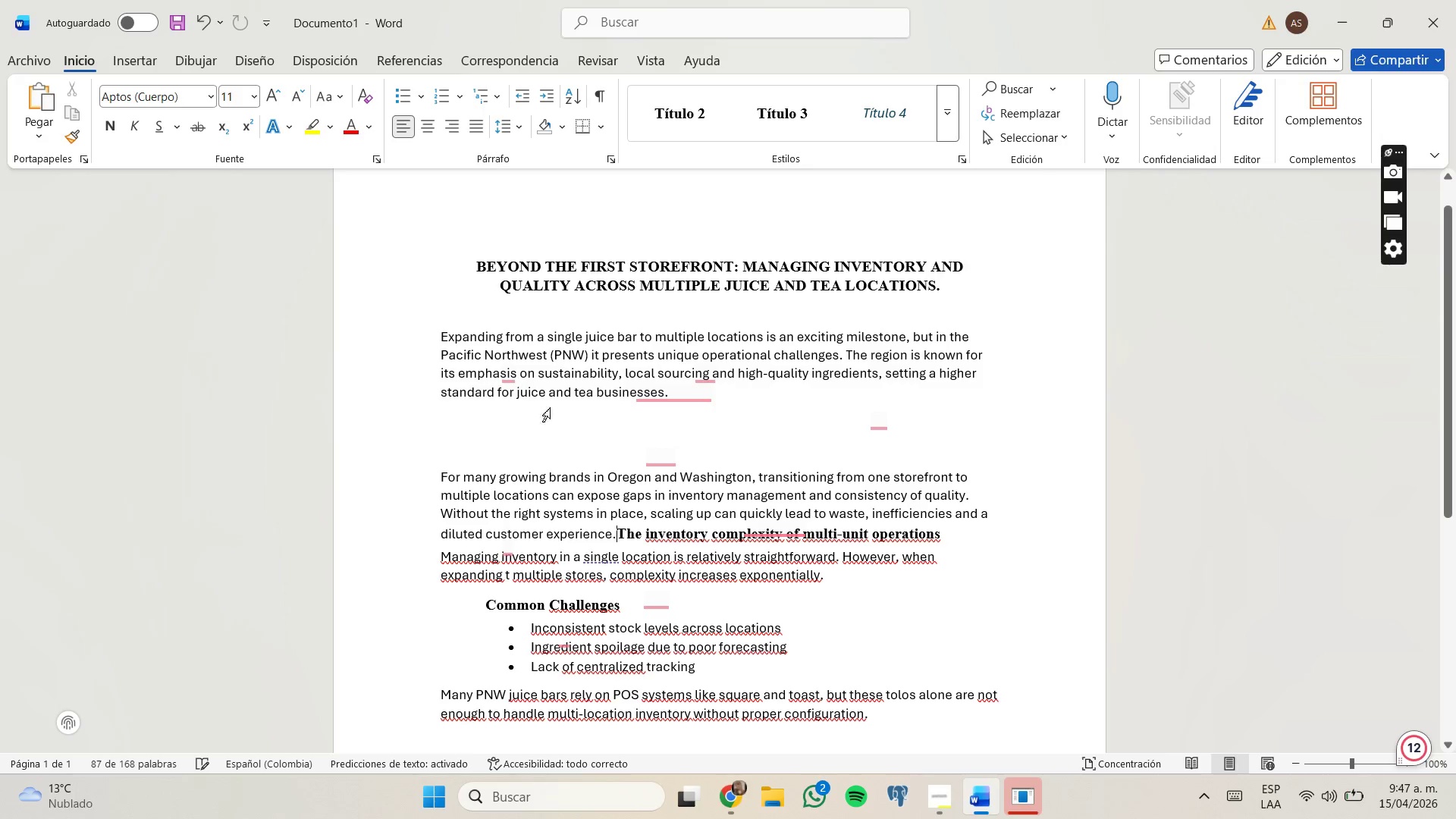 
left_click([540, 429])
 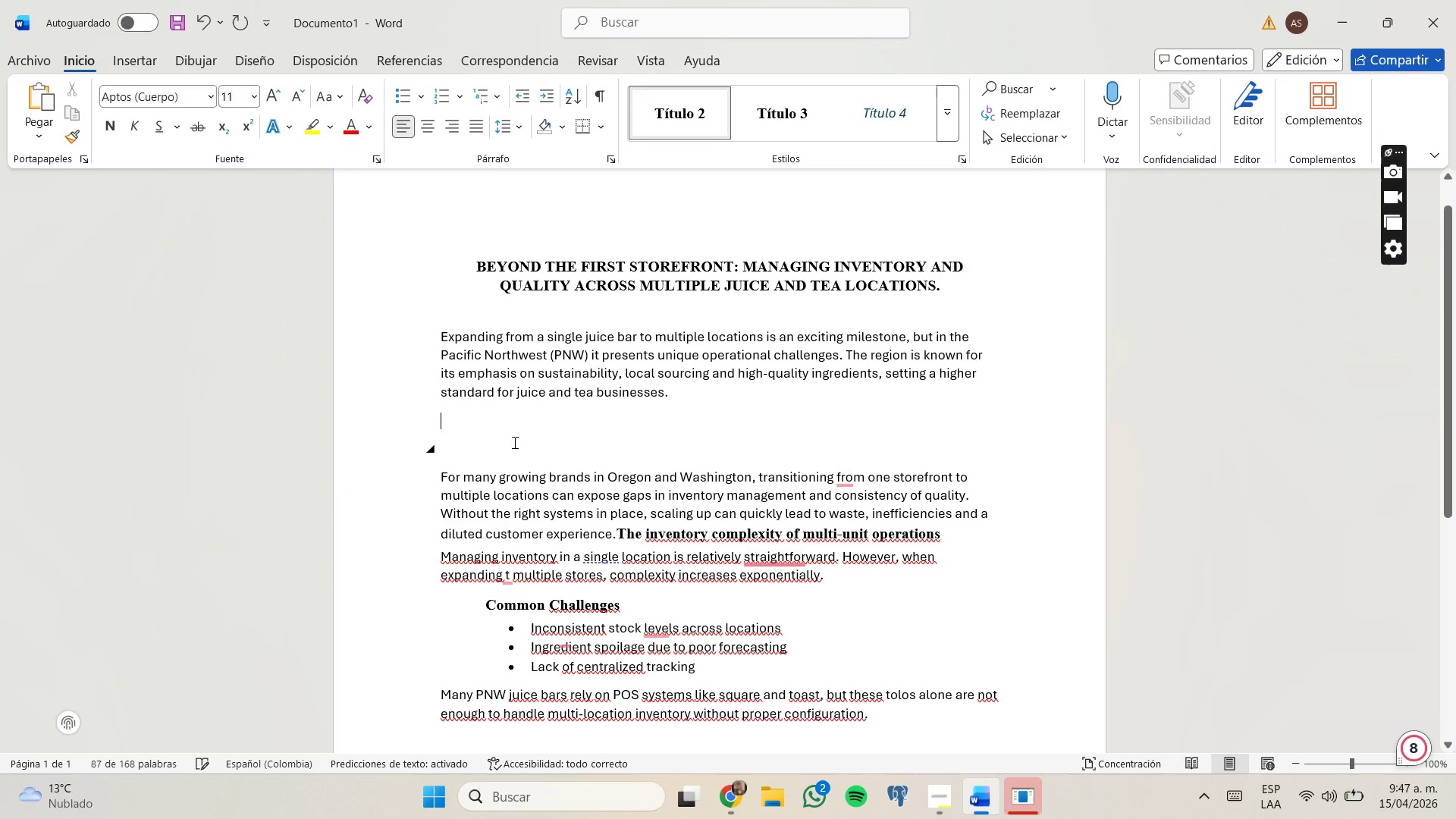 
key(Control+Backspace)
 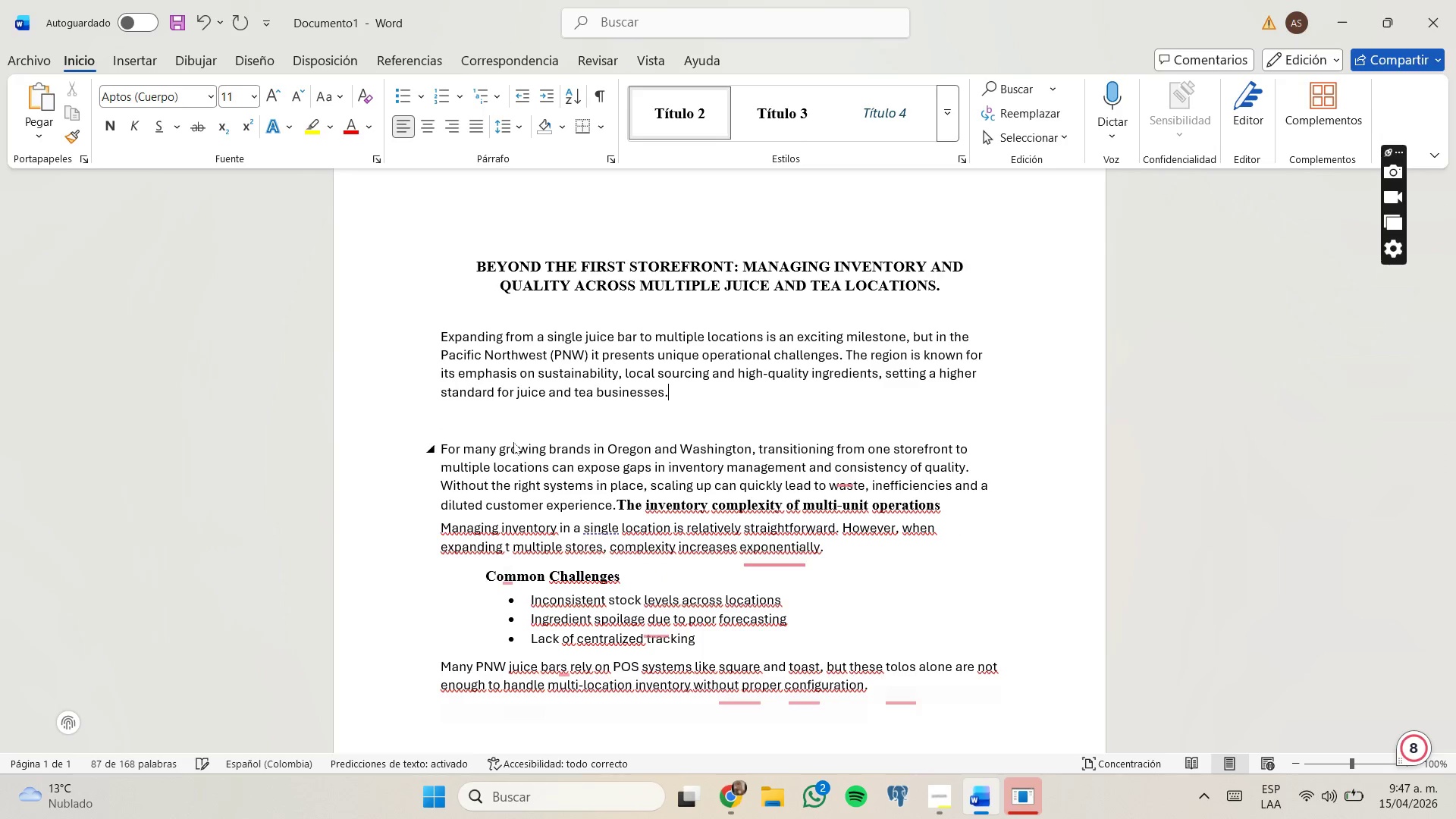 
key(Control+Backspace)
 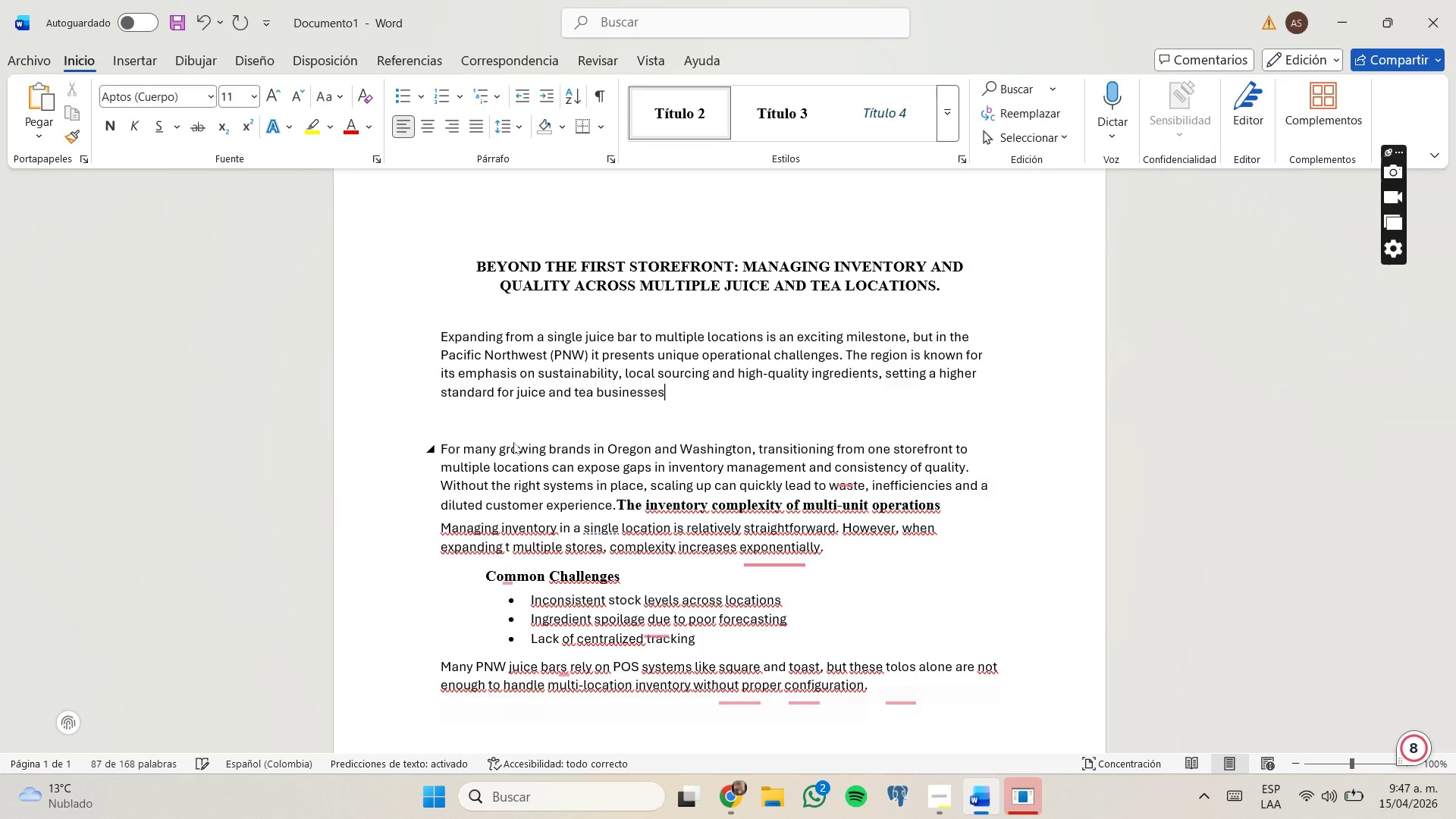 
key(Control+Period)
 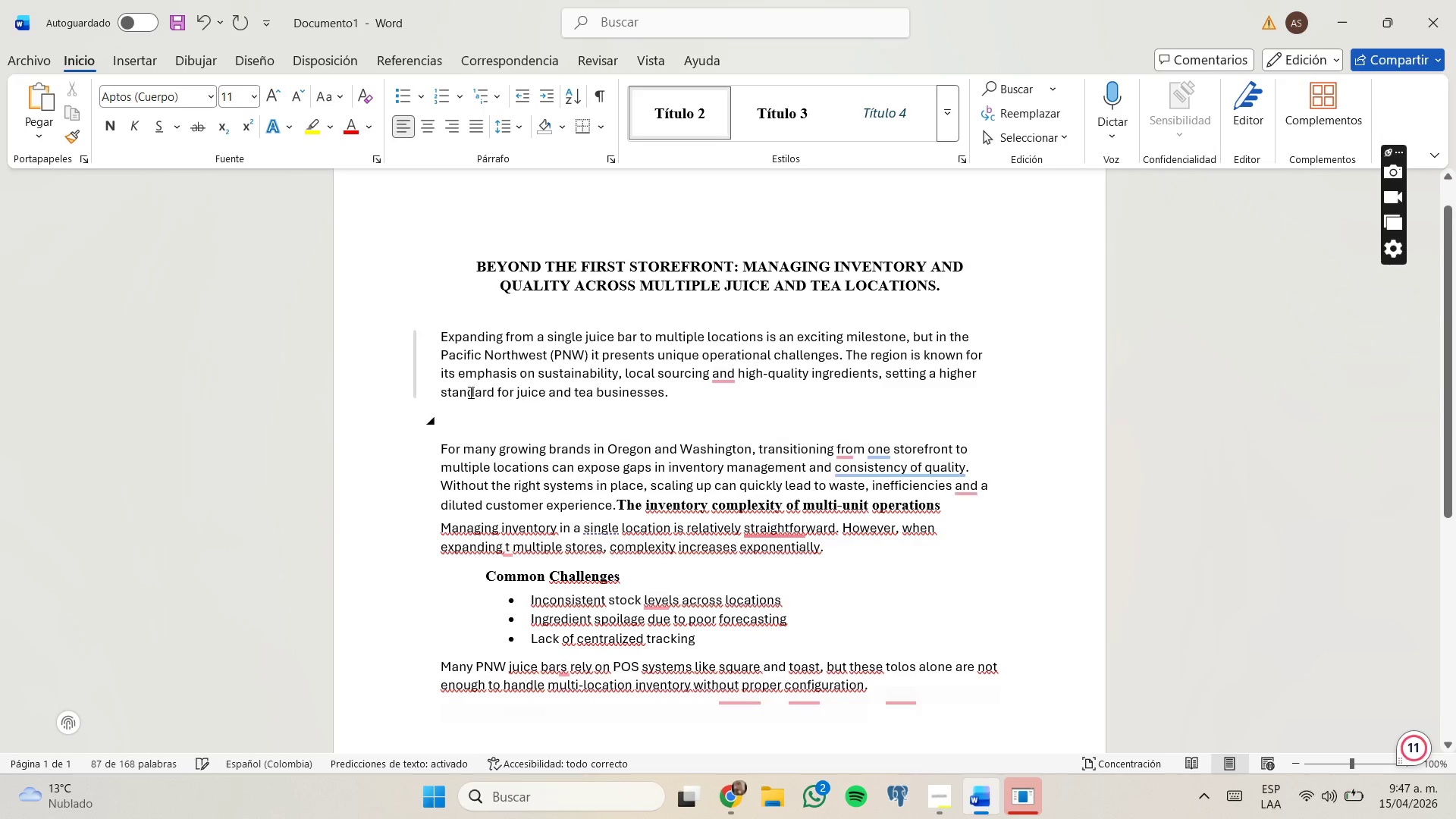 
left_click([515, 420])
 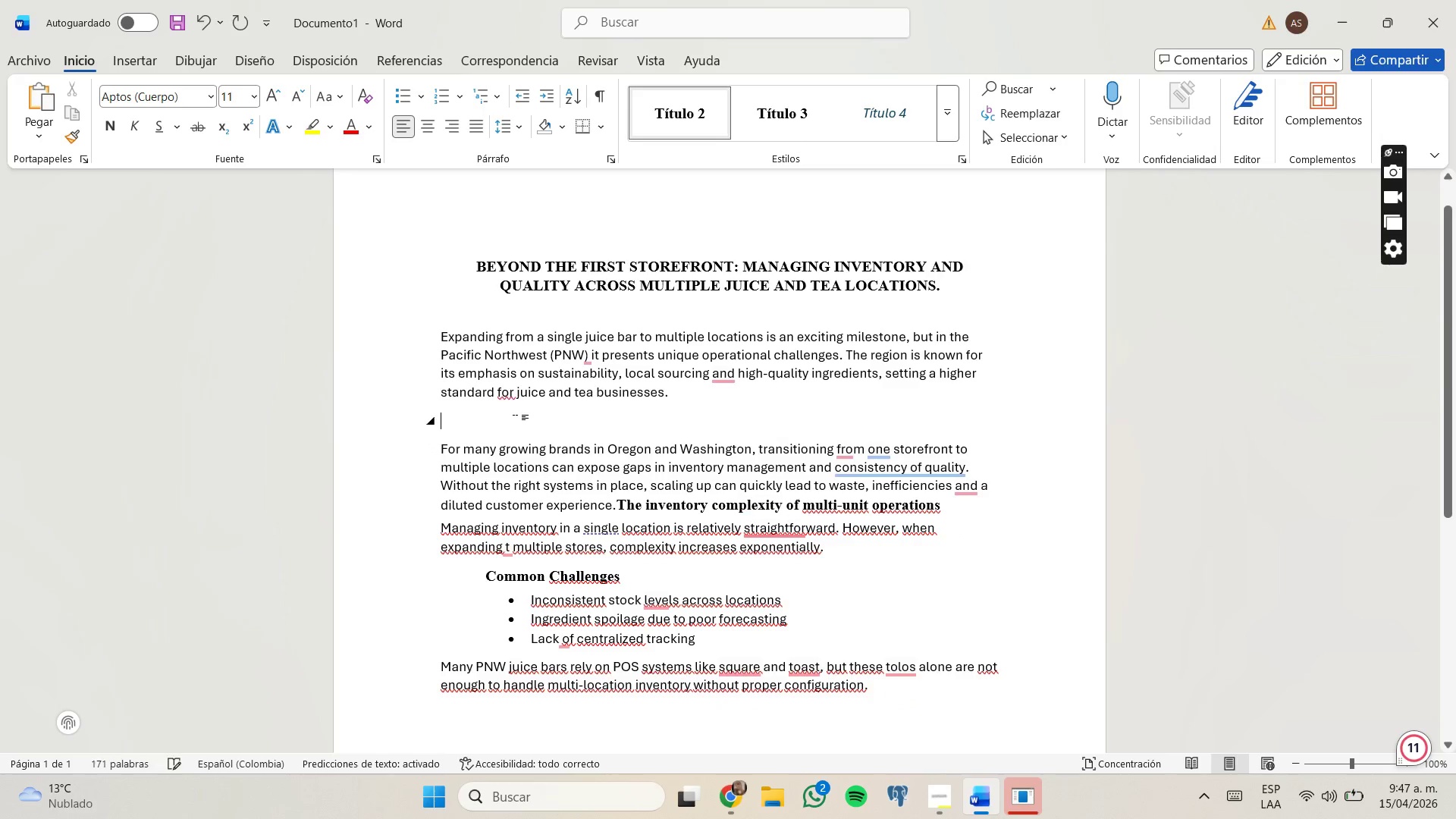 
key(Control+Backspace)
 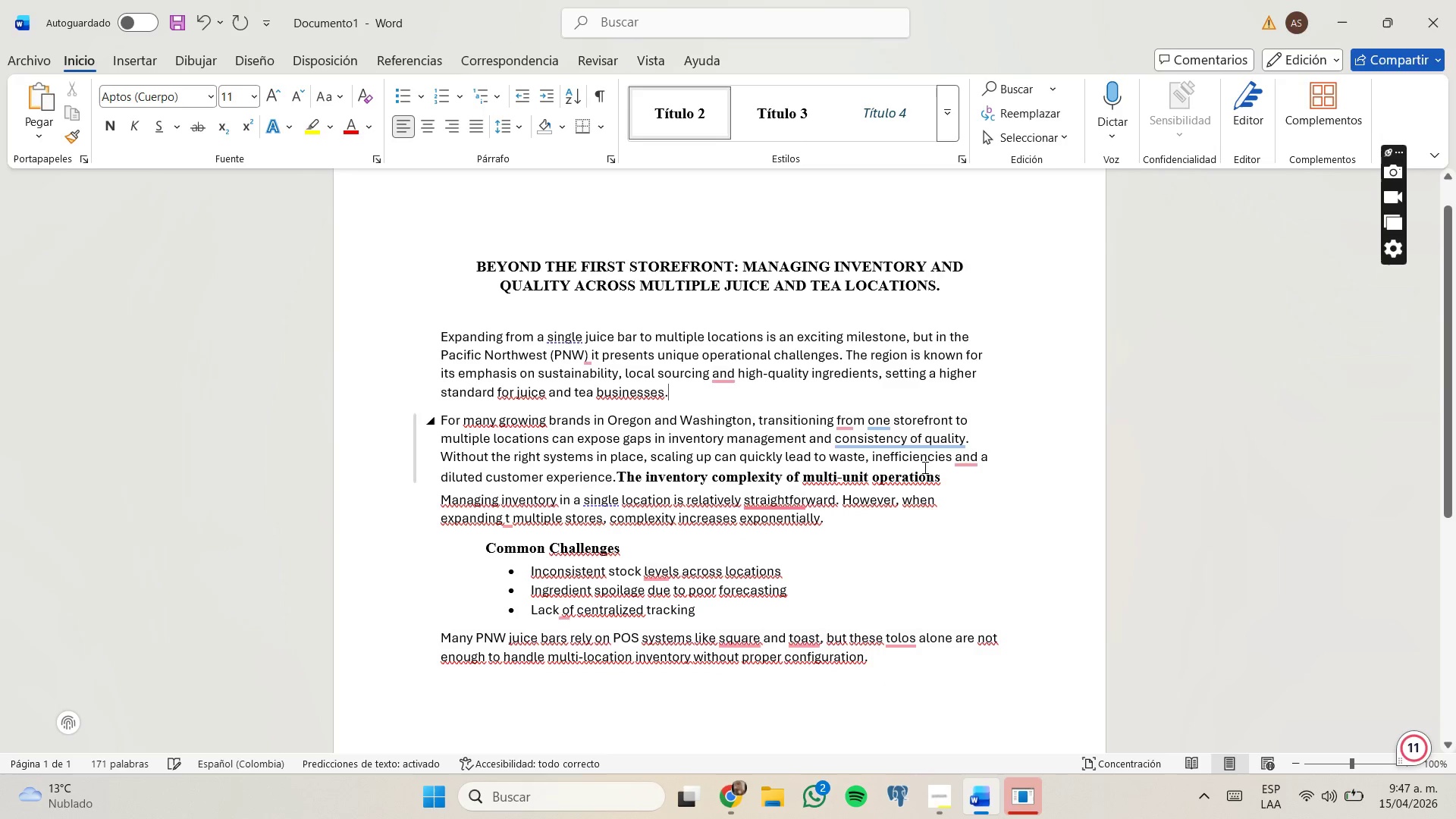 
left_click([1004, 485])
 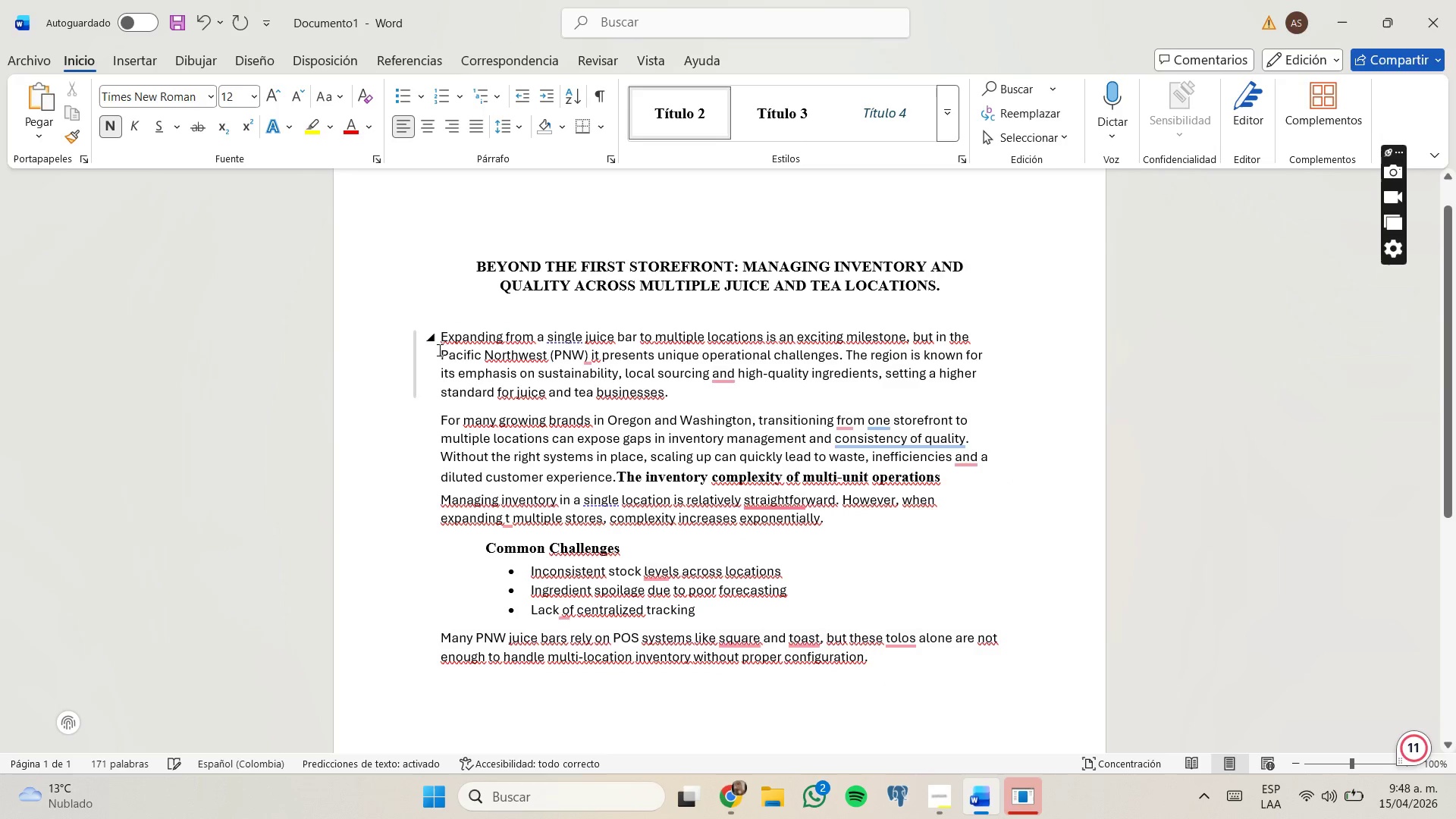 
left_click_drag(start_coordinate=[440, 340], to_coordinate=[968, 471])
 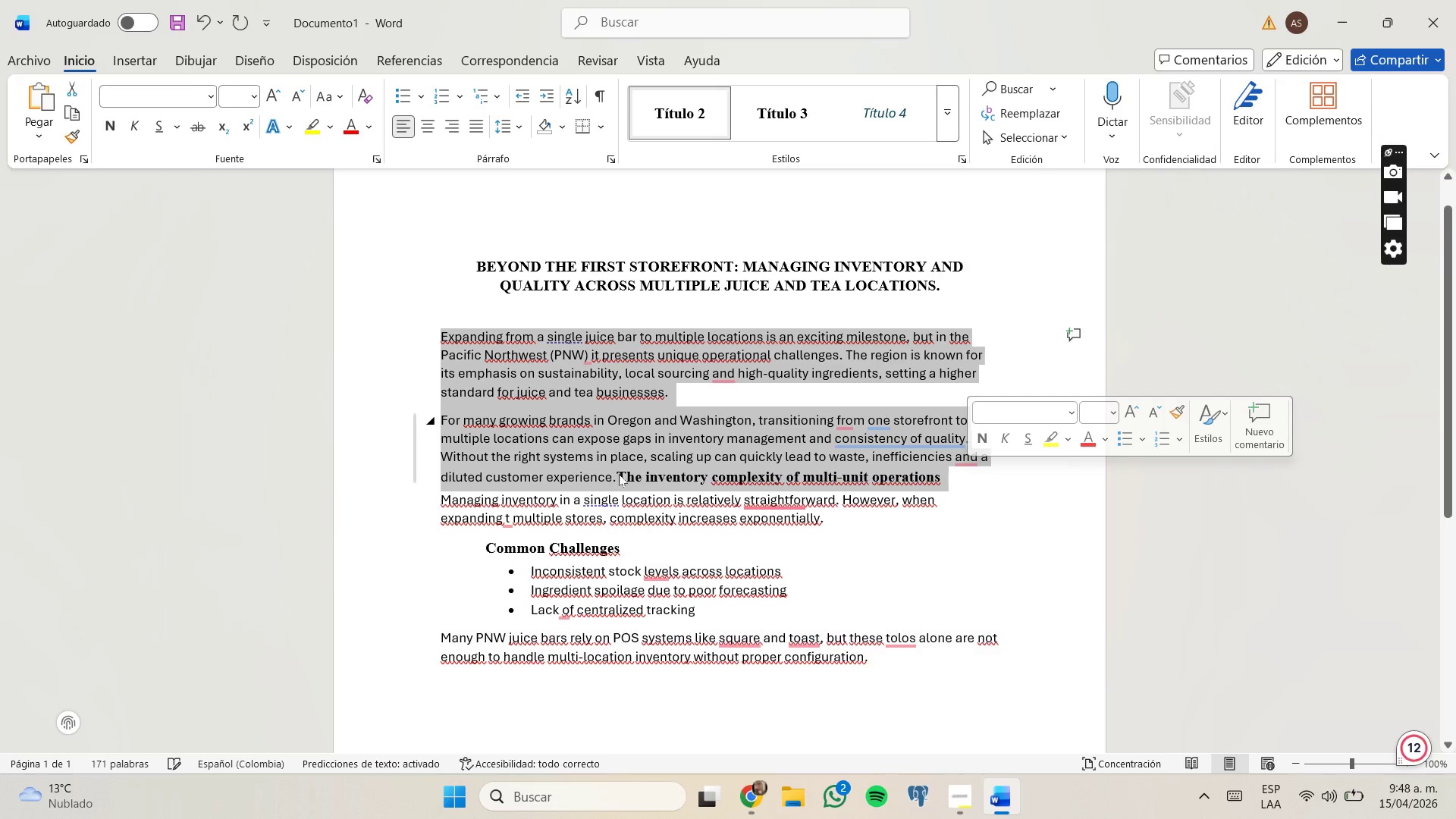 
left_click([622, 470])
 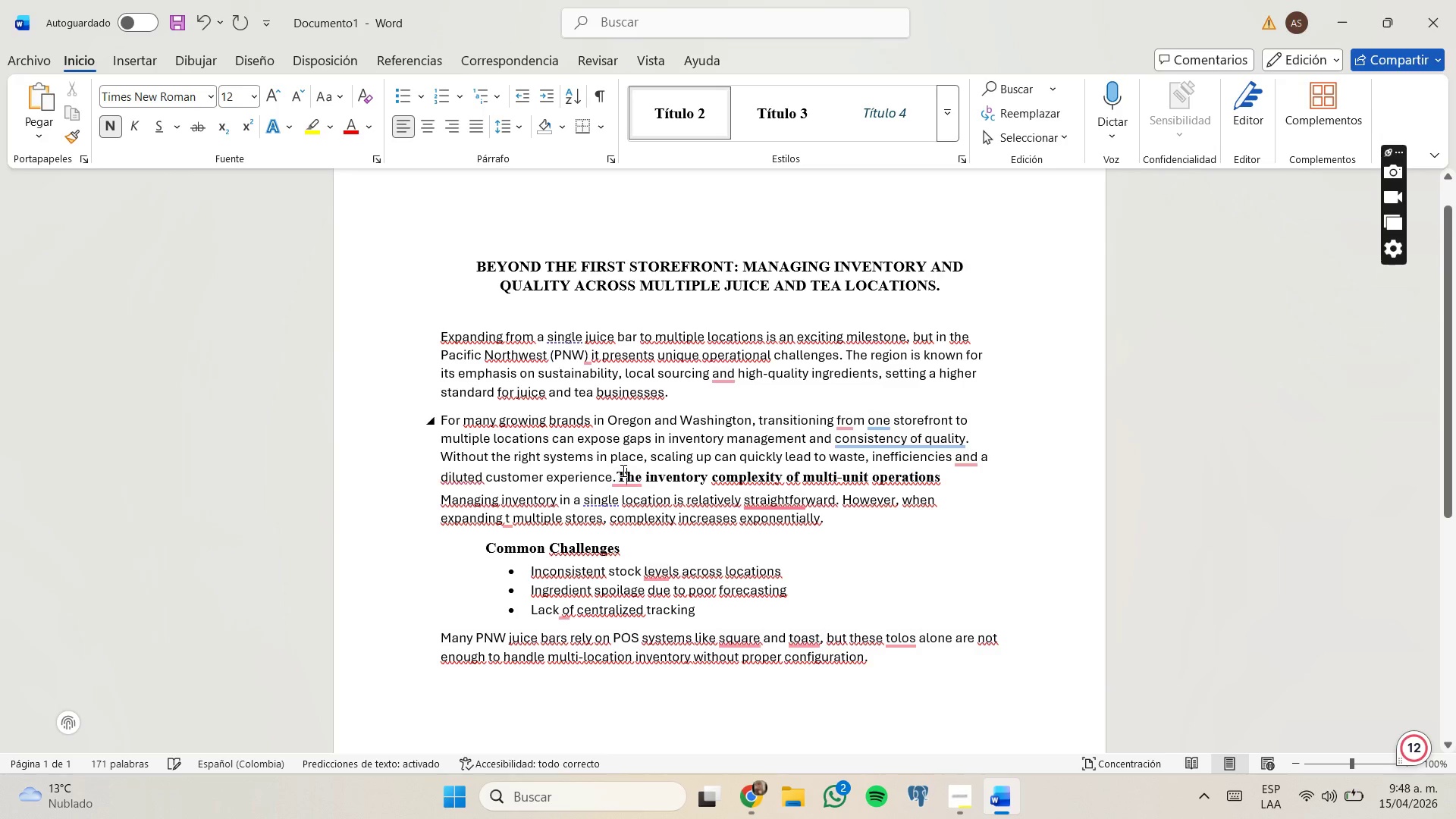 
key(ArrowLeft)
 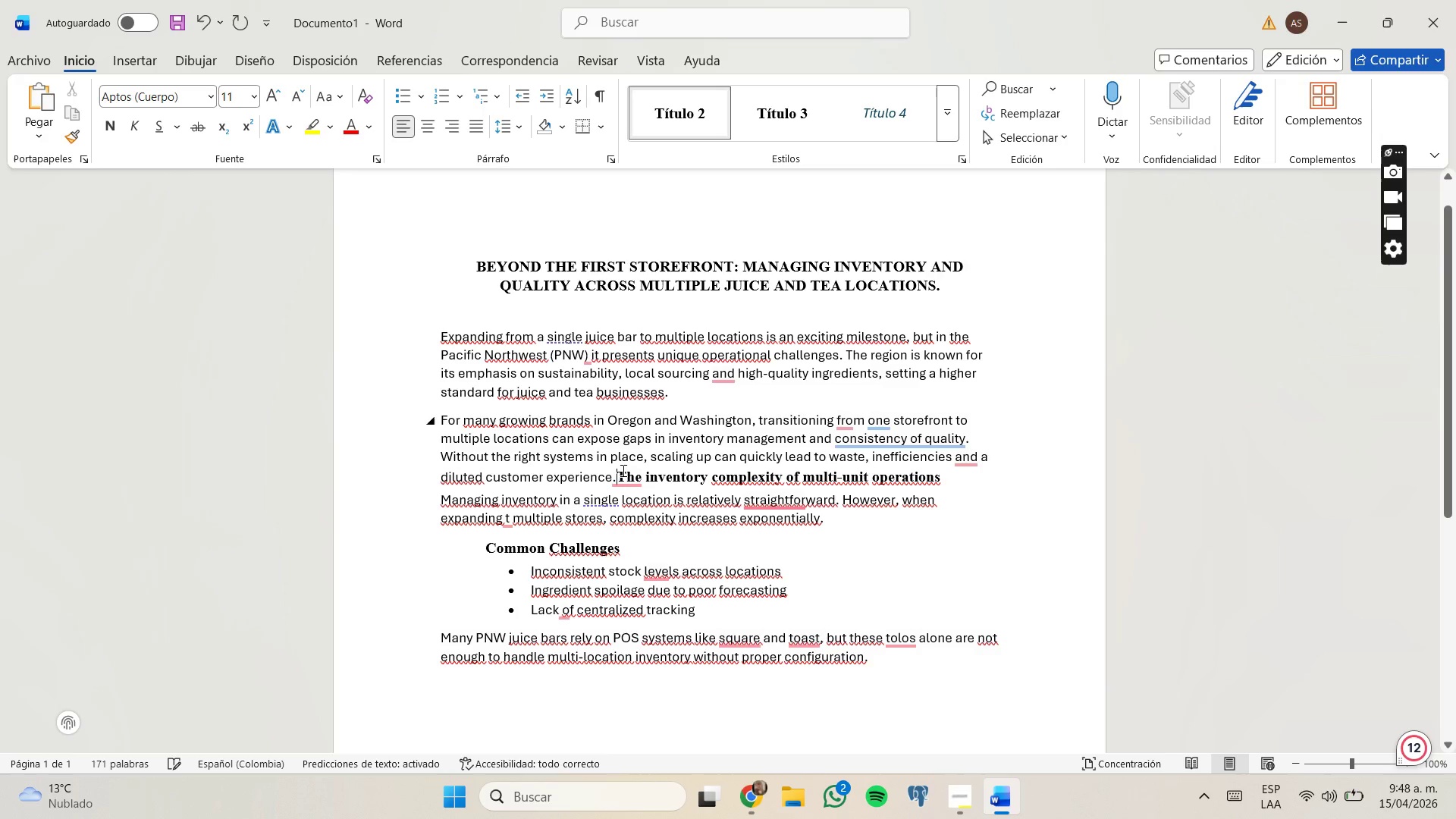 
key(Enter)
 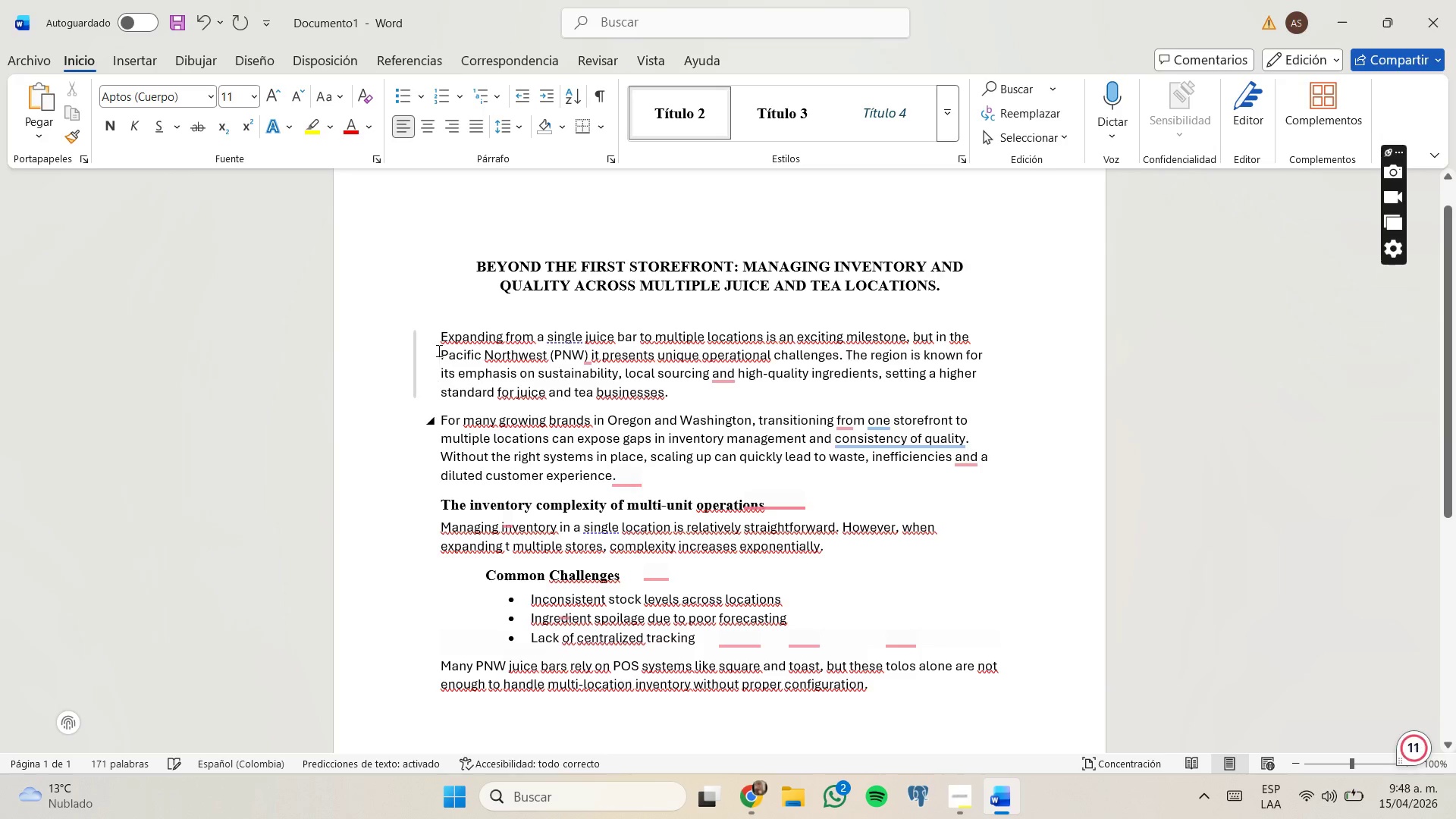 
left_click_drag(start_coordinate=[441, 337], to_coordinate=[960, 472])
 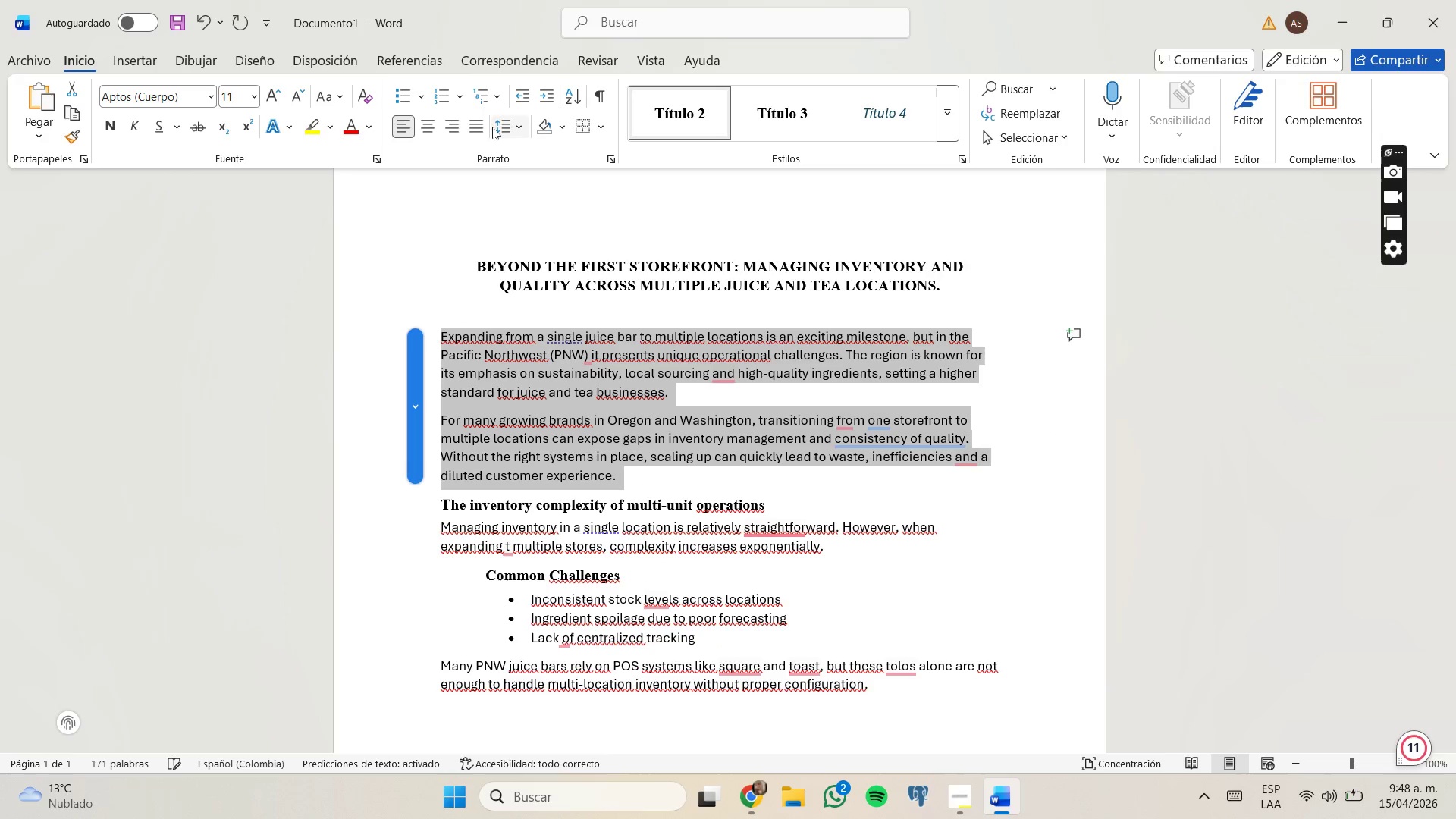 
left_click([477, 127])
 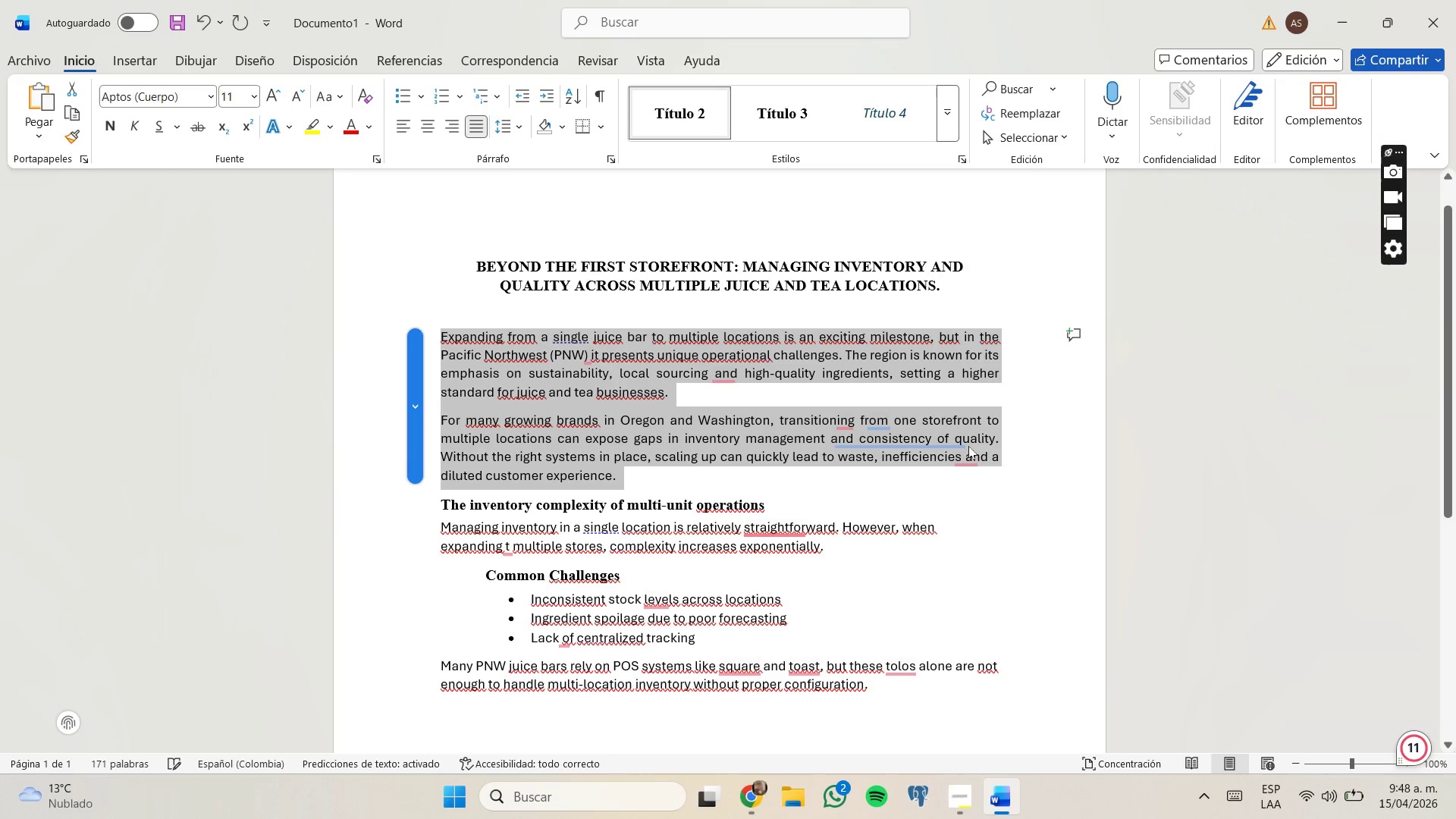 
left_click([927, 494])
 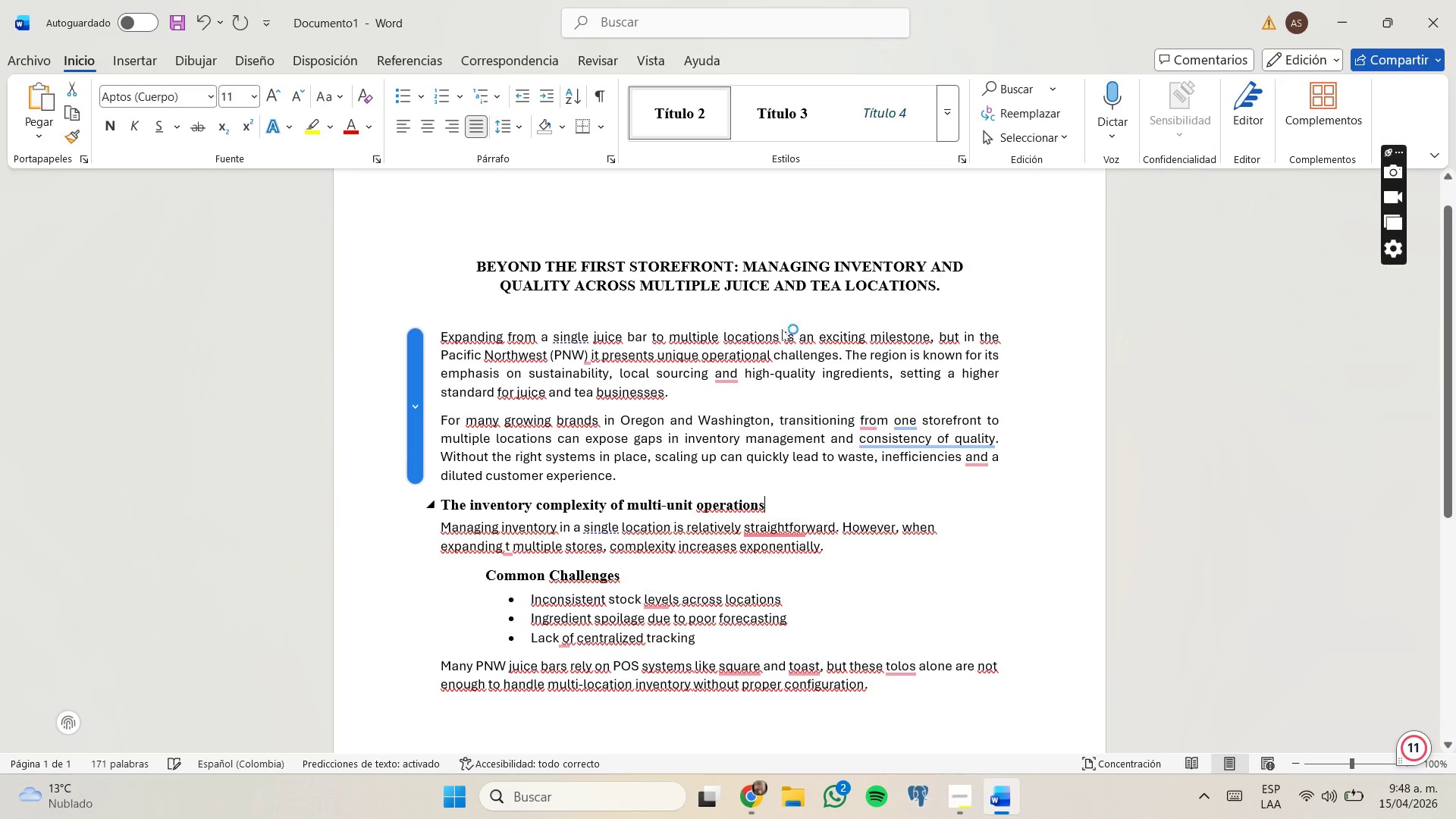 
left_click([764, 287])
 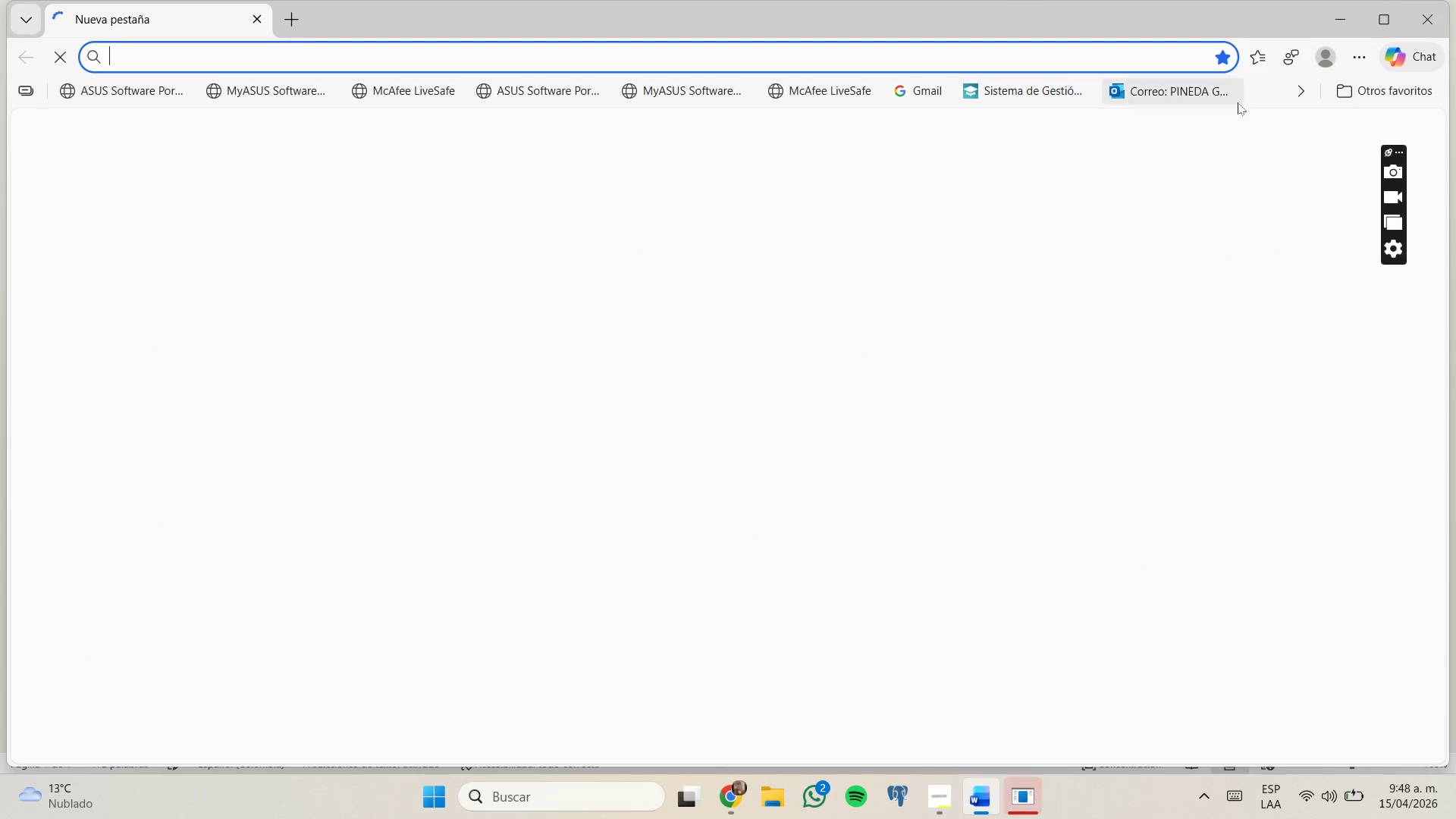 
left_click([1347, 11])
 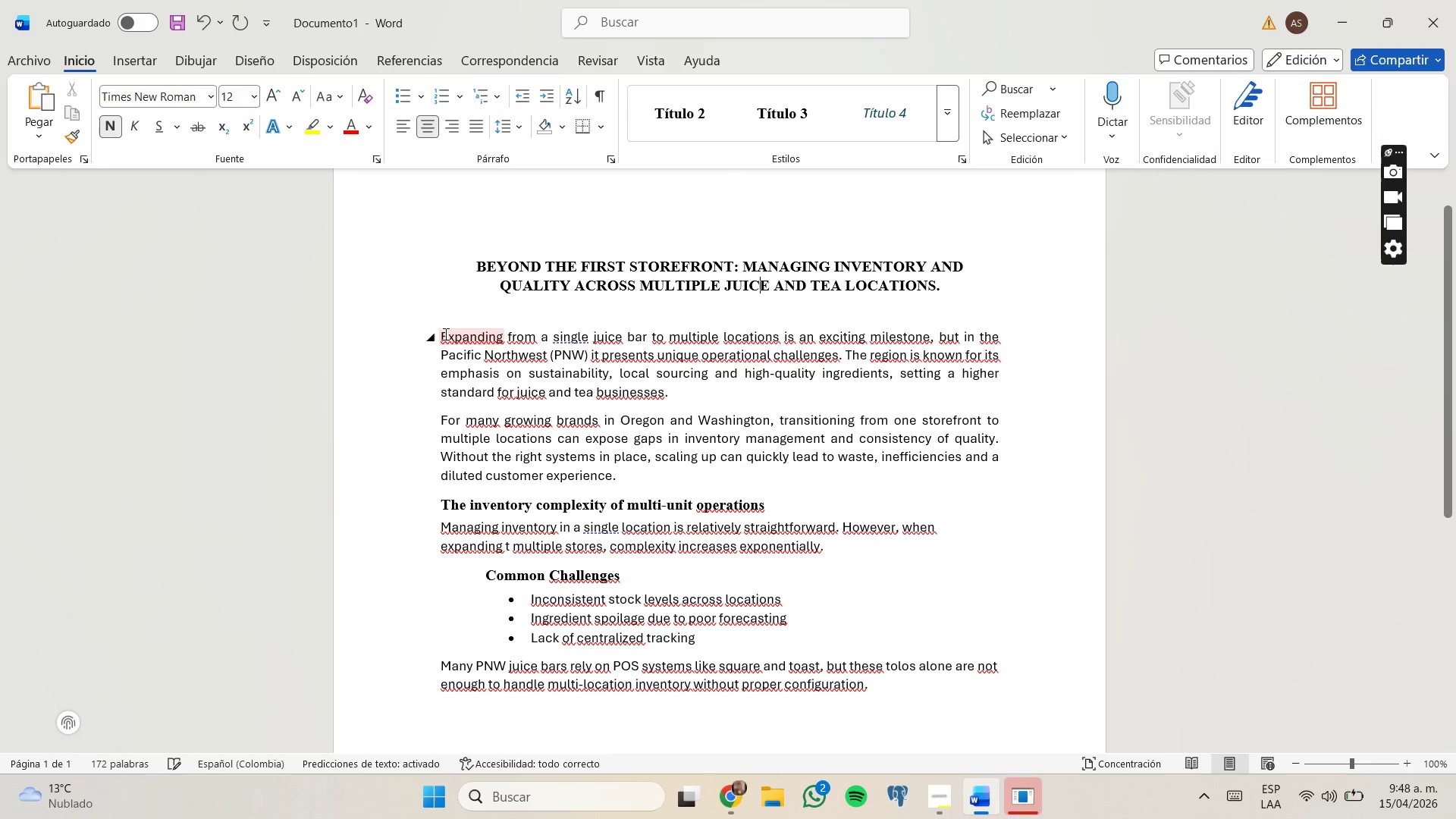 
left_click_drag(start_coordinate=[442, 337], to_coordinate=[780, 477])
 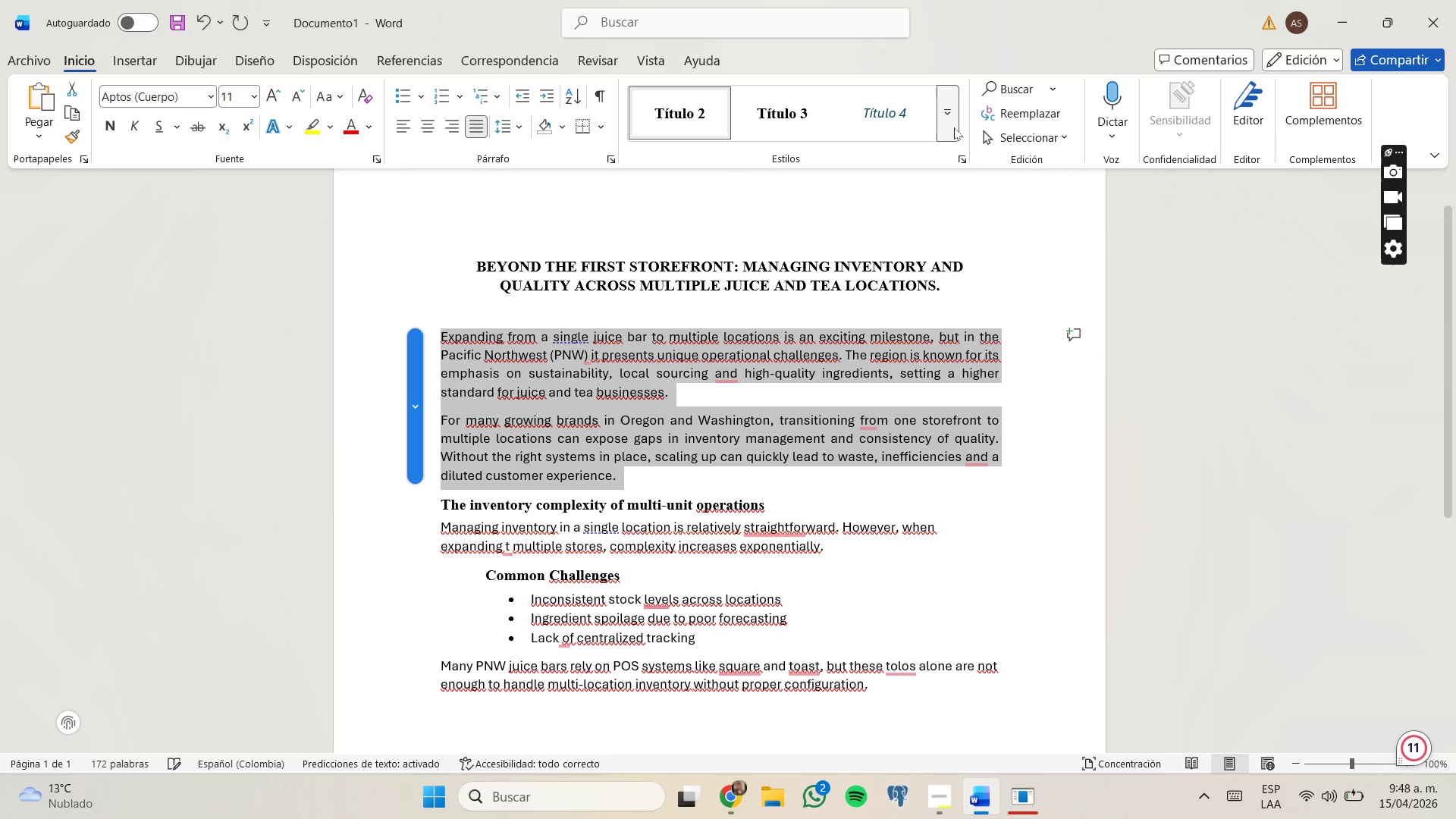 
left_click([959, 118])
 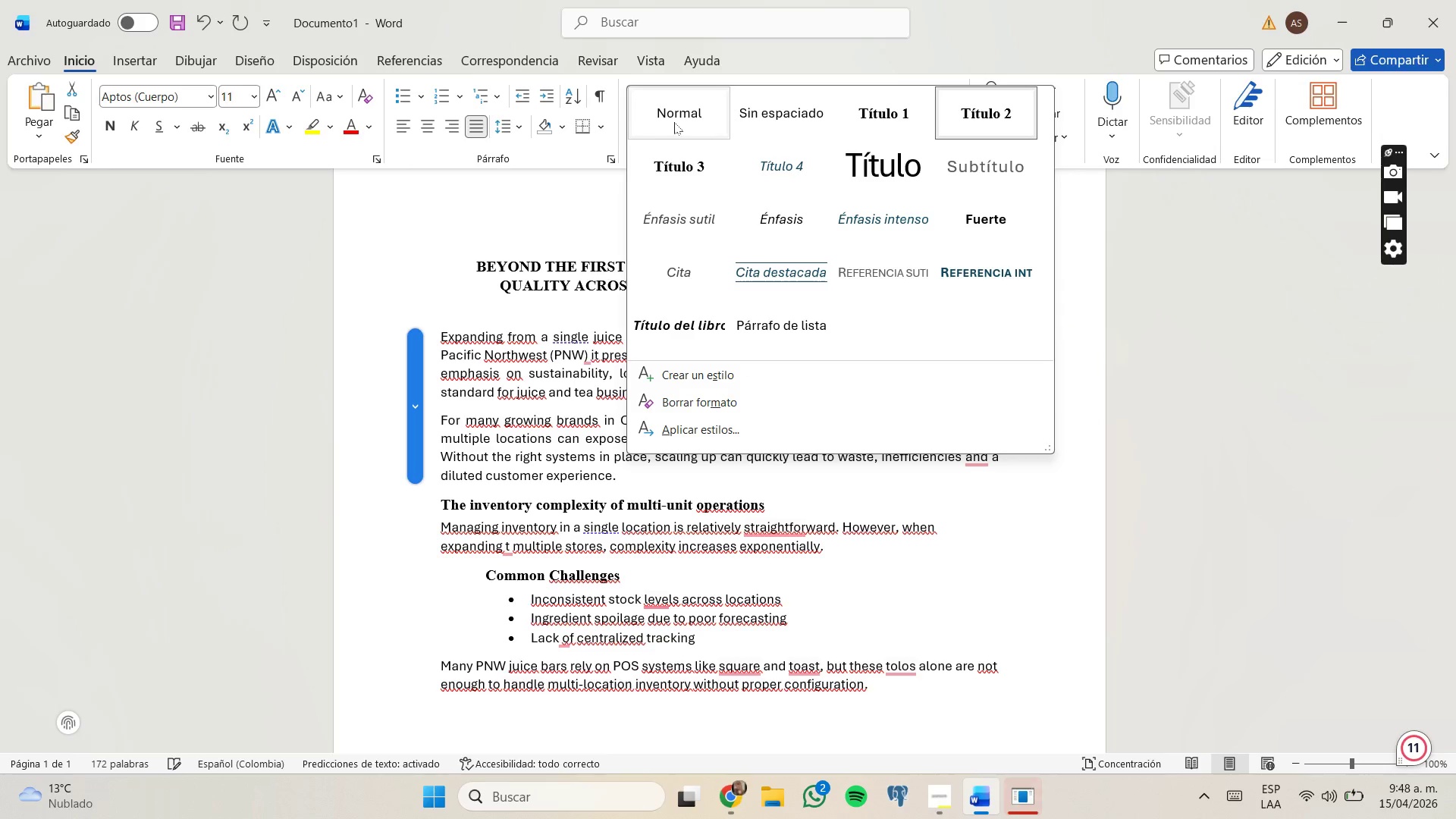 
left_click([675, 119])
 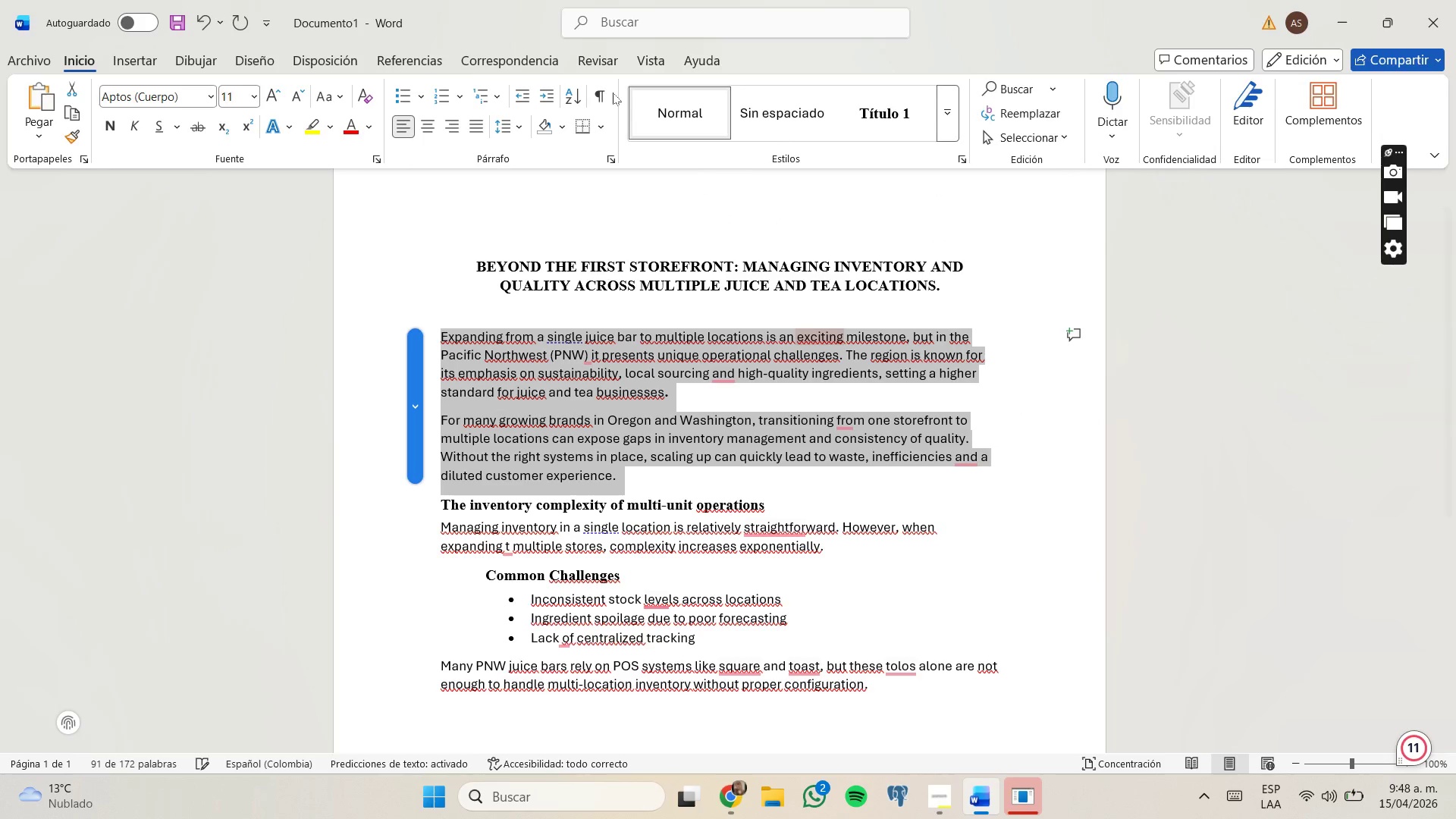 
left_click([471, 125])
 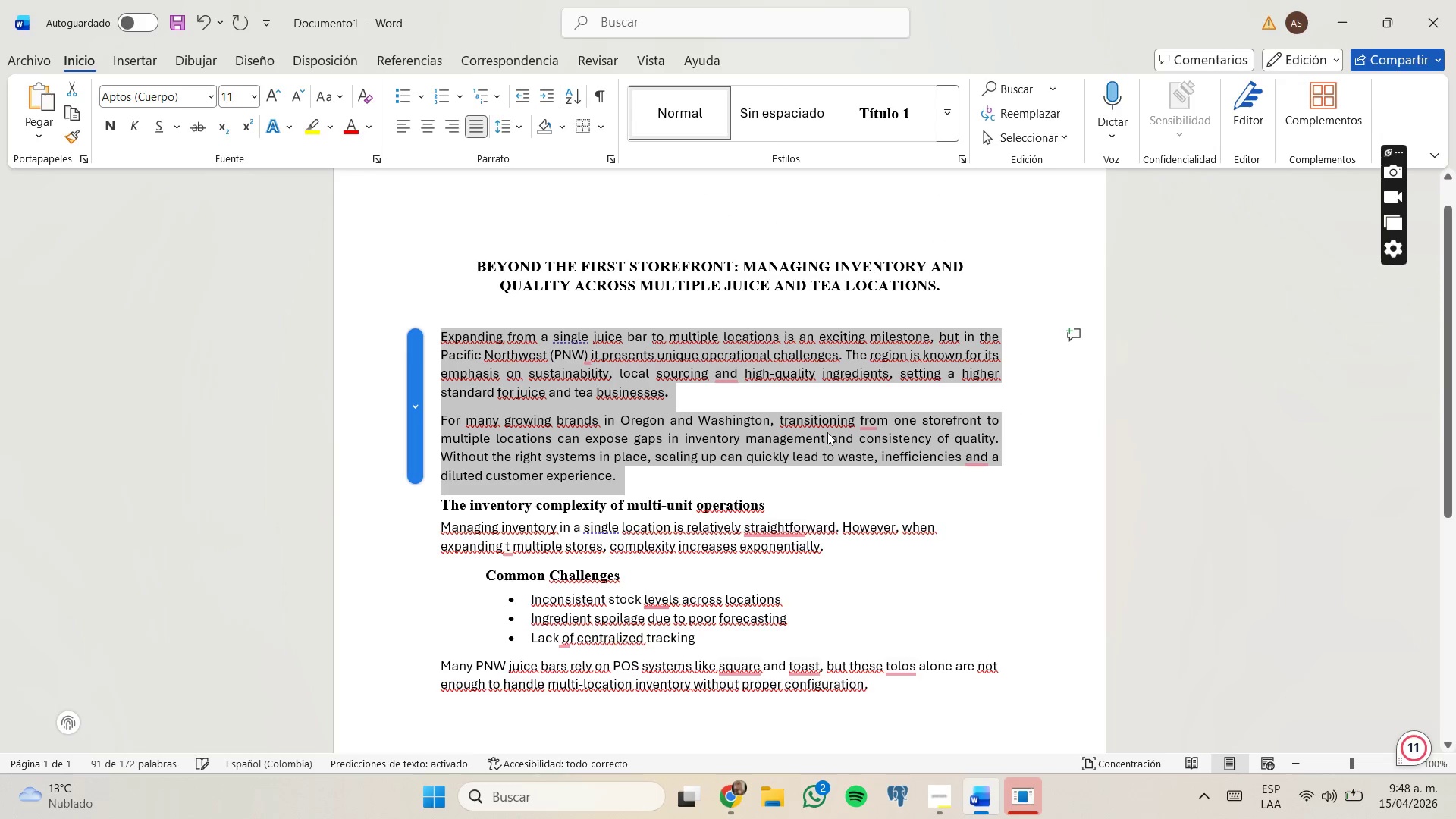 
left_click([934, 524])
 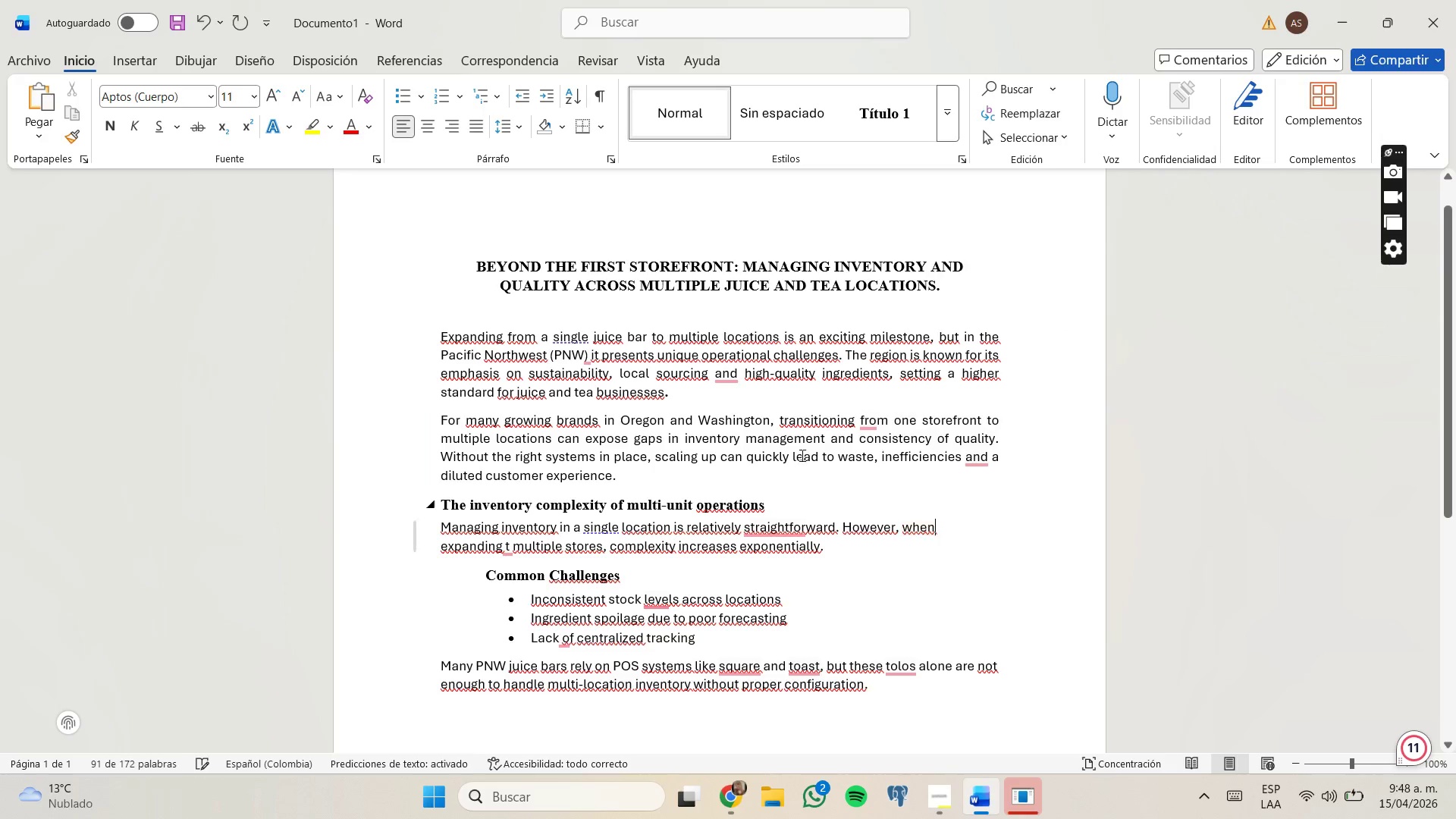 
left_click([654, 392])
 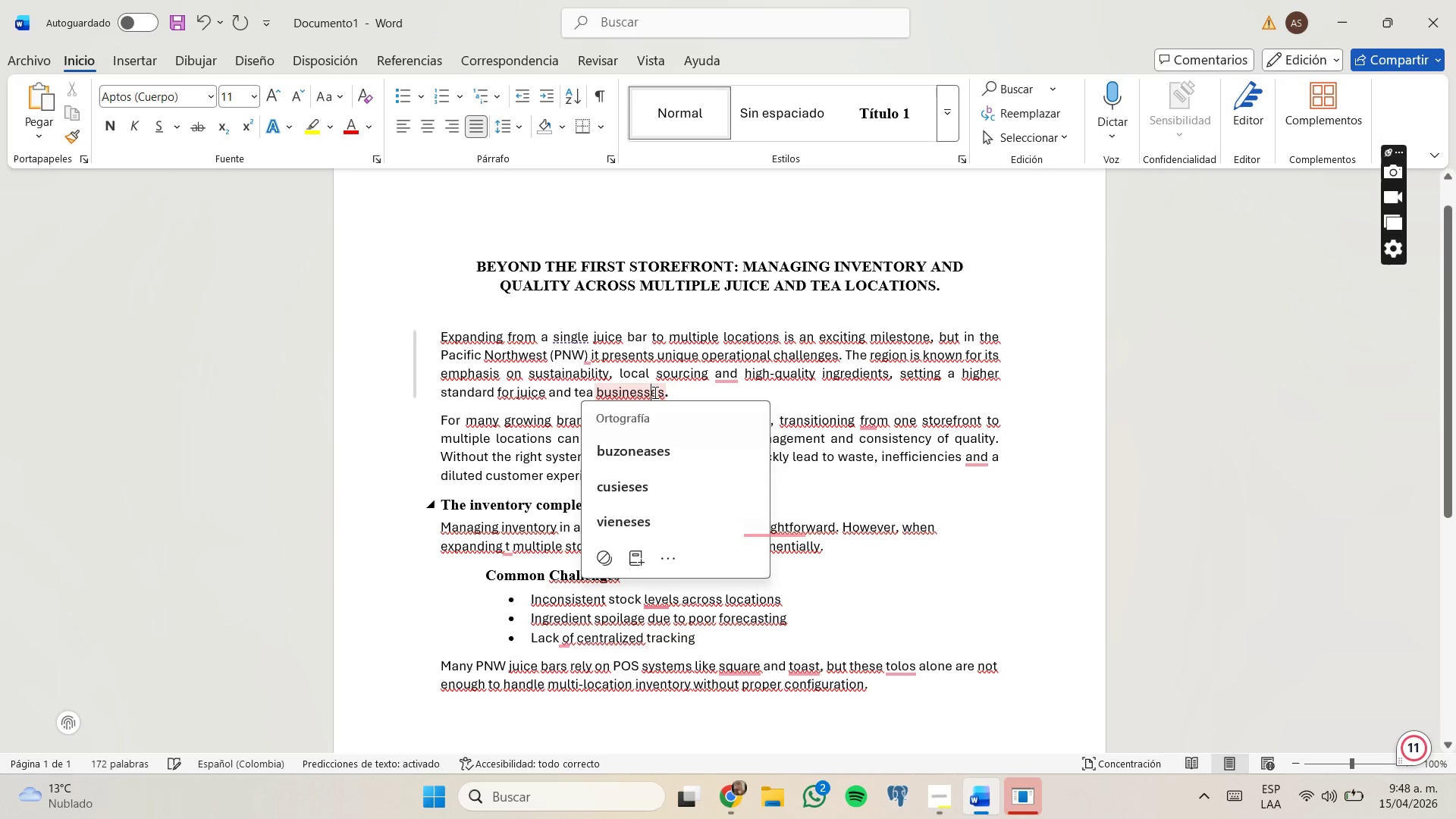 
left_click([640, 359])
 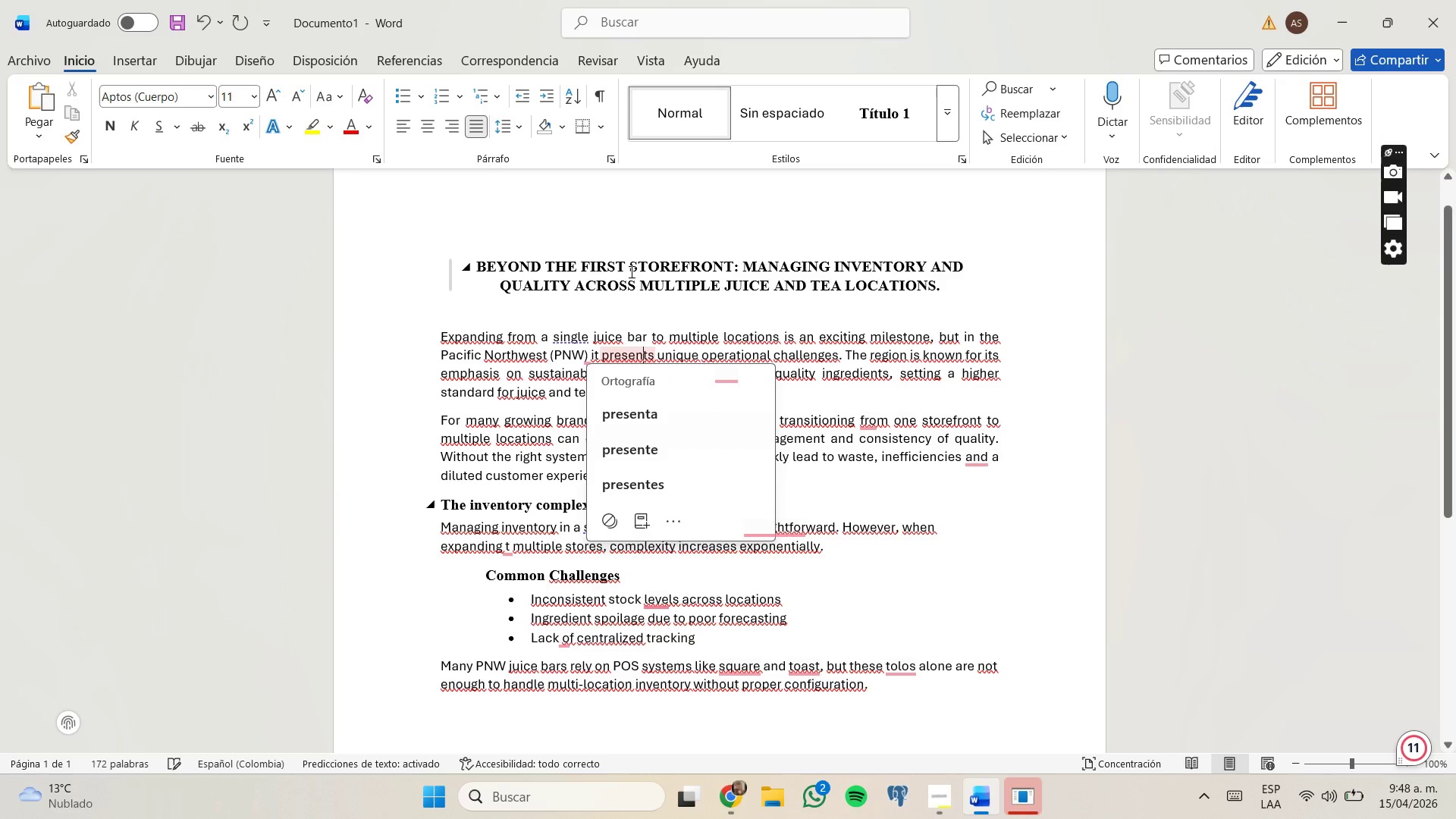 
left_click([630, 268])
 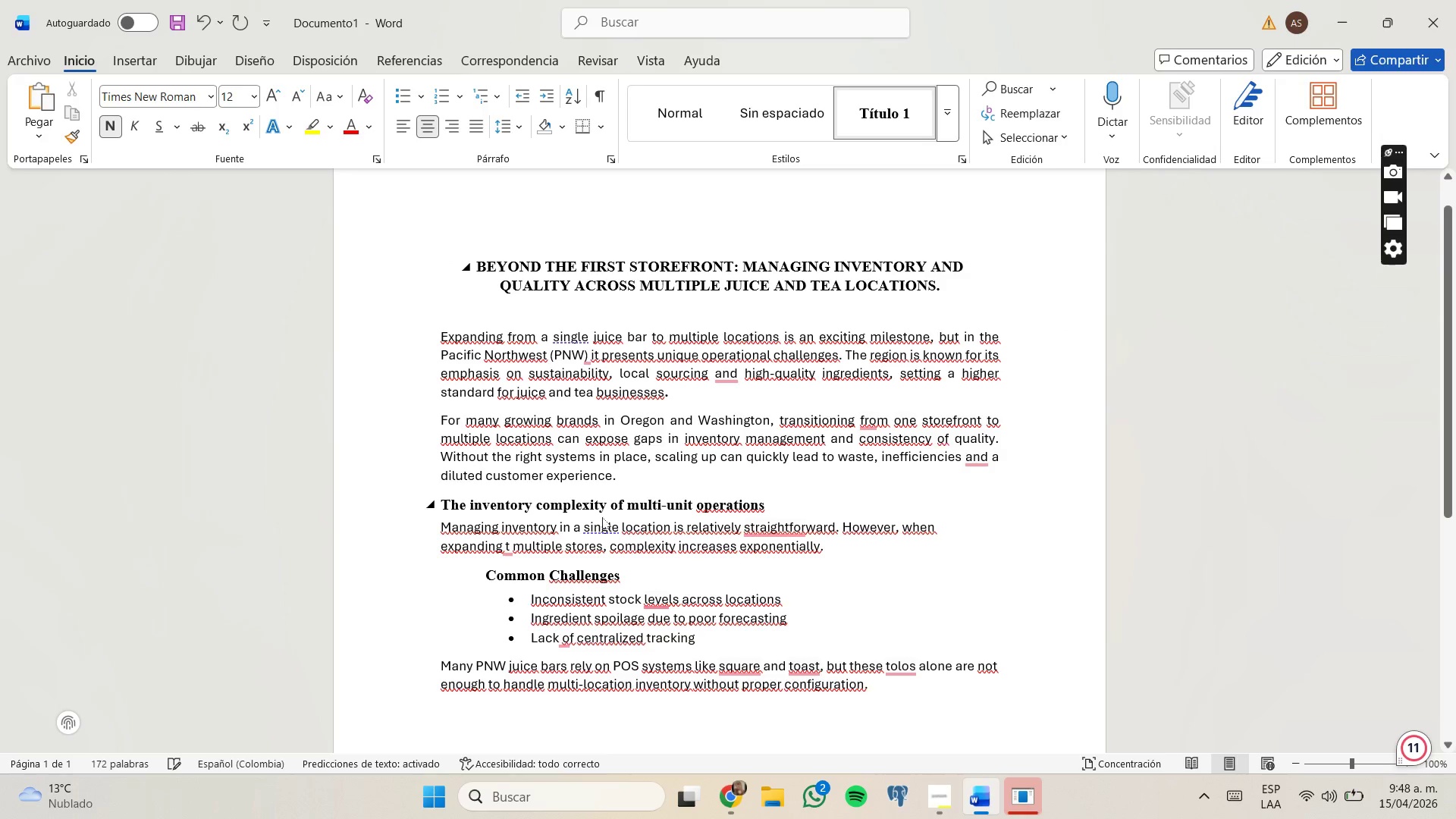 
left_click([615, 500])
 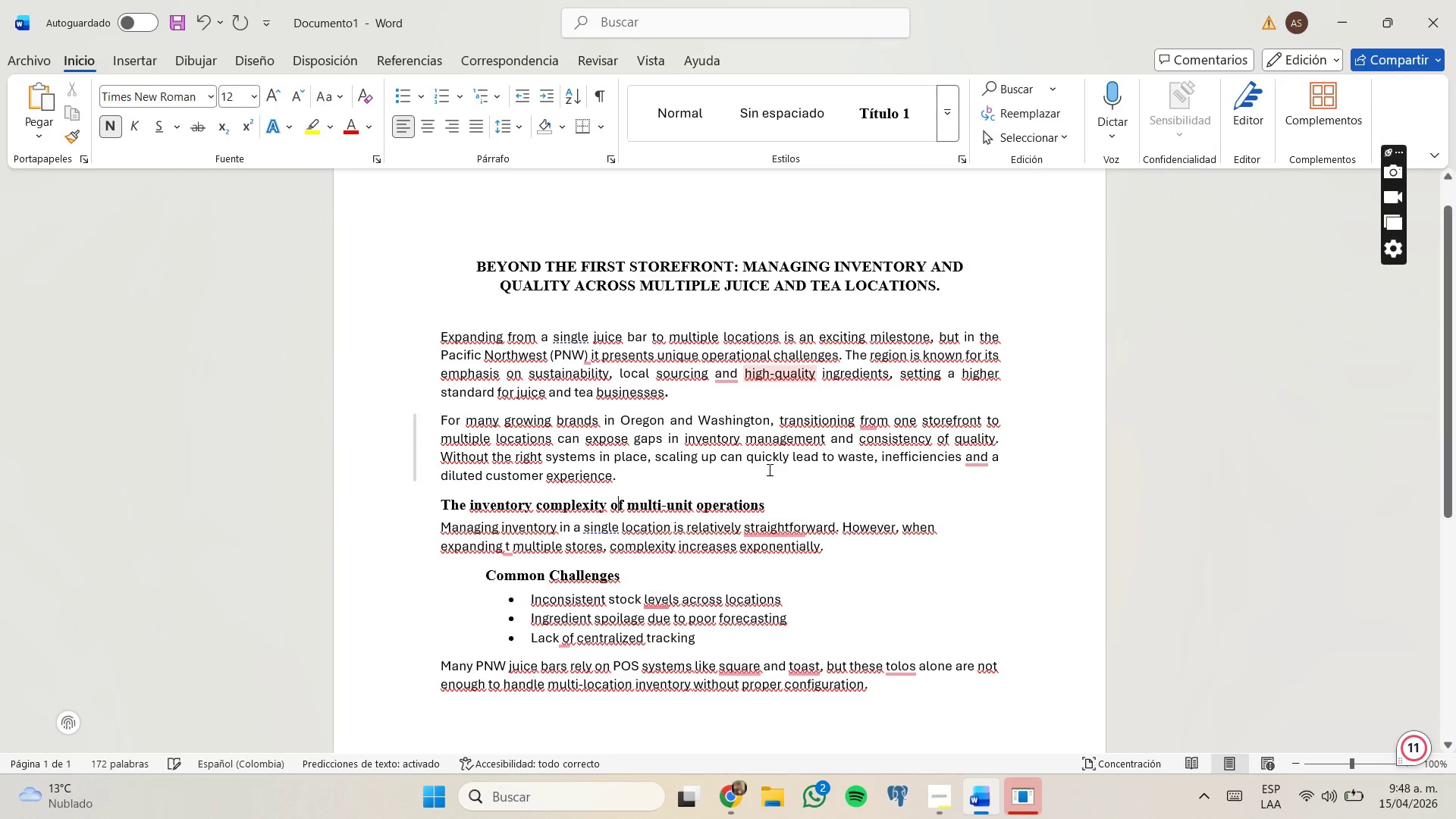 
left_click_drag(start_coordinate=[770, 512], to_coordinate=[444, 512])
 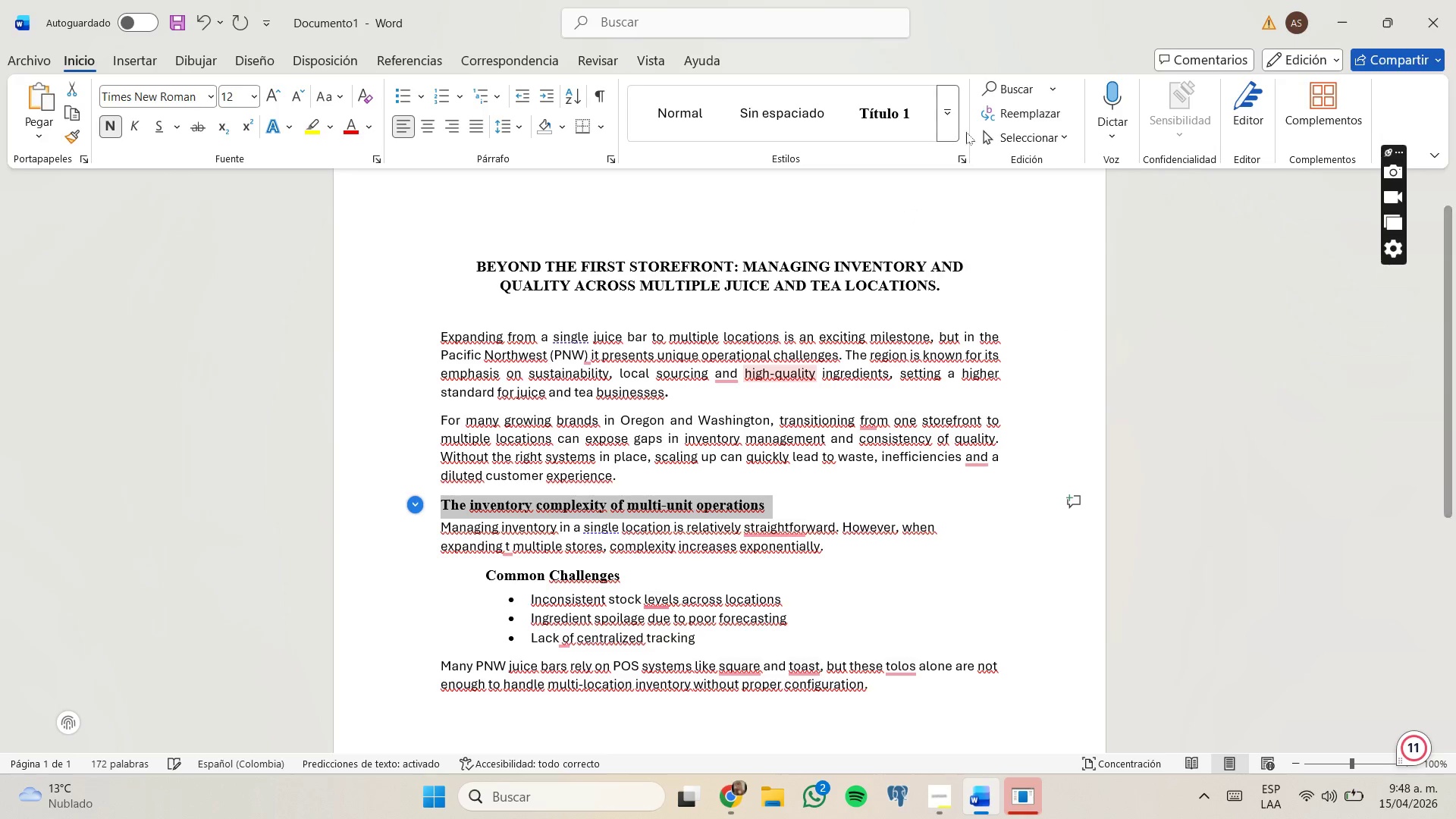 
left_click([946, 123])
 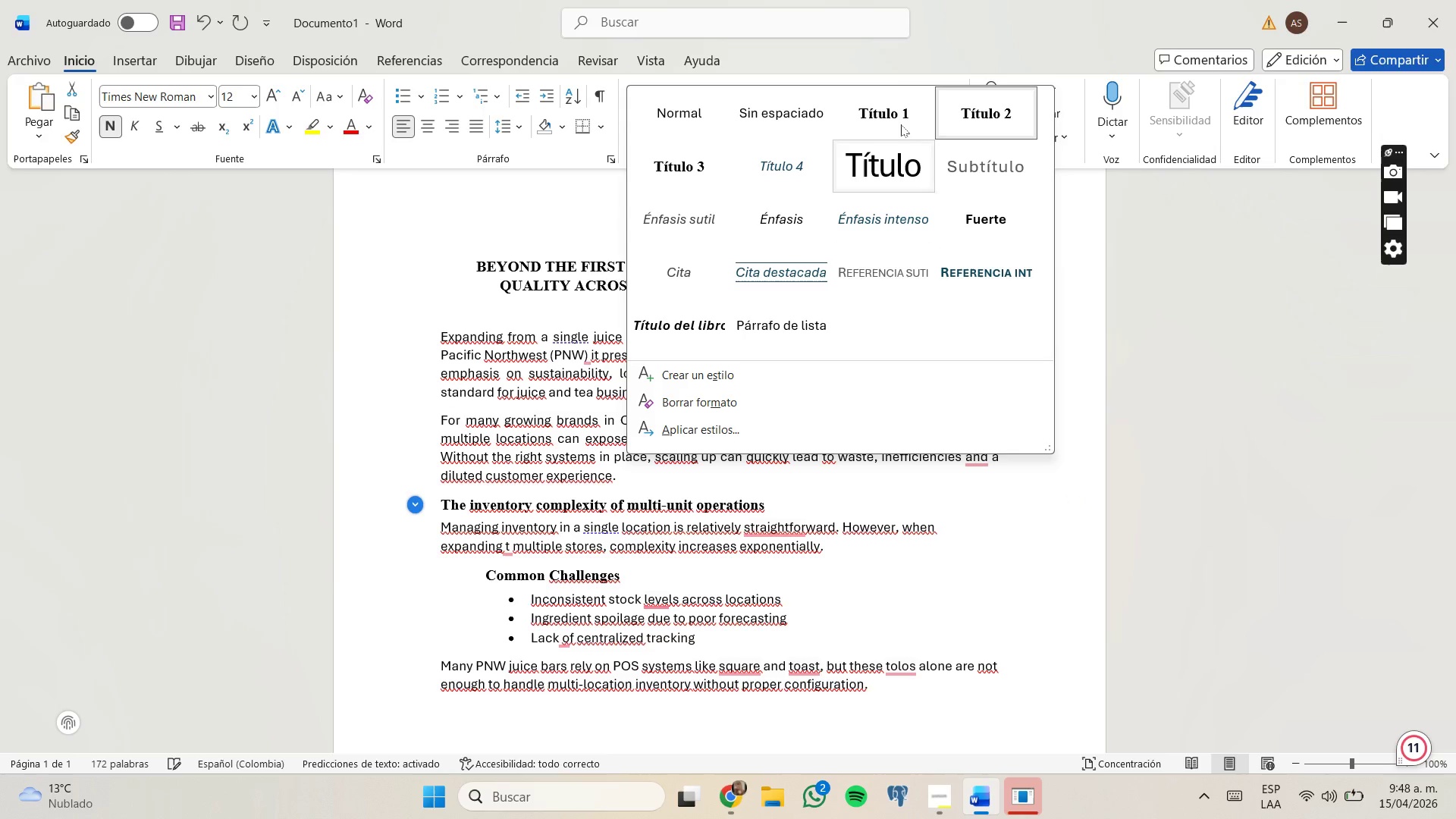 
left_click([994, 108])
 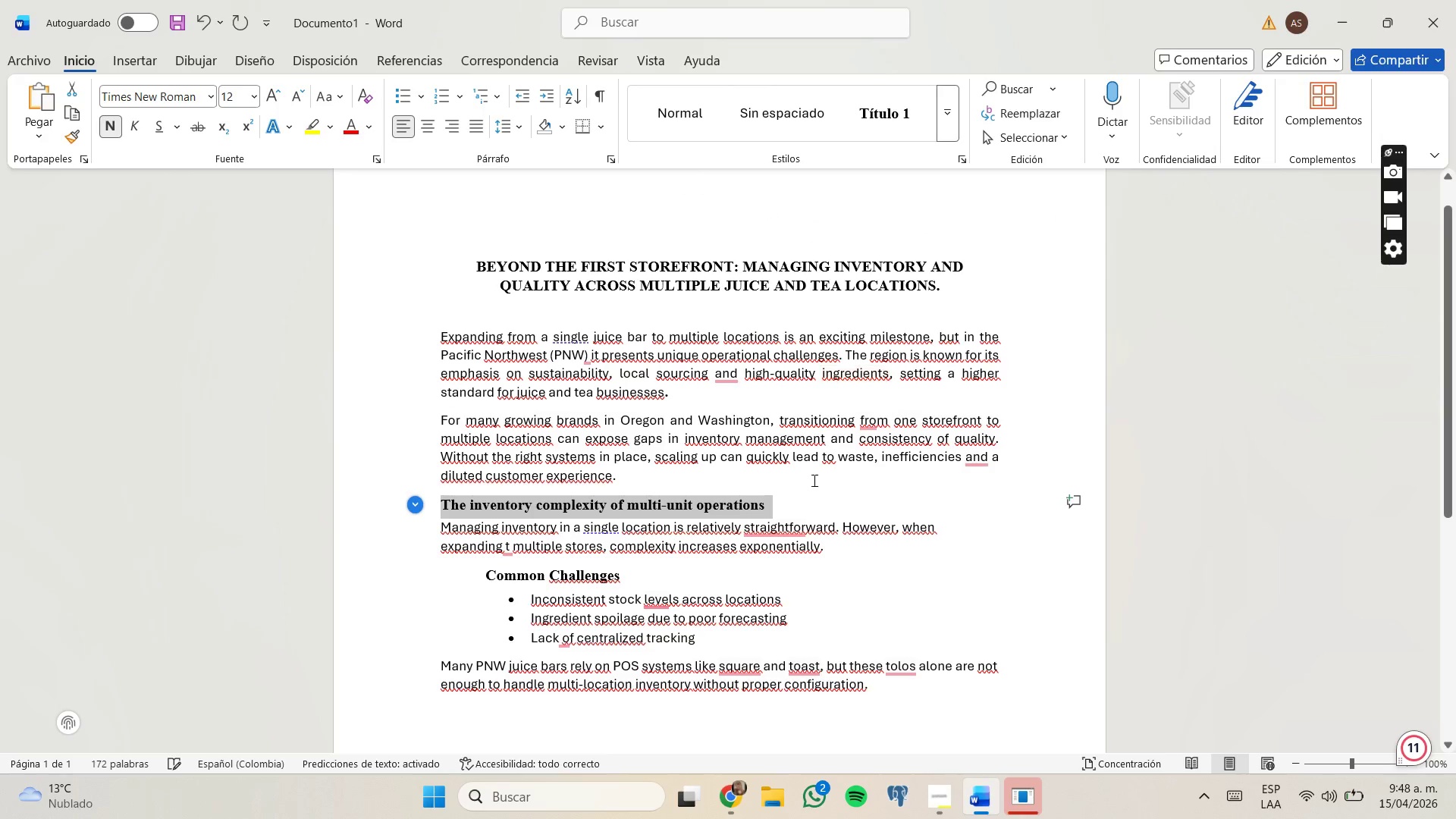 
left_click([812, 535])
 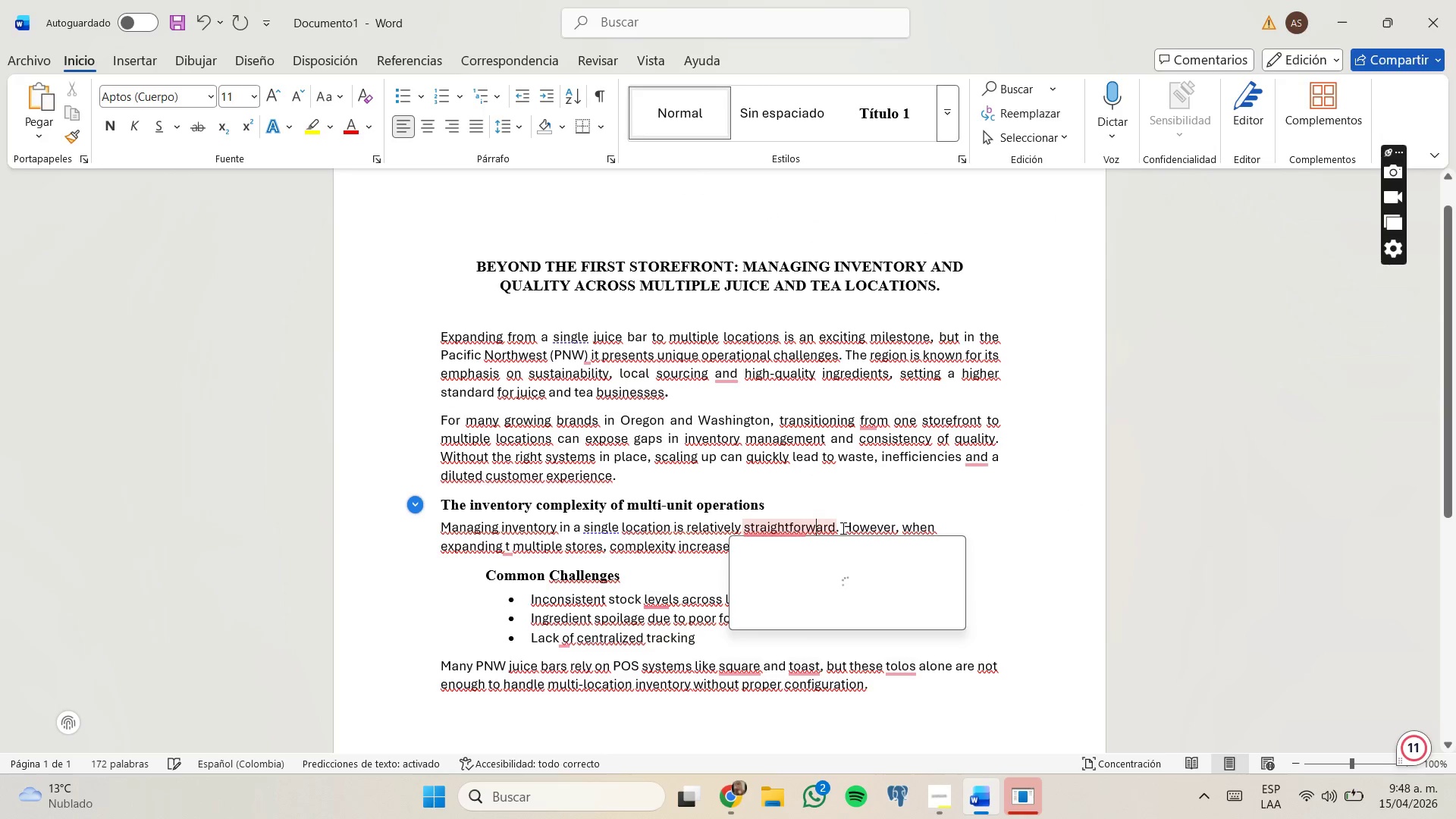 
scroll: coordinate [842, 528], scroll_direction: down, amount: 1.0
 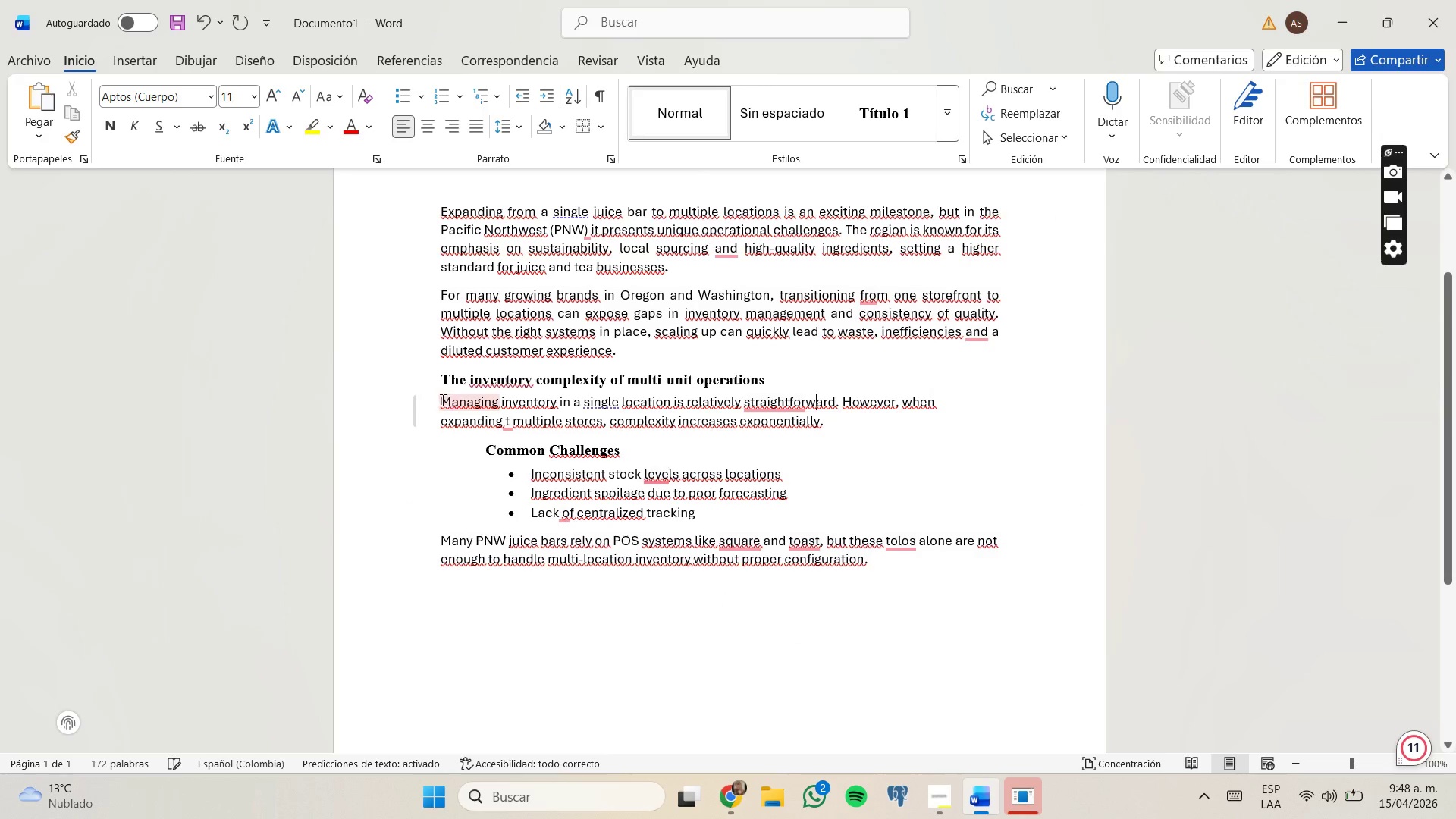 
left_click_drag(start_coordinate=[439, 400], to_coordinate=[849, 424])
 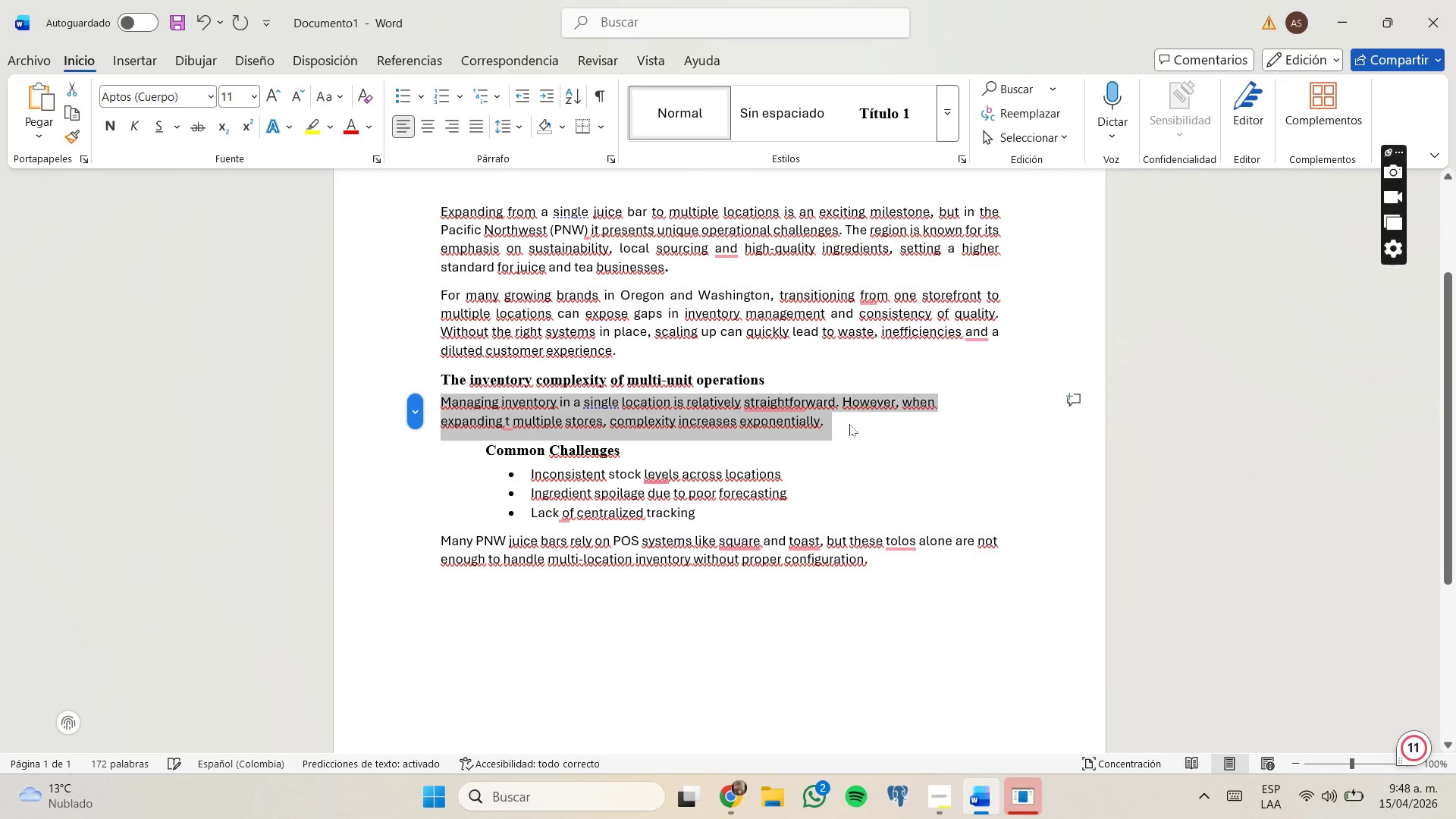 
key(Control+C)
 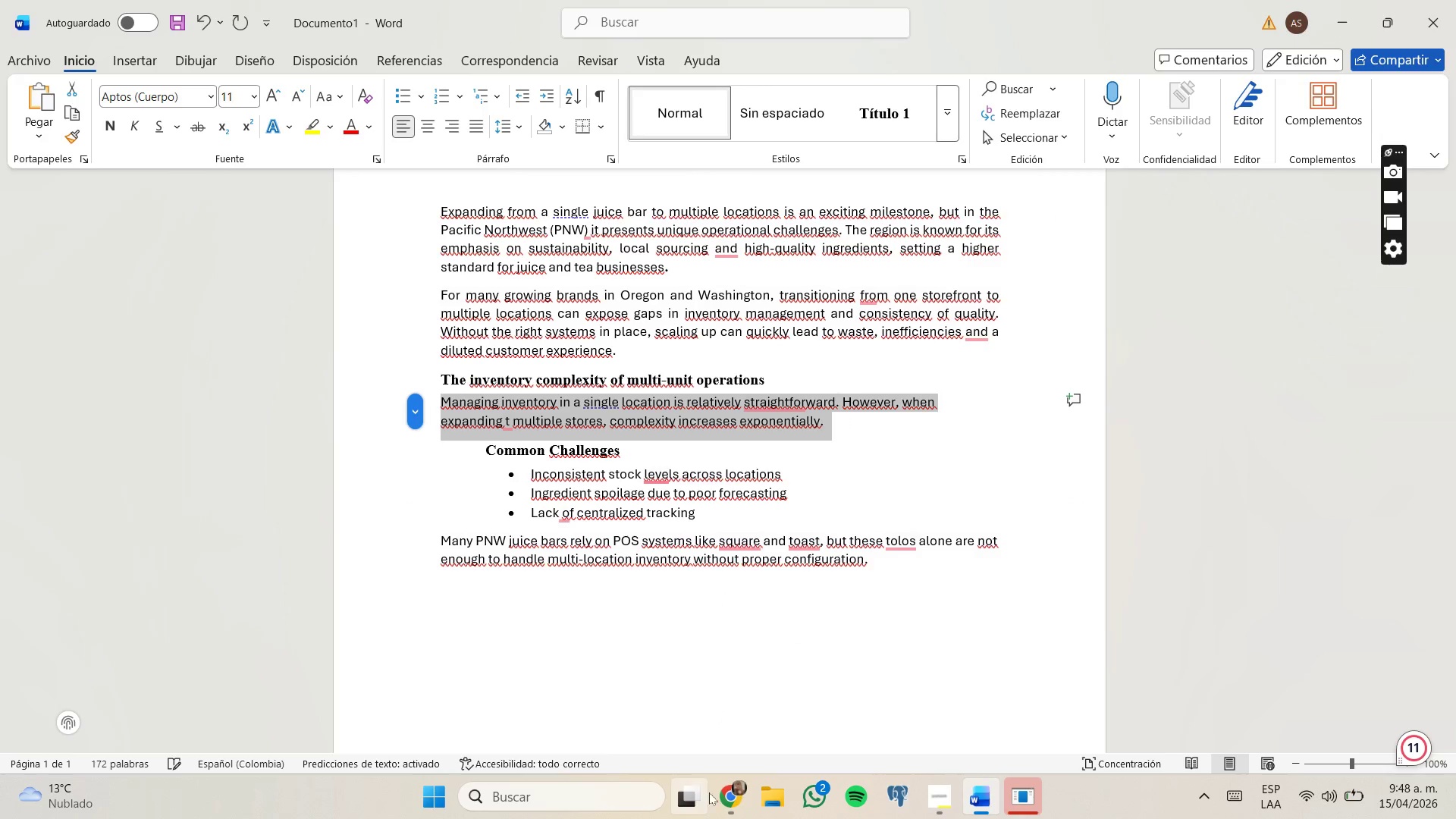 
left_click([729, 799])
 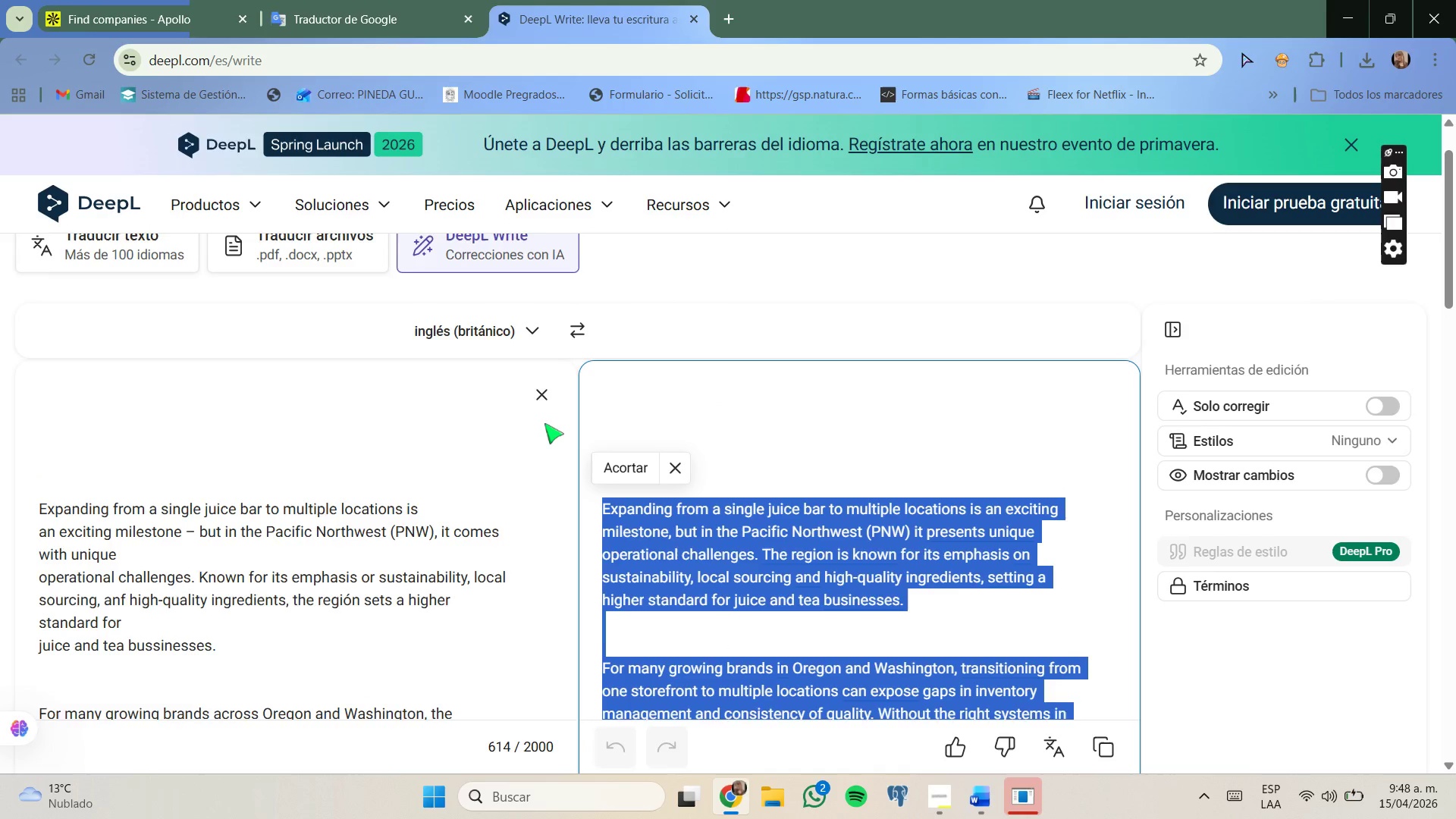 
left_click([543, 400])
 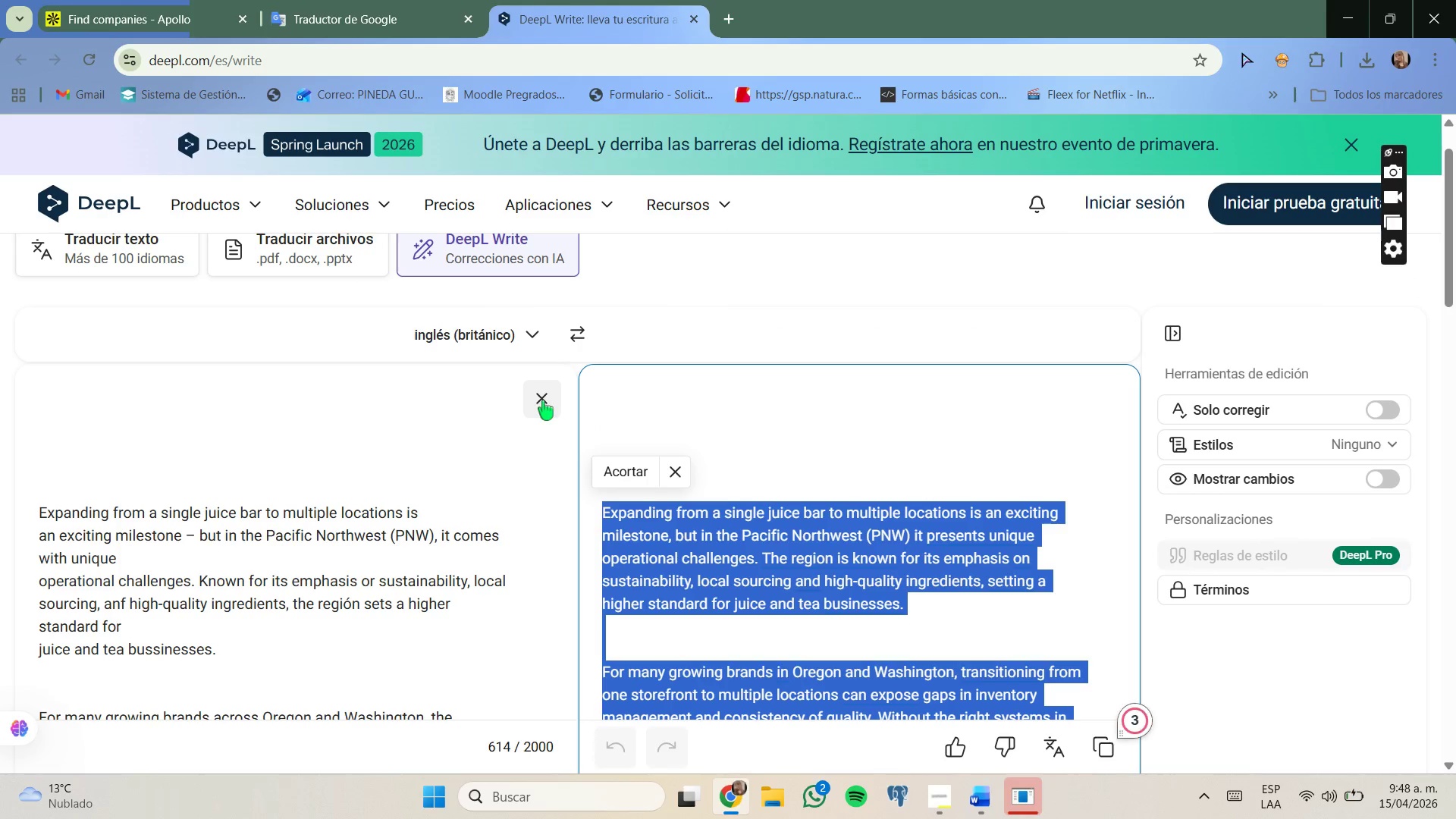 
key(Control+V)
 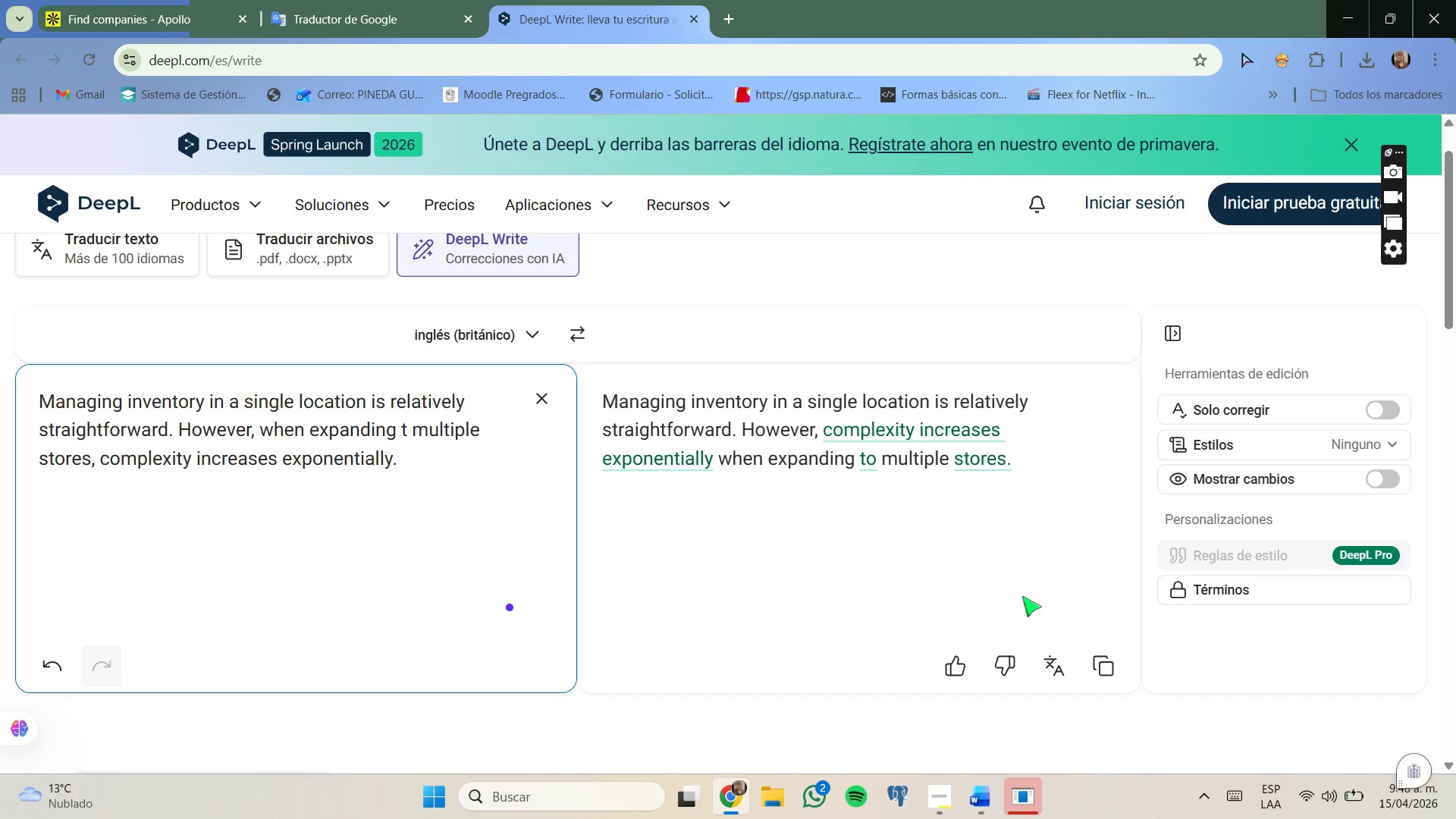 
left_click([1099, 663])
 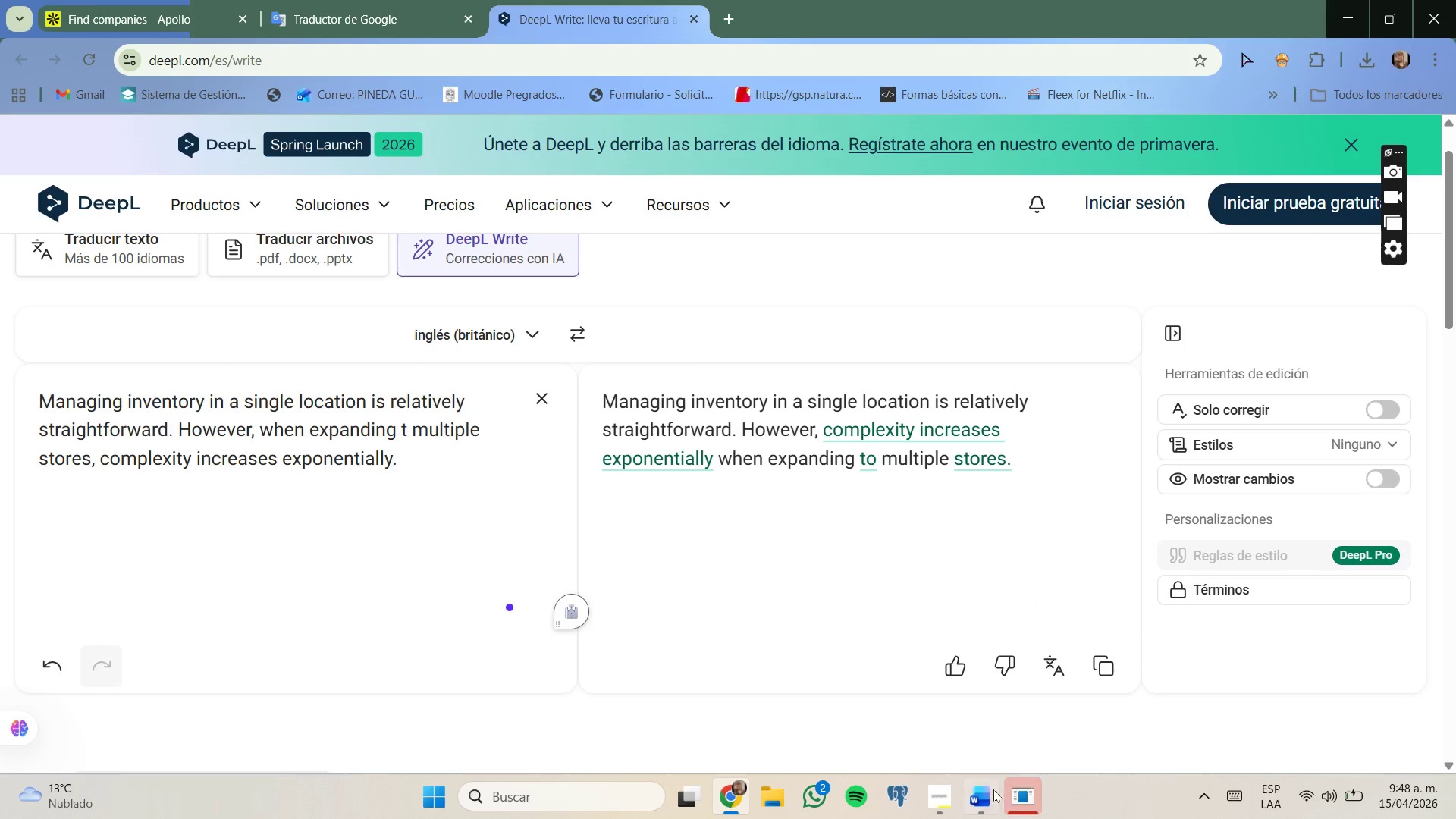 
left_click([982, 801])
 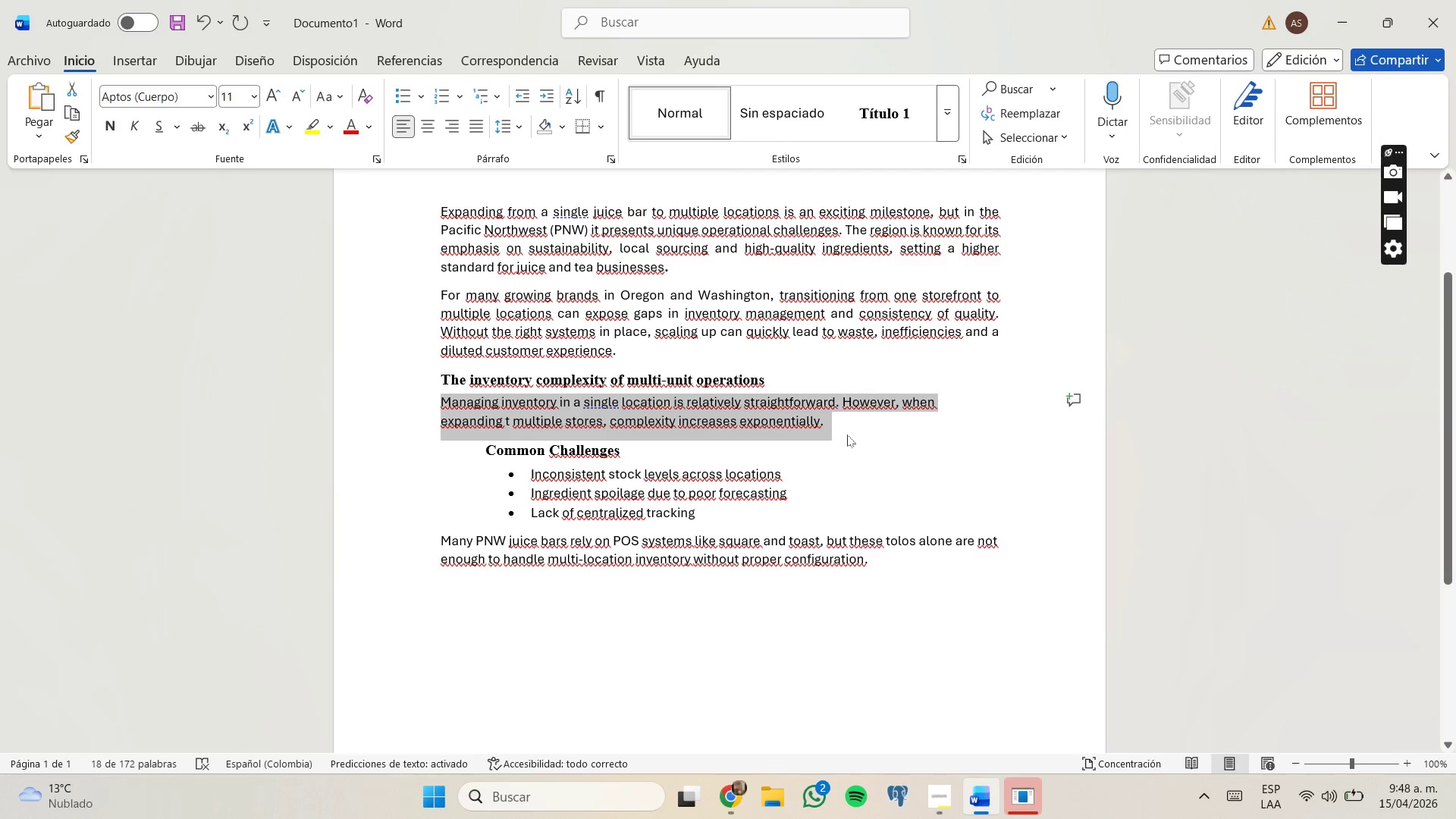 
key(Control+ControlLeft)
 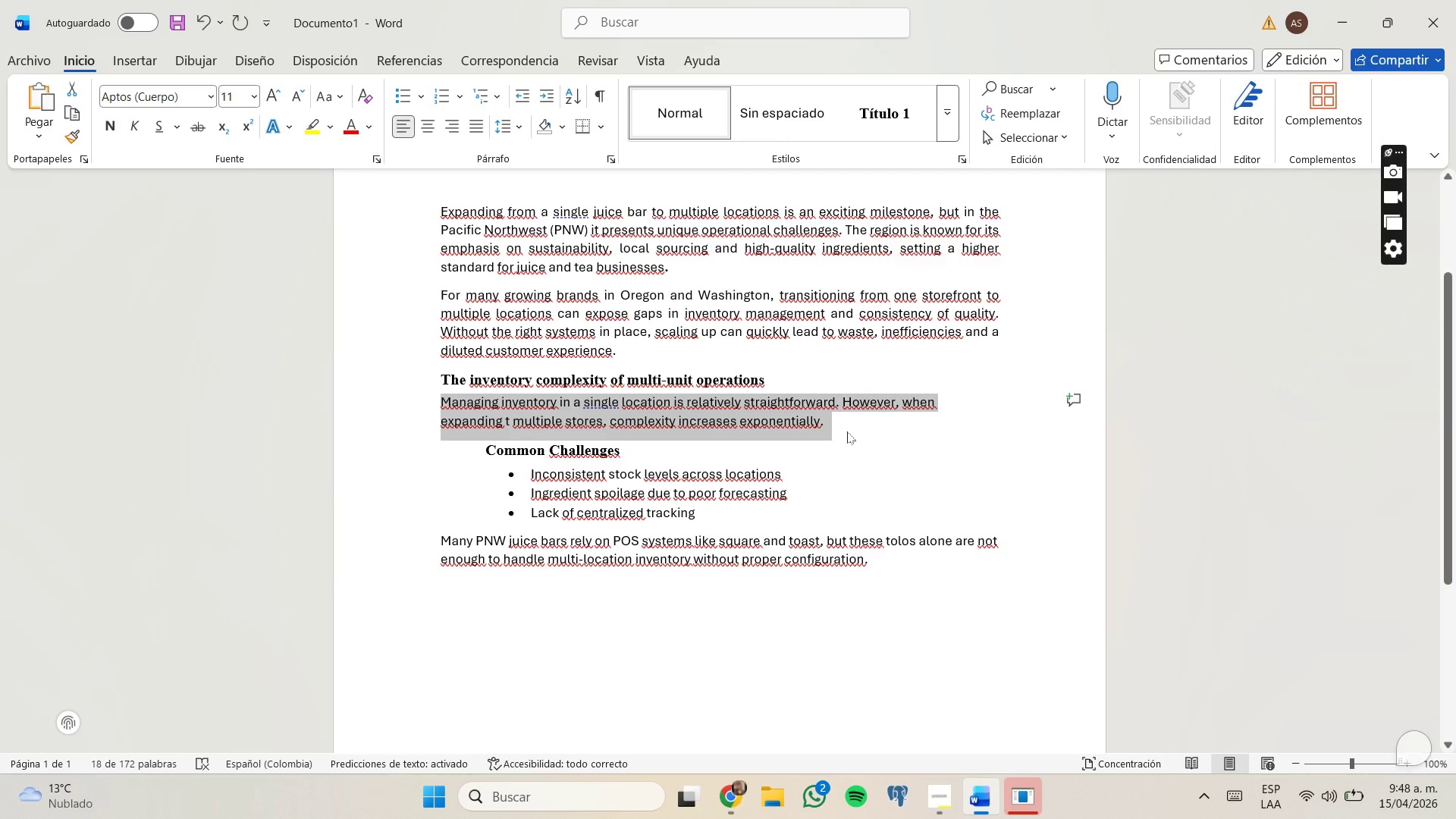 
key(Control+V)
 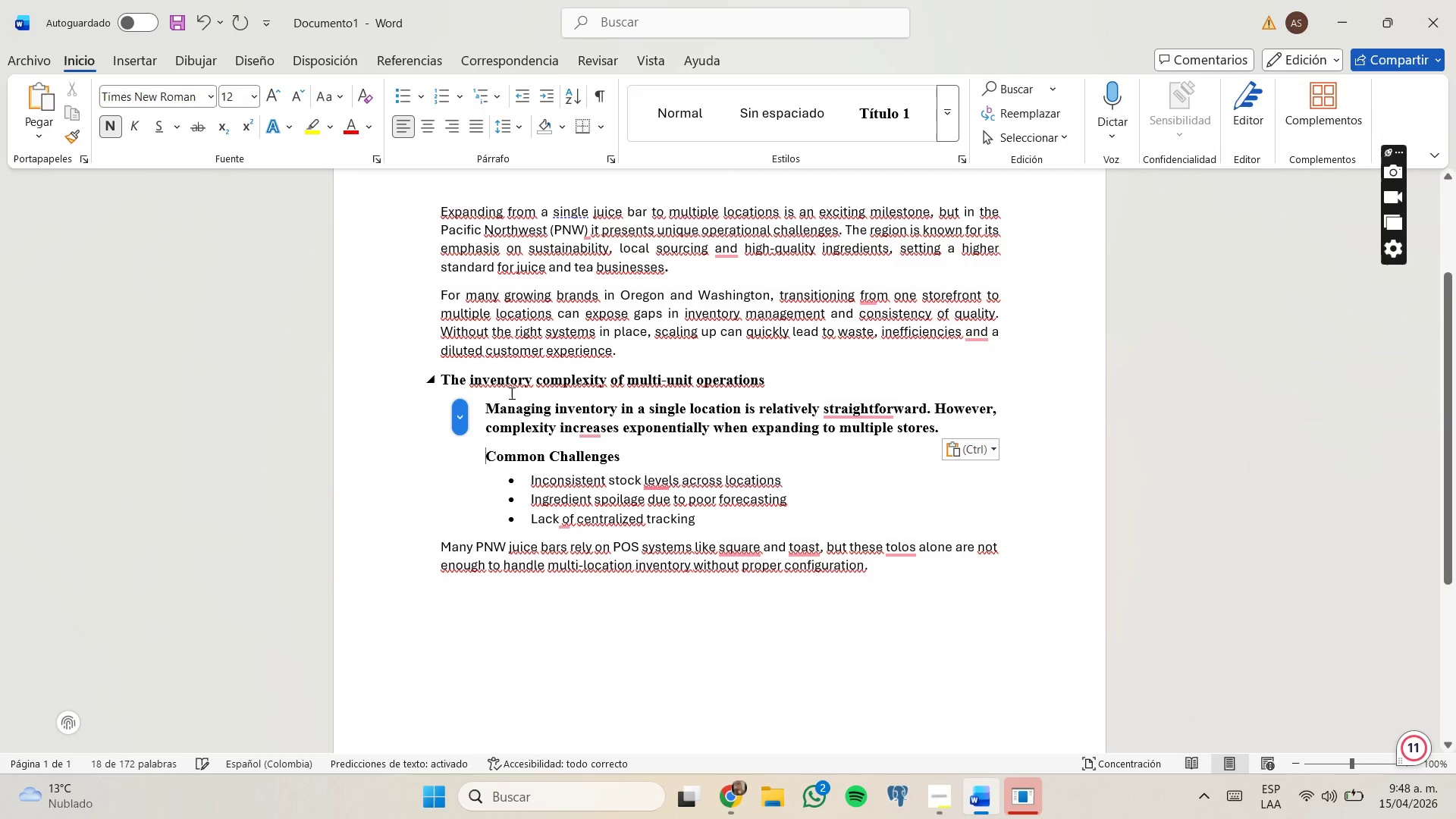 
key(Control+Z)
 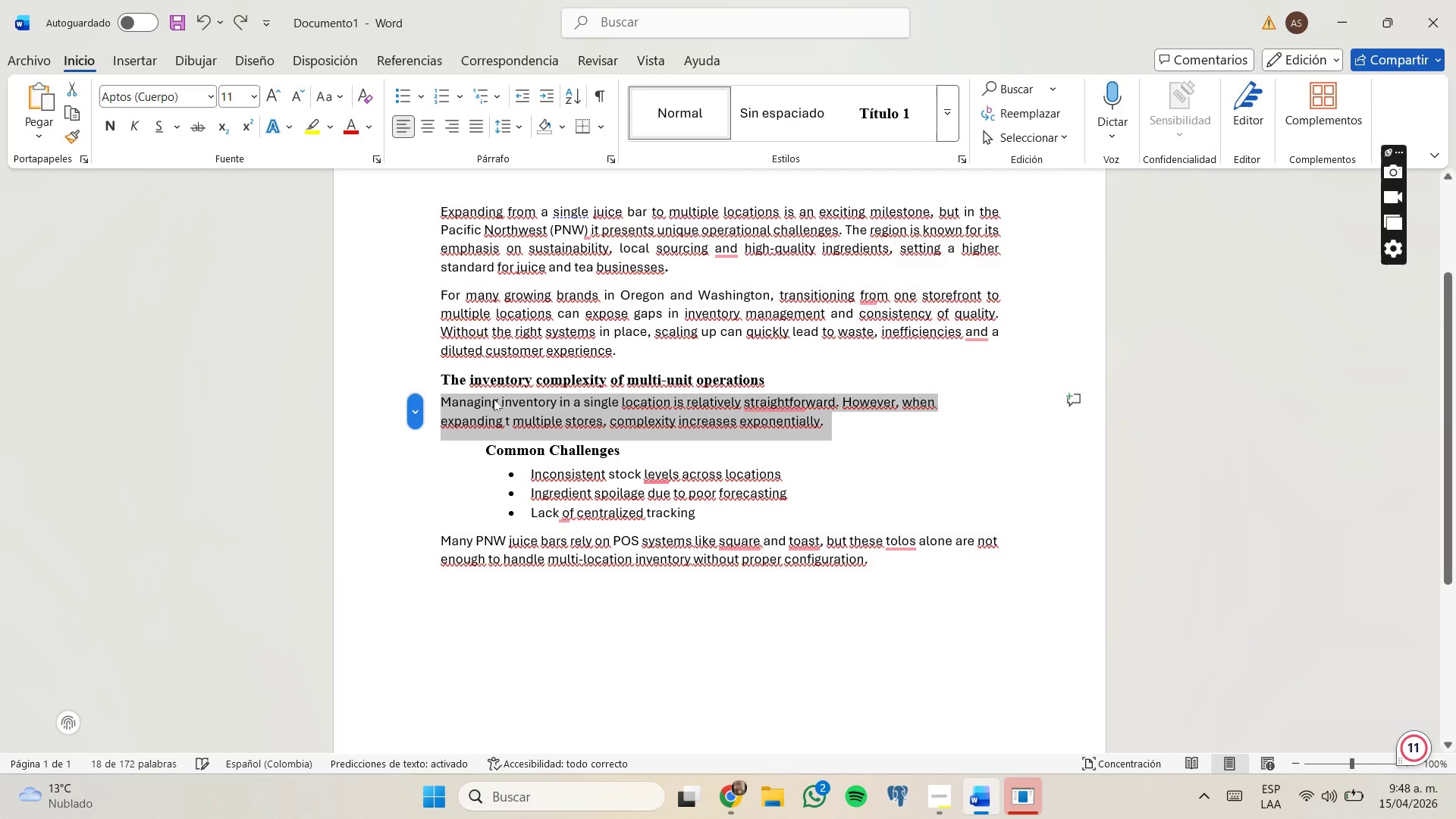 
key(Control+Shift+ShiftLeft)
 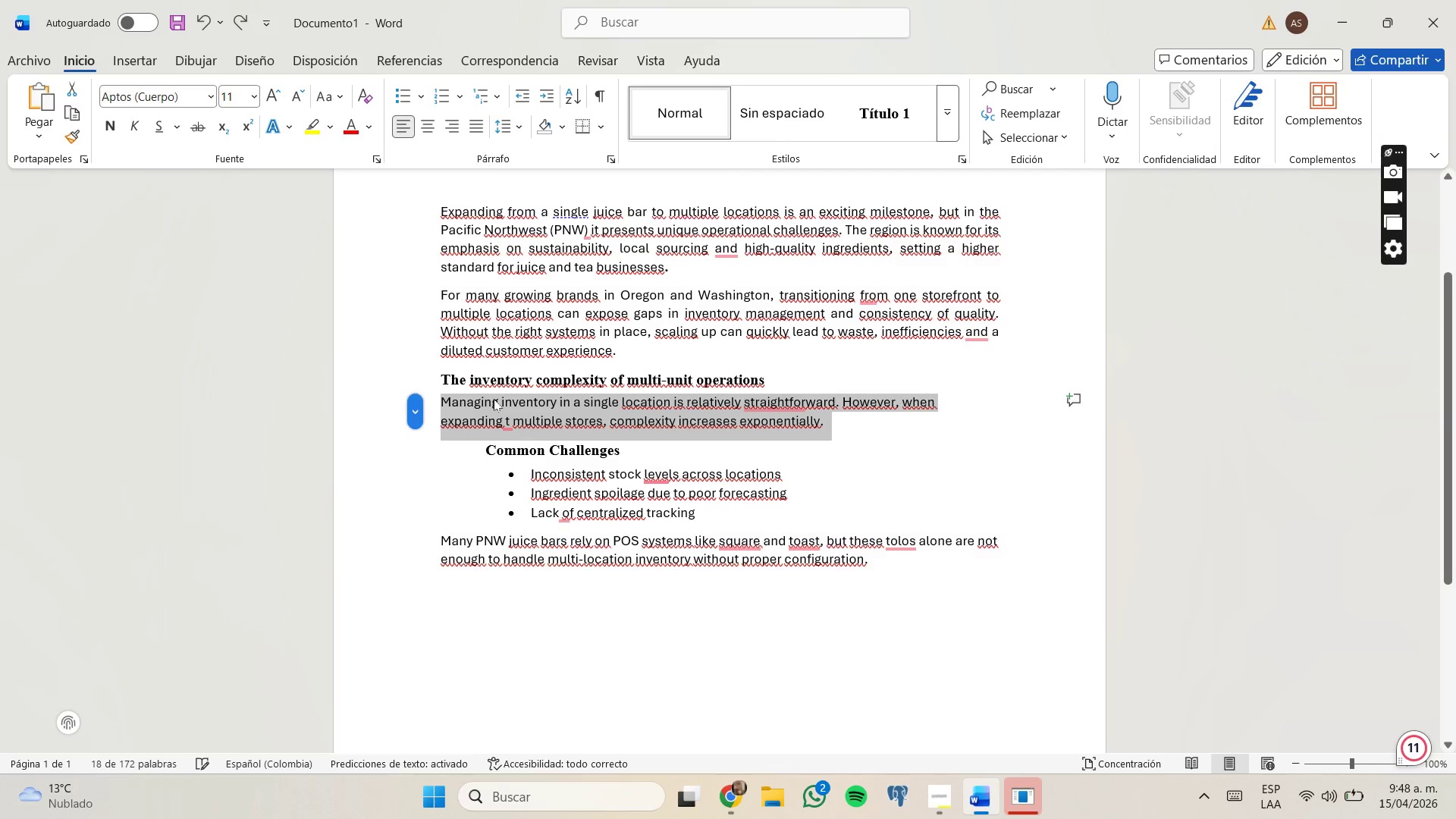 
key(Control+Shift+ControlLeft)
 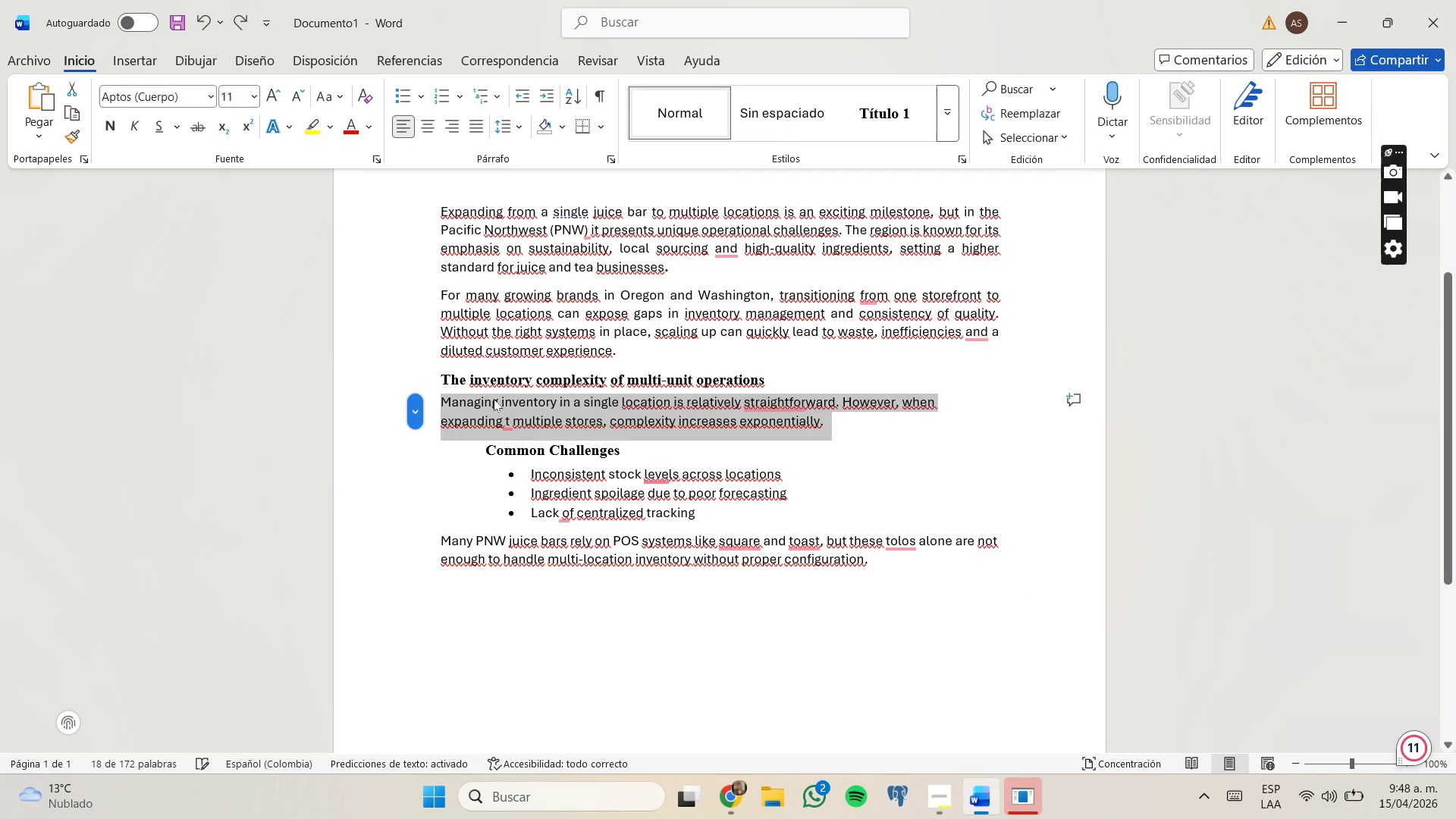 
key(Control+Shift+V)
 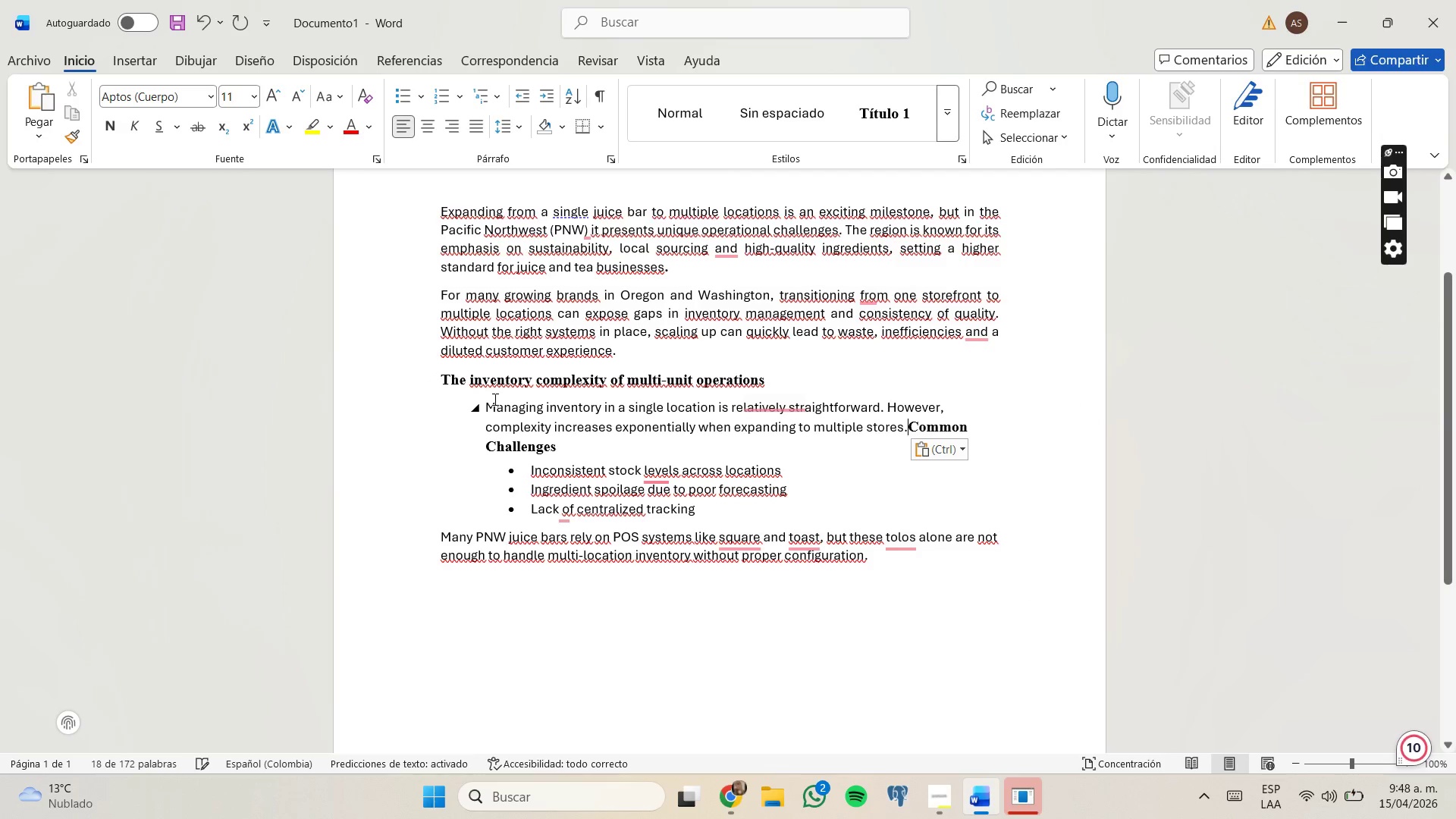 
left_click([487, 403])
 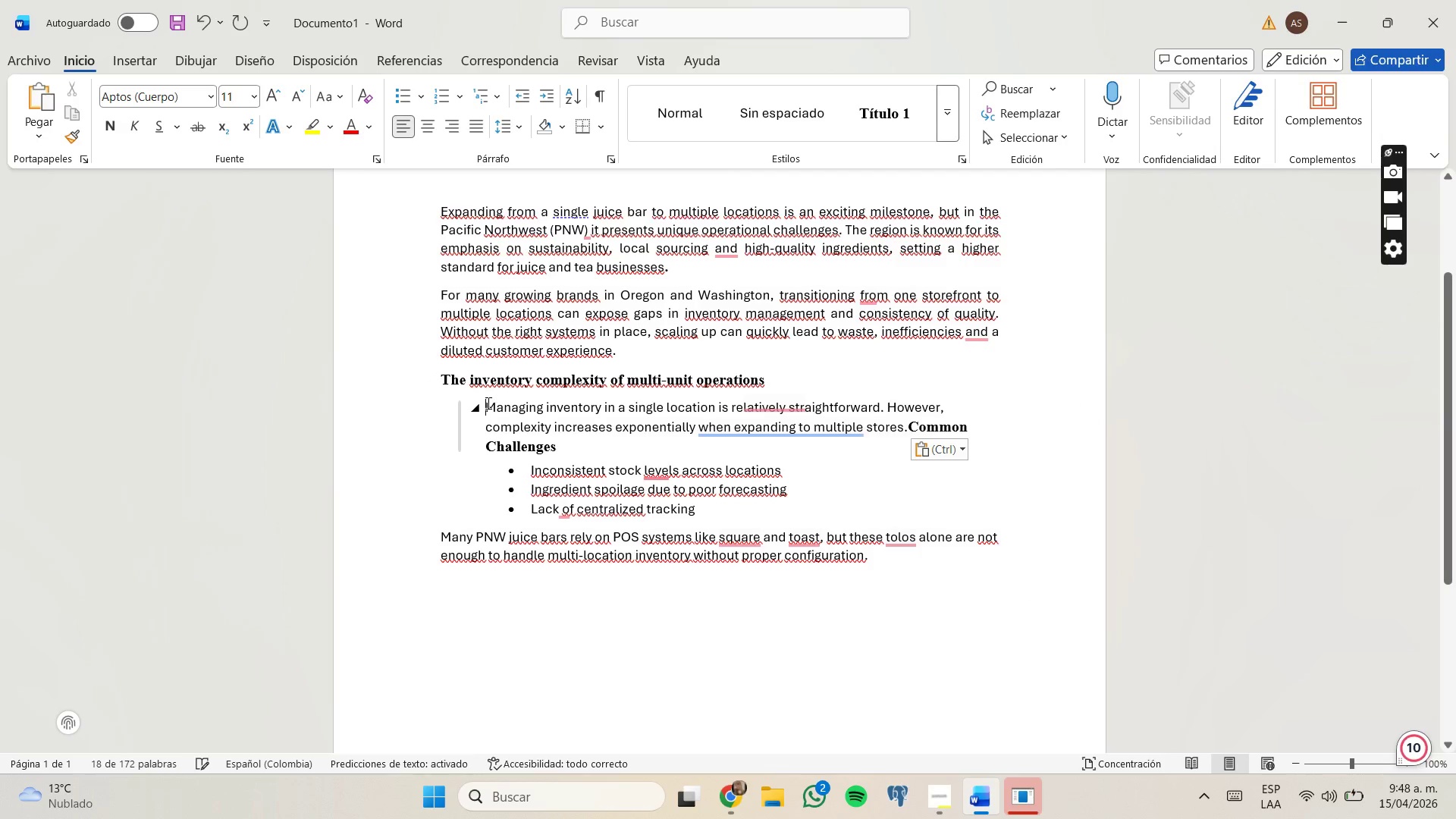 
key(Control+Shift+Backspace)
 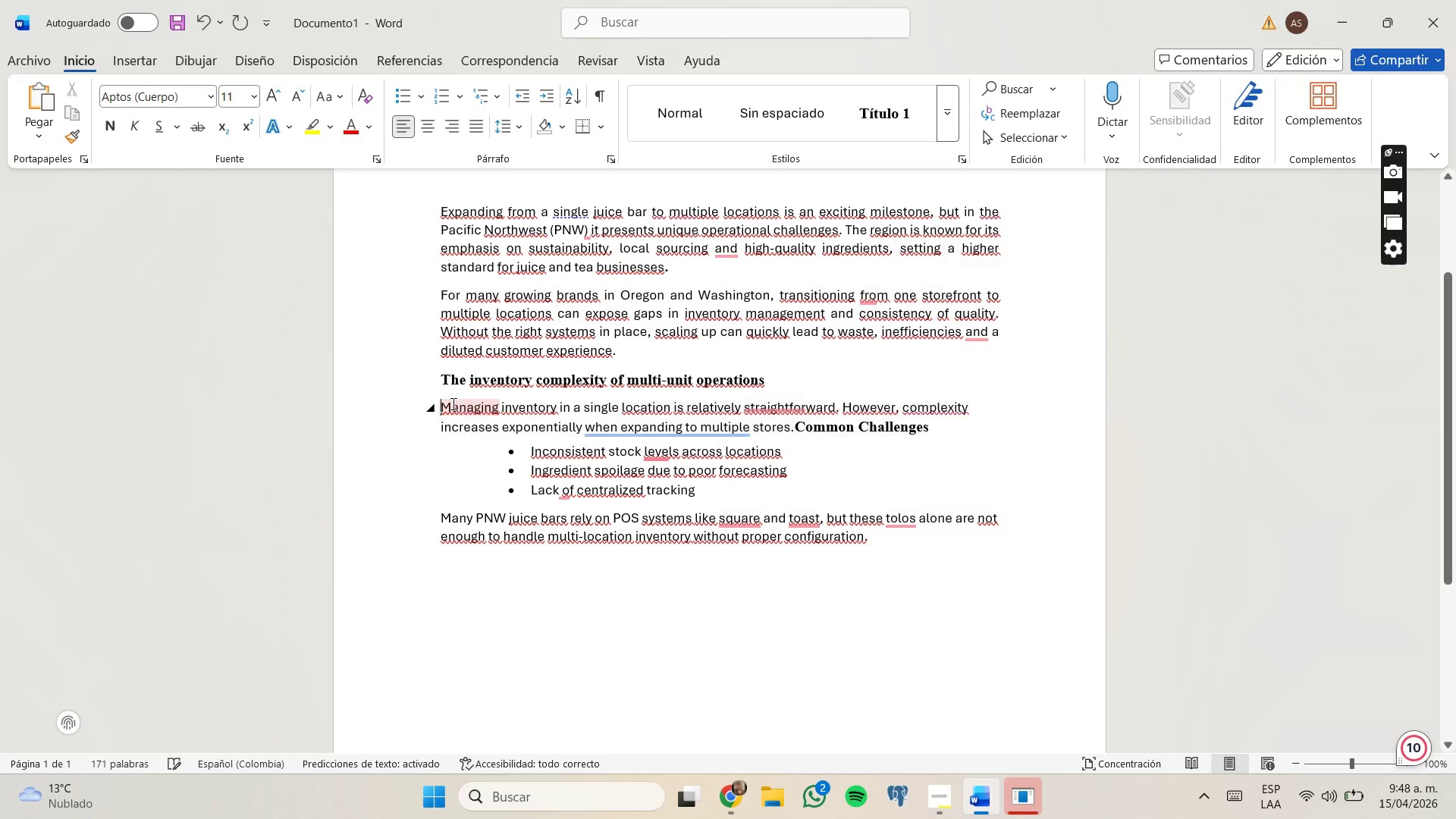 
left_click([797, 427])
 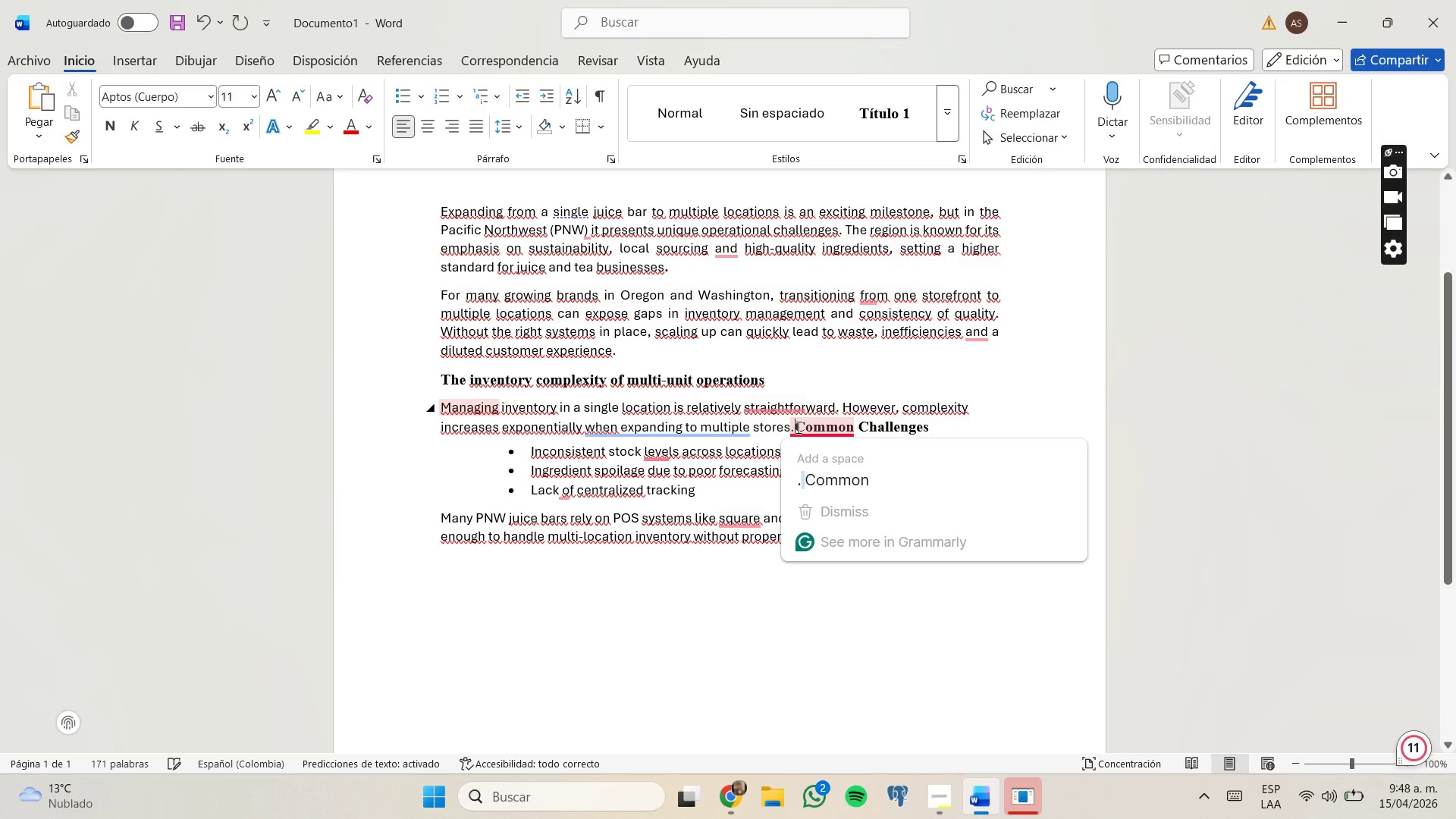 
key(Control+Shift+Enter)
 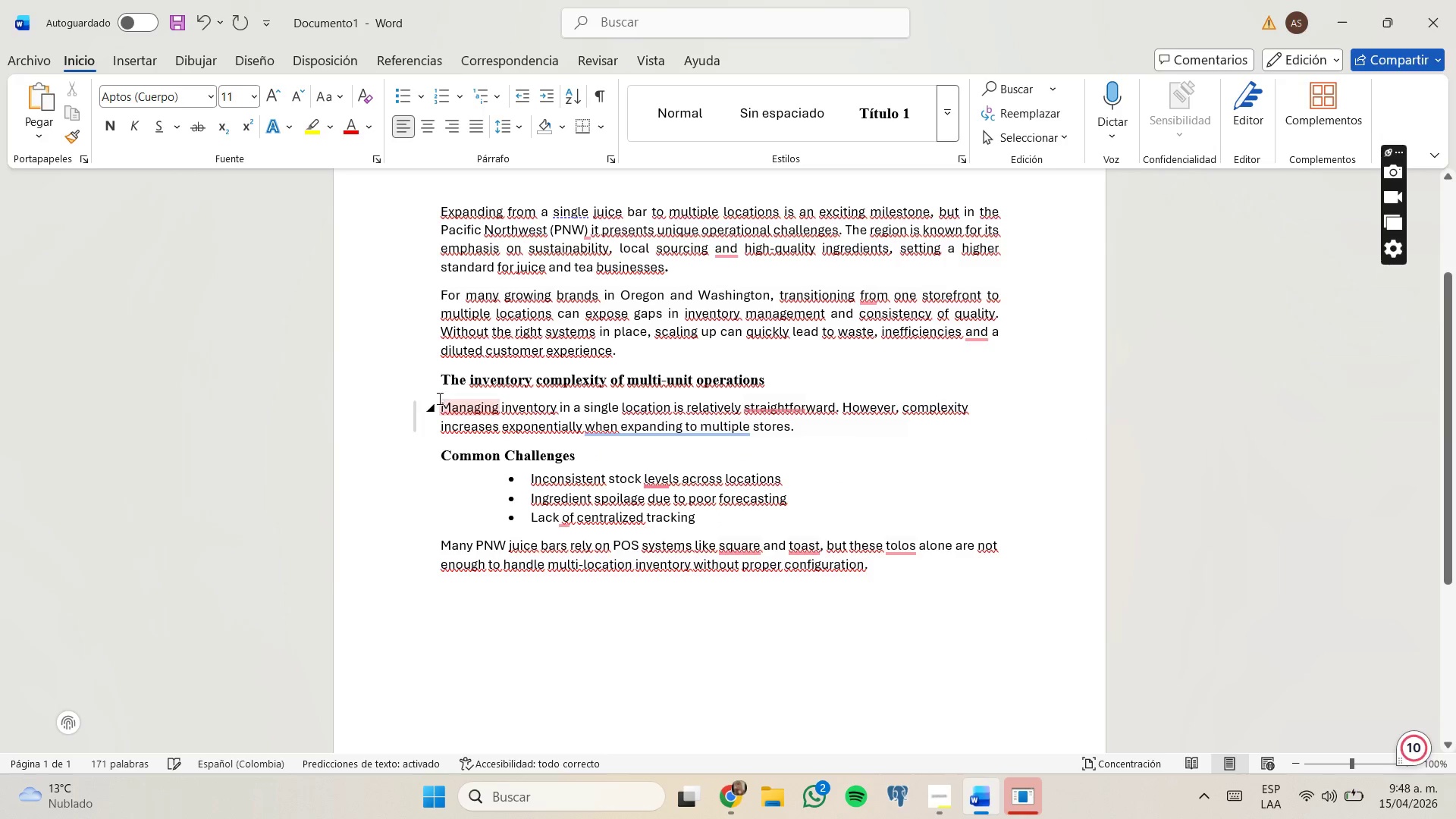 
left_click_drag(start_coordinate=[436, 396], to_coordinate=[826, 435])
 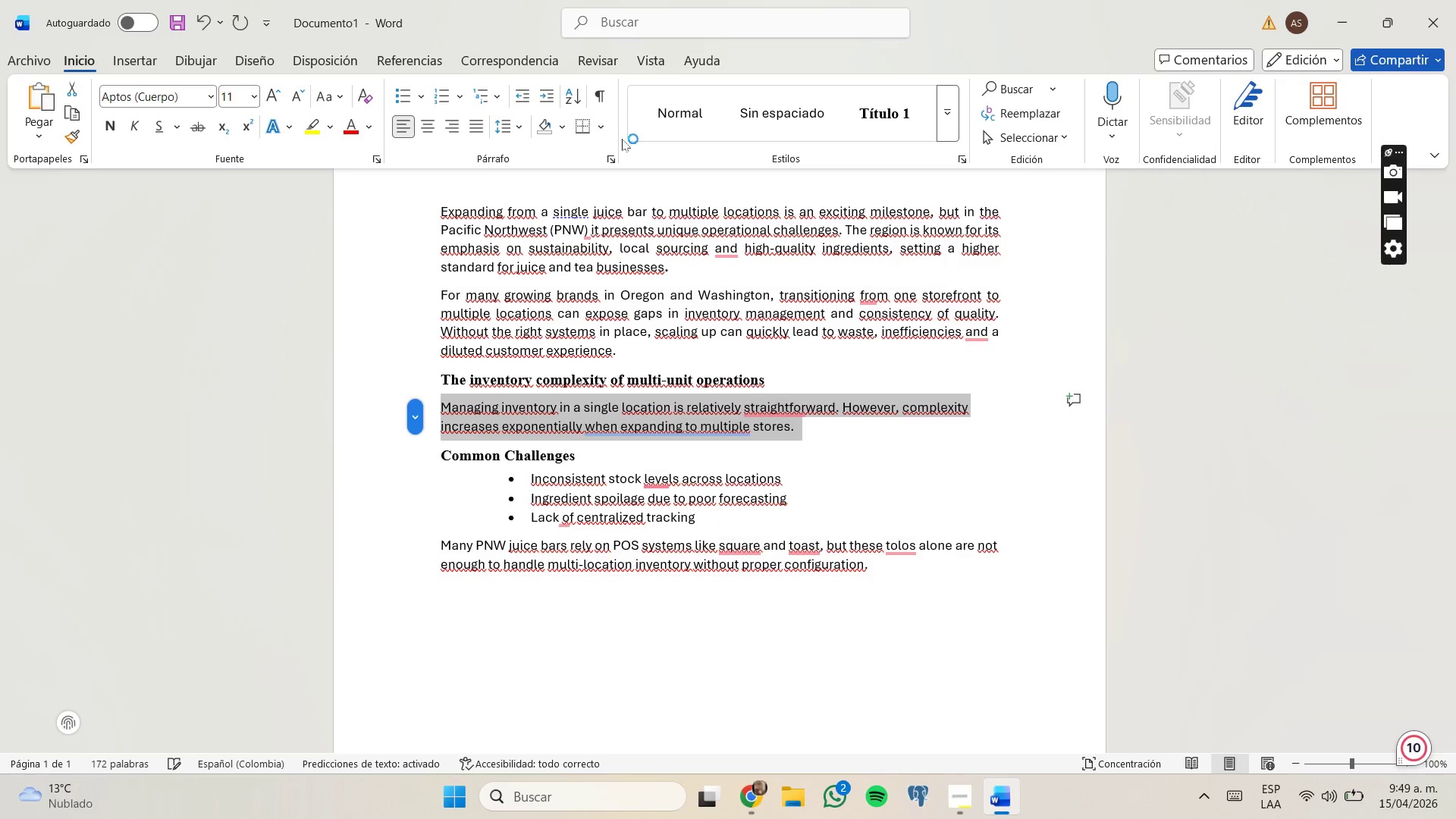 
left_click([687, 118])
 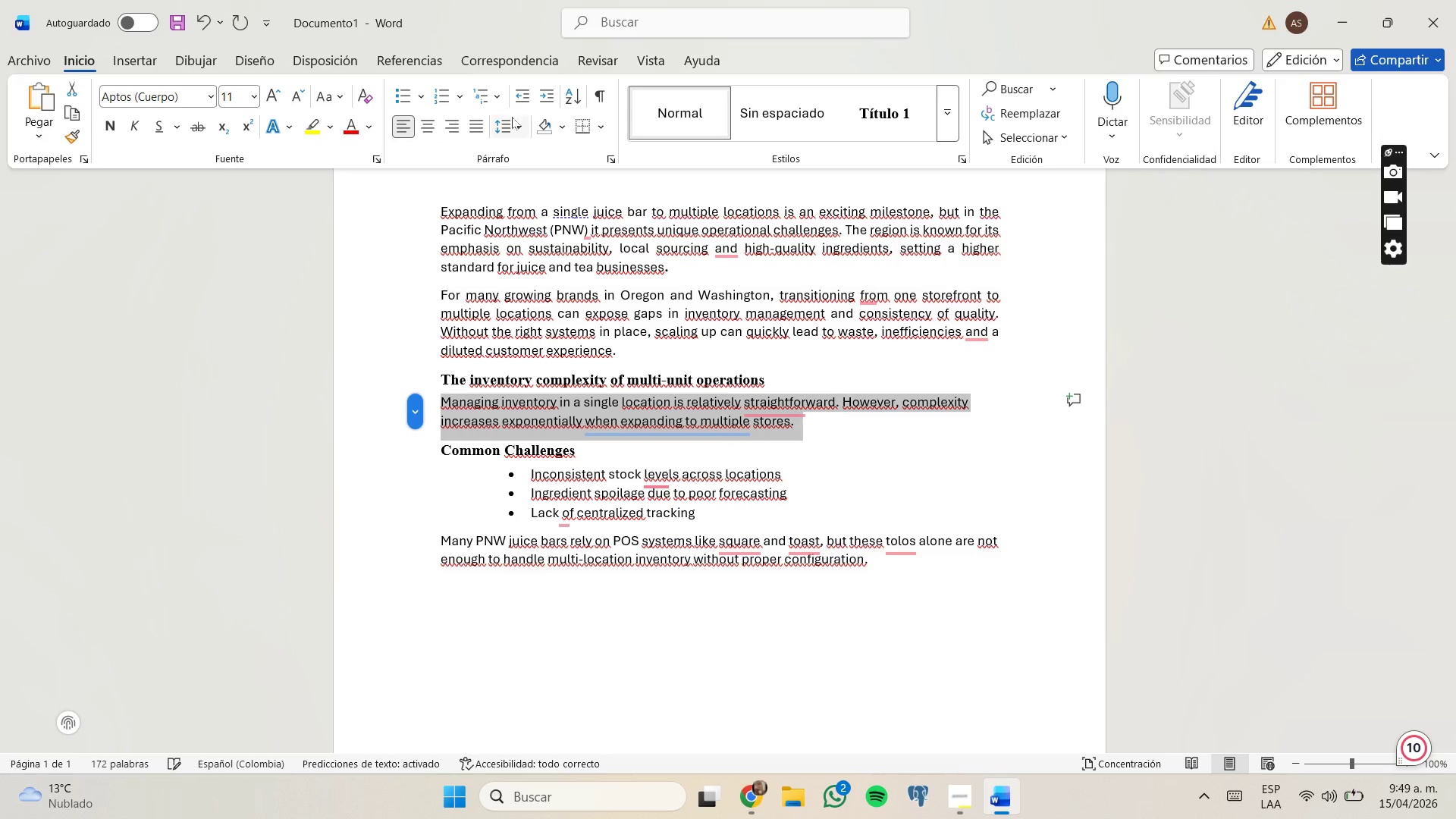 
left_click([475, 124])
 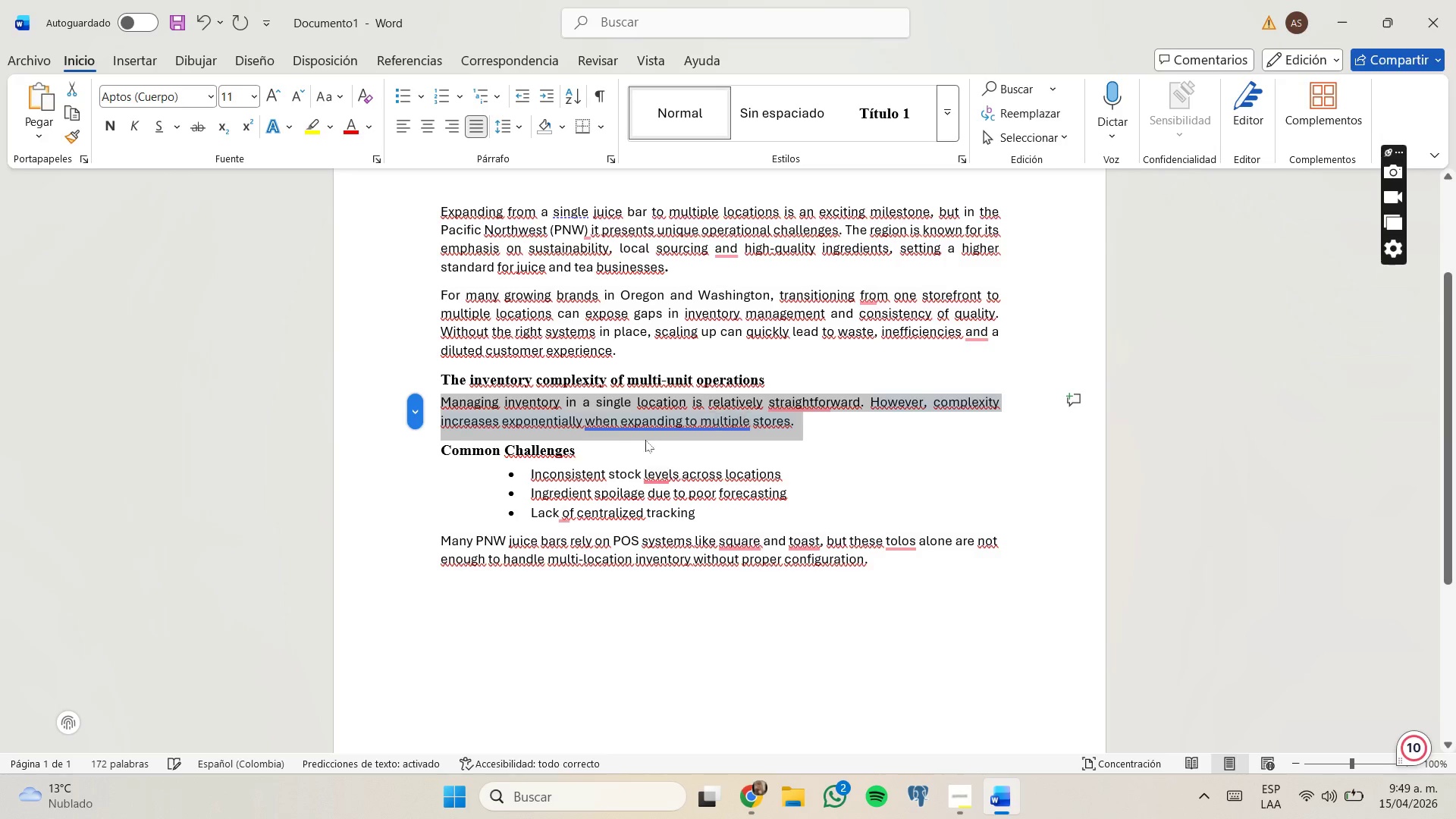 
left_click([605, 447])
 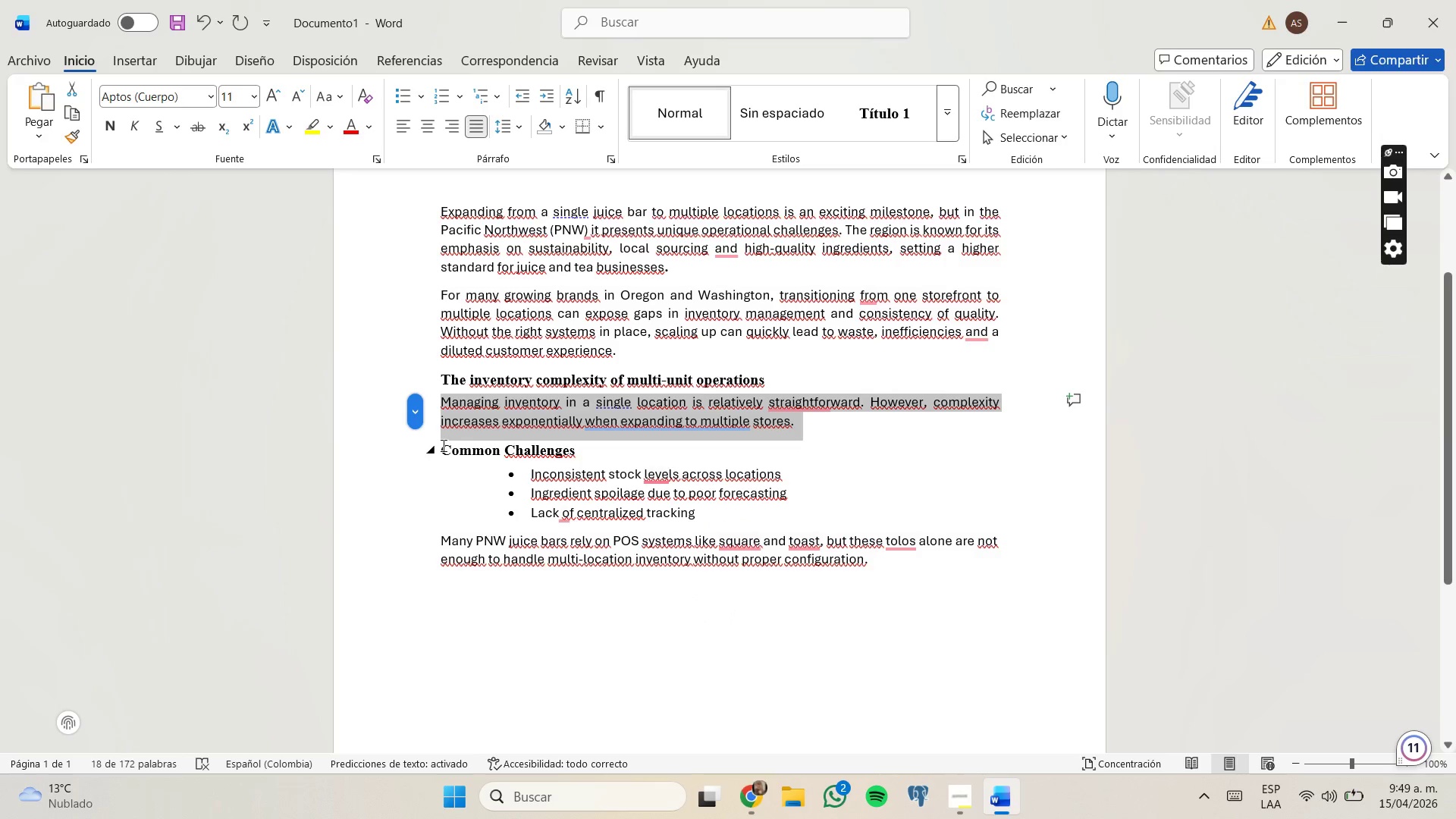 
left_click_drag(start_coordinate=[441, 445], to_coordinate=[586, 453])
 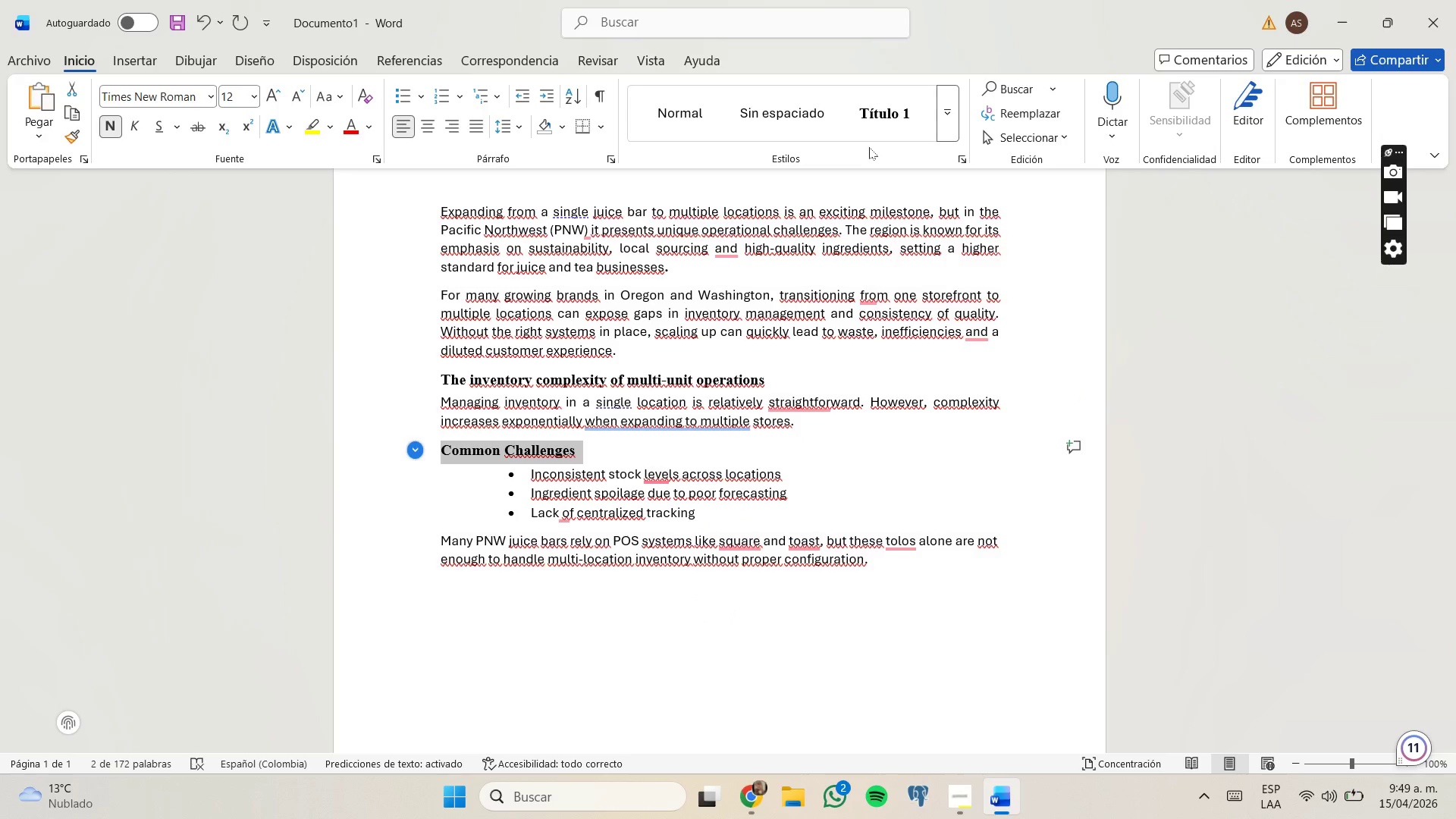 
left_click([949, 127])
 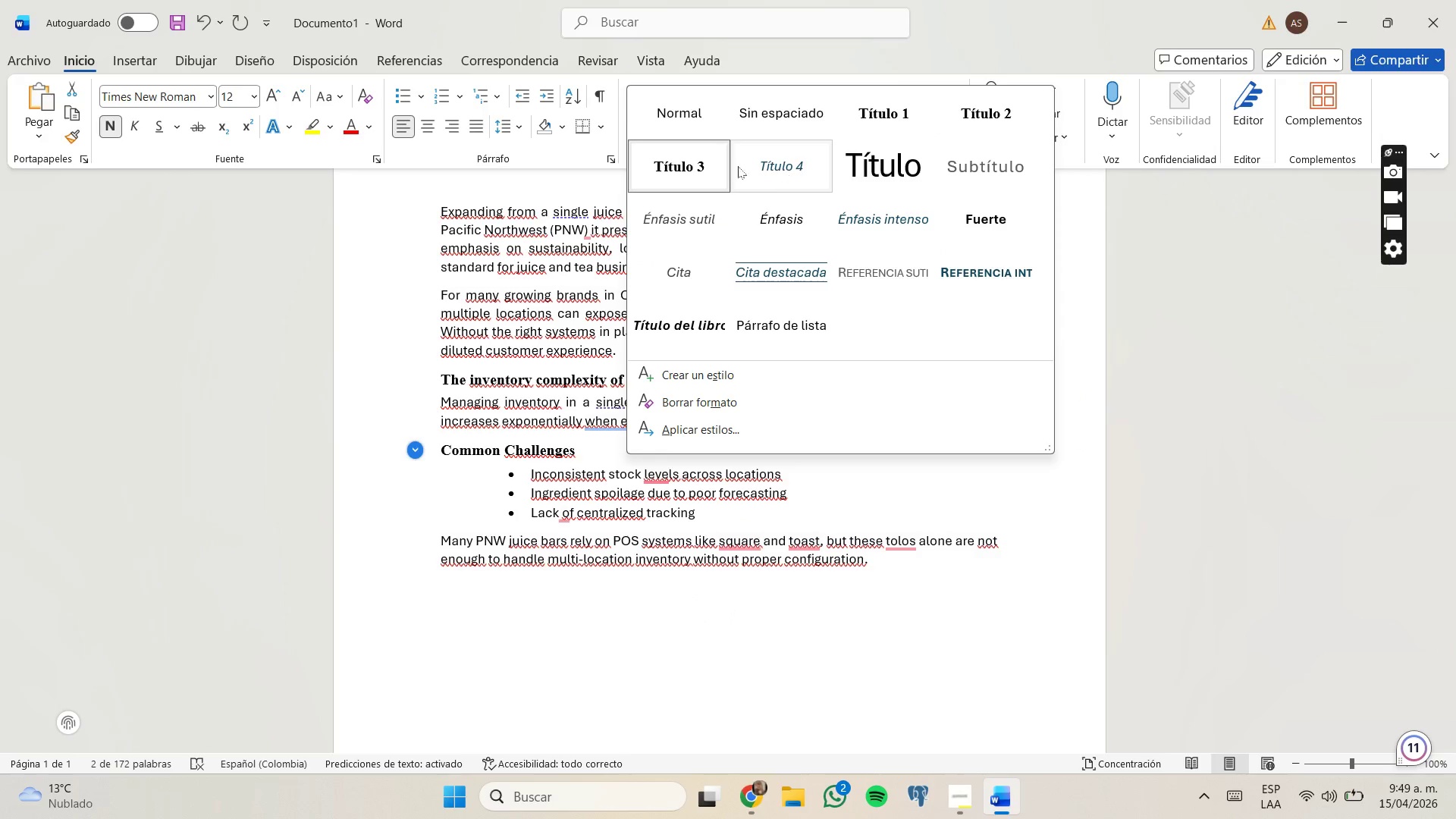 
left_click([698, 166])
 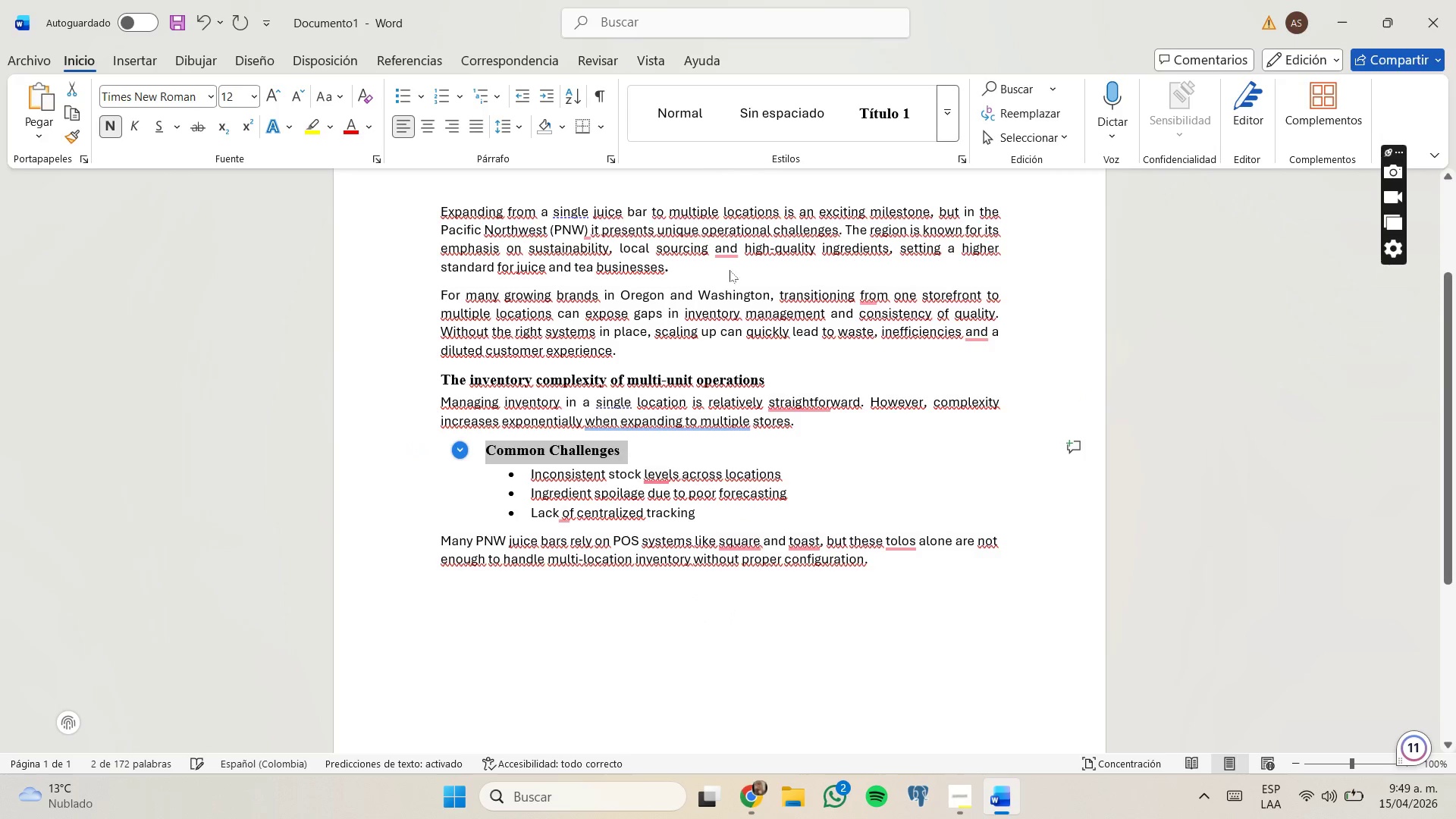 
left_click([917, 389])
 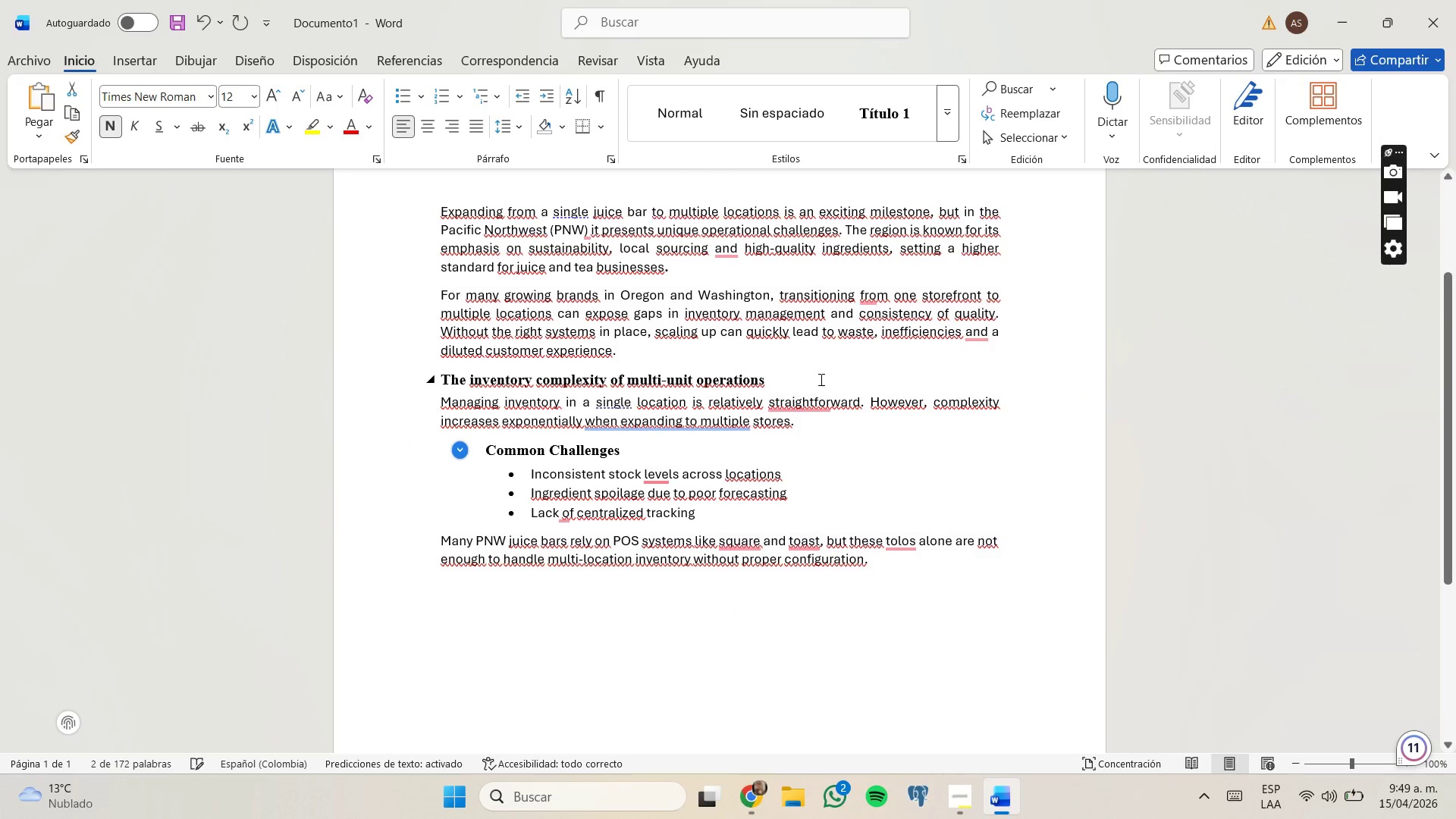 
left_click_drag(start_coordinate=[817, 384], to_coordinate=[423, 388])
 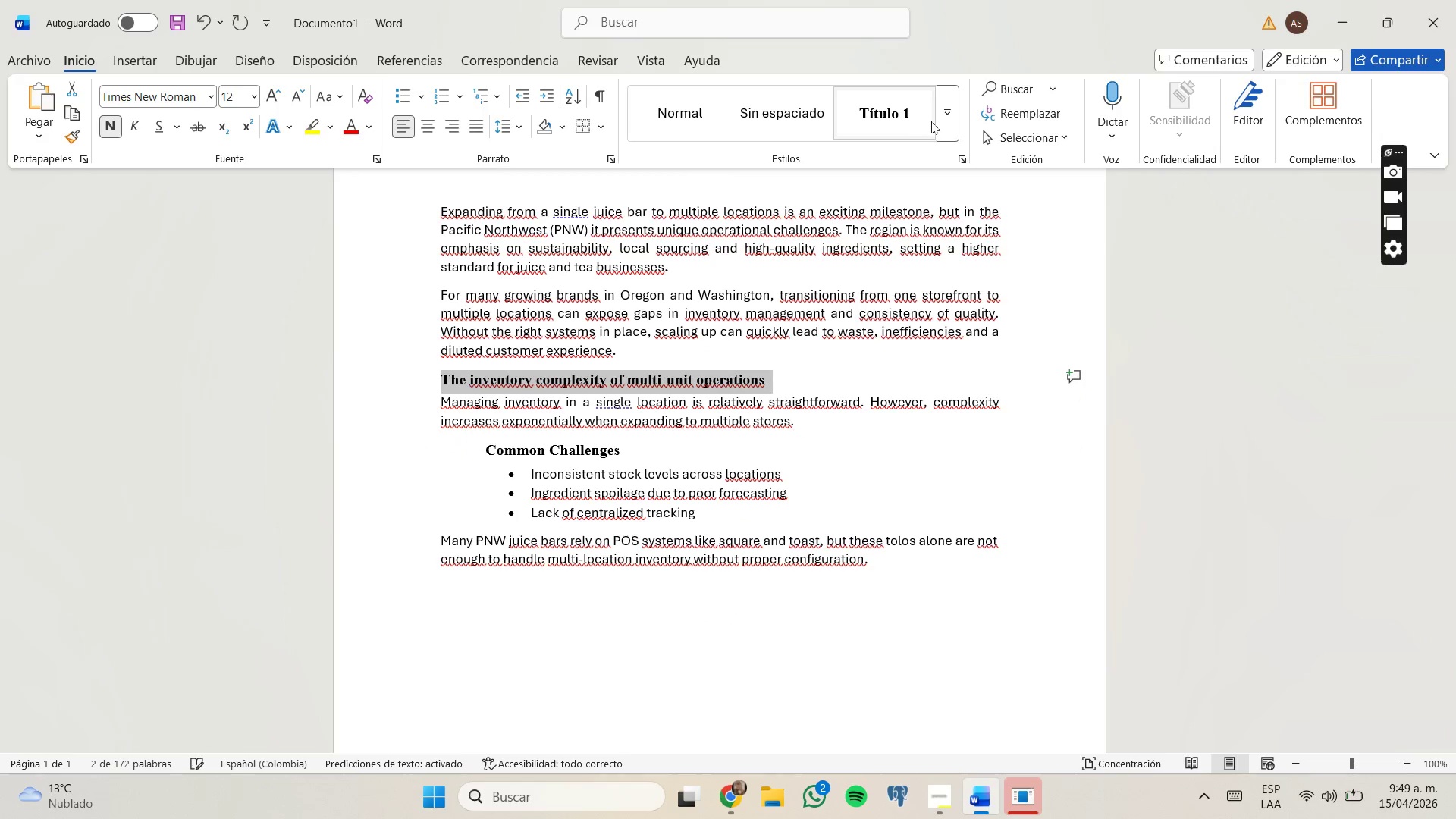 
left_click([939, 124])
 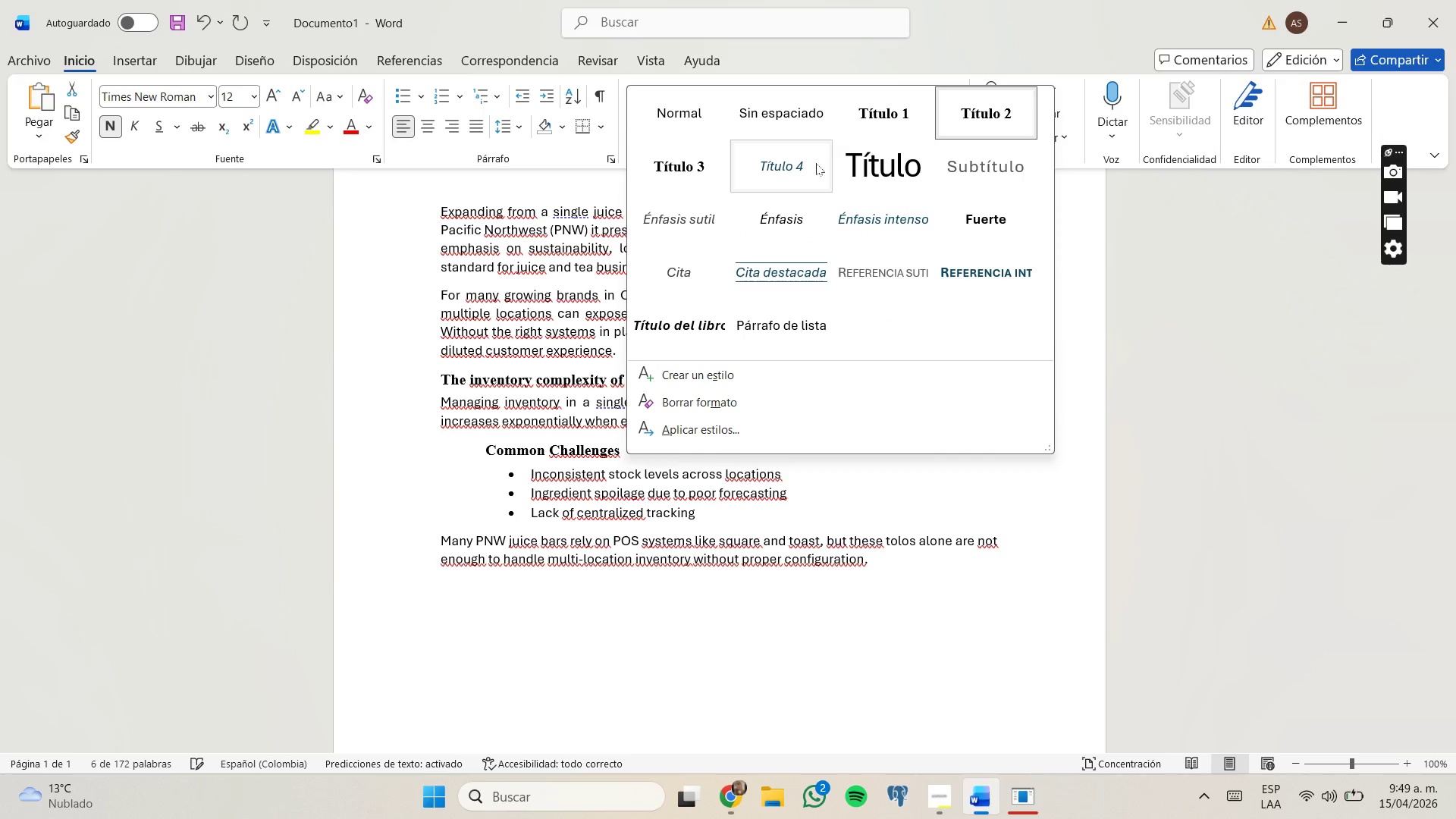 
mouse_move([943, 167])
 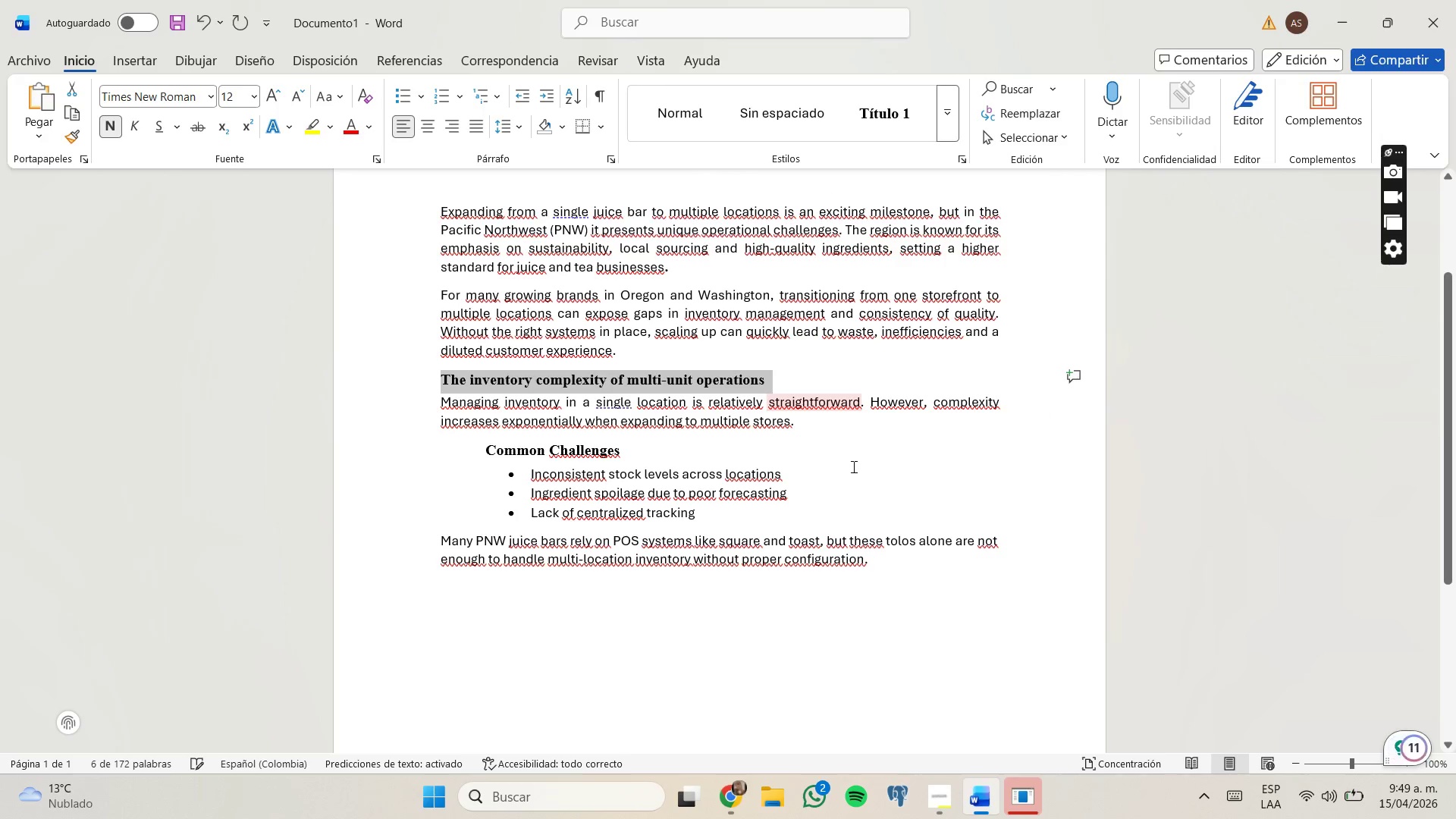 
scroll: coordinate [852, 466], scroll_direction: down, amount: 1.0
 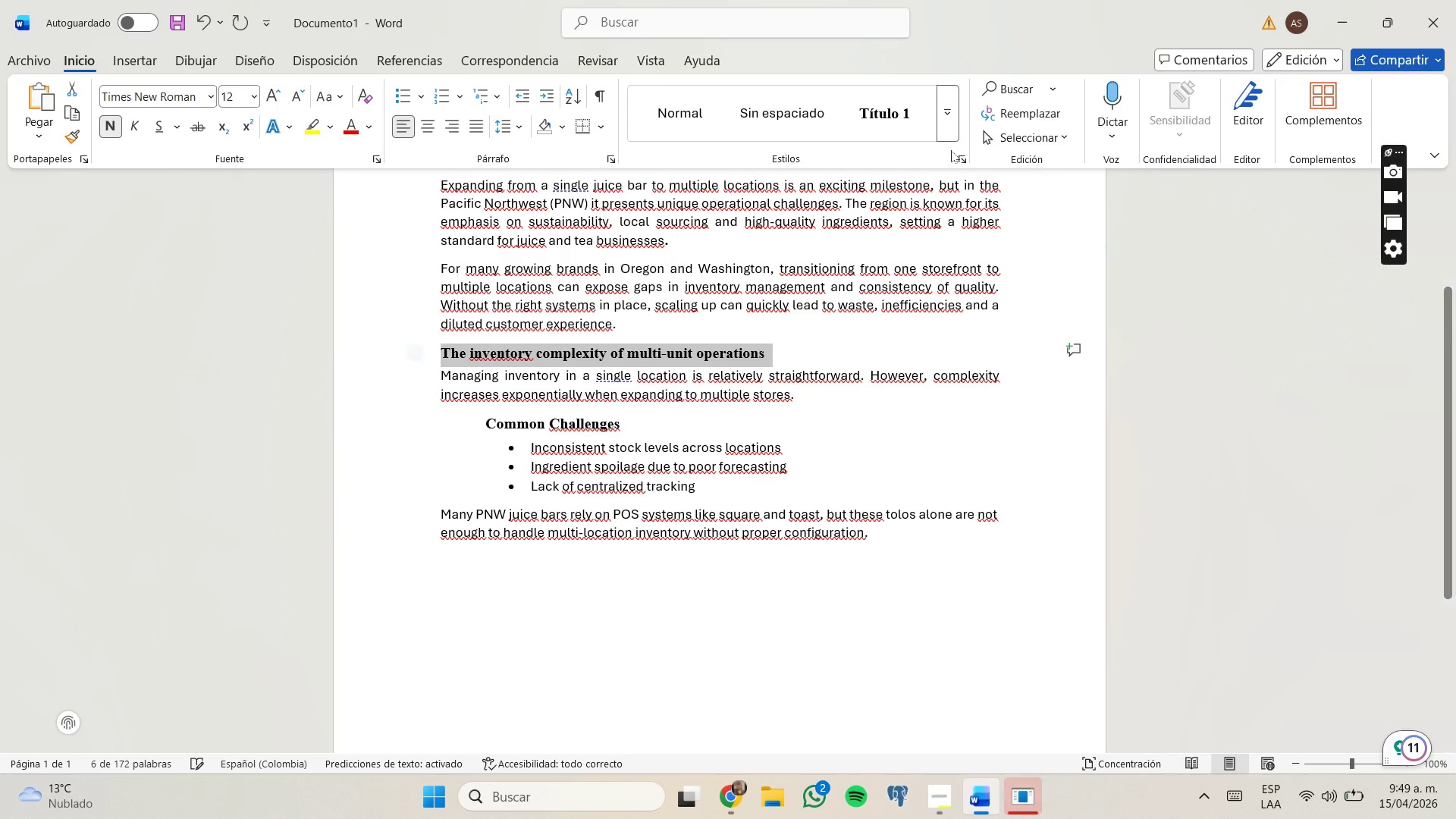 
left_click([952, 125])
 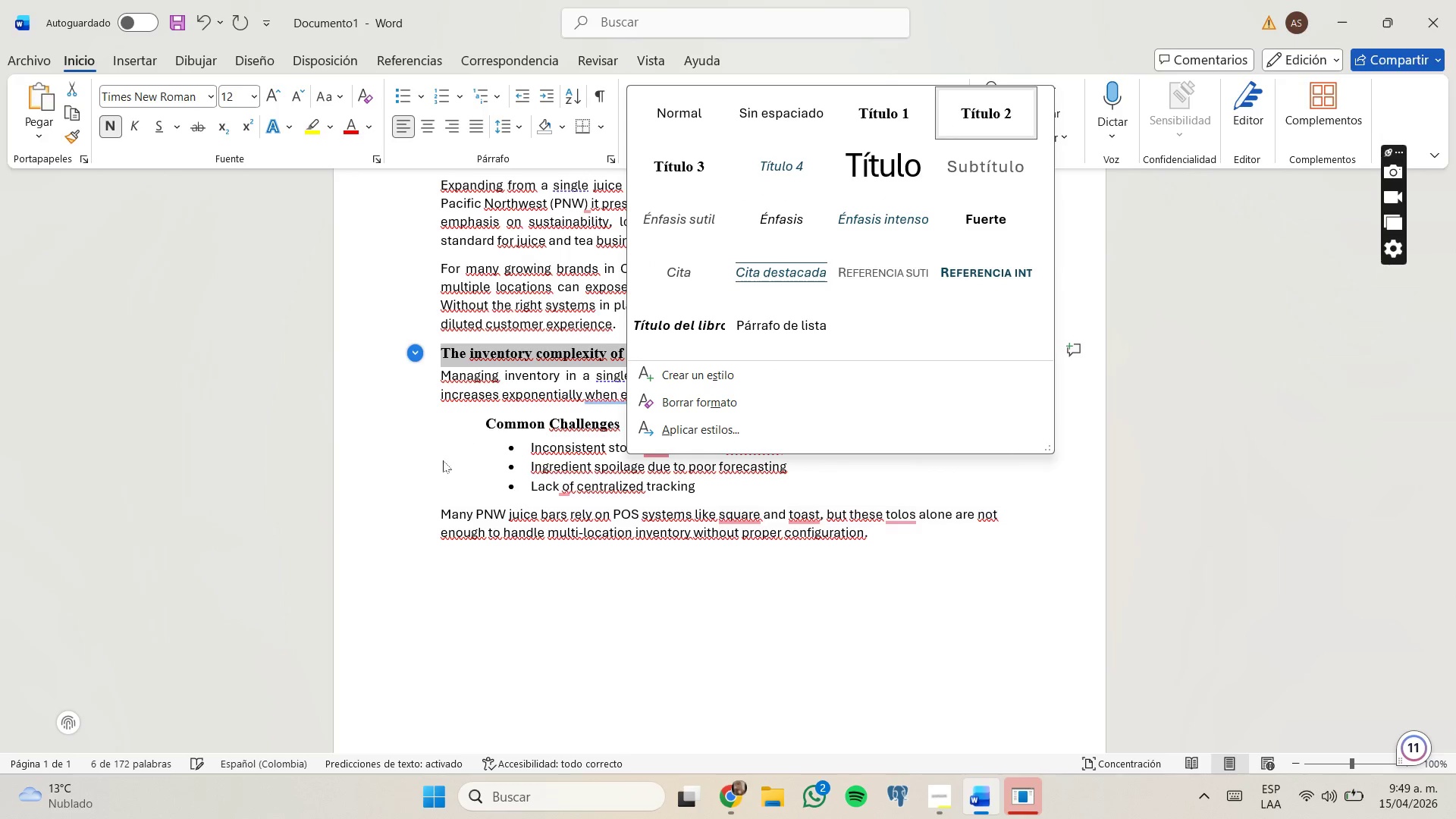 
left_click([412, 352])
 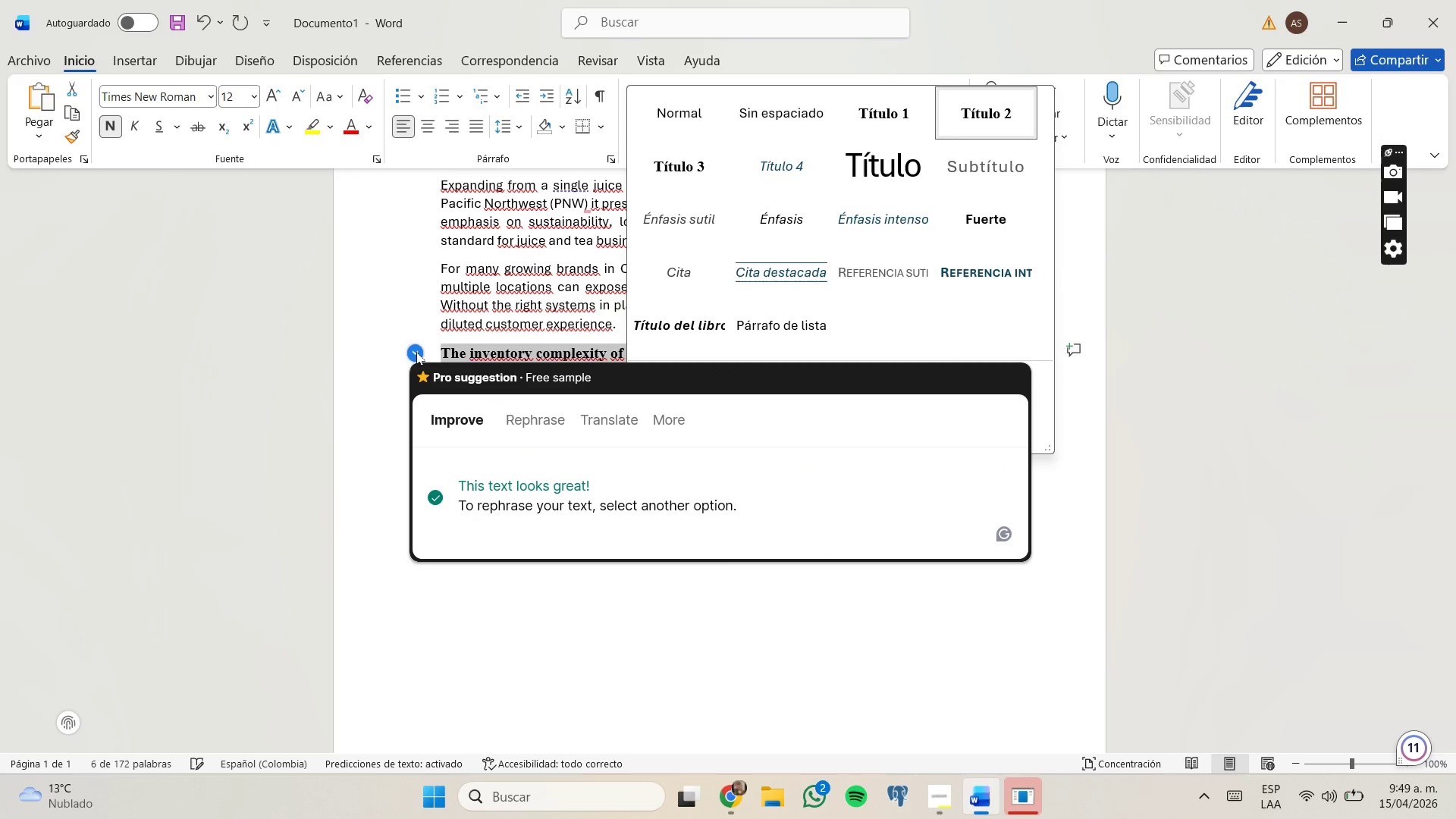 
left_click([416, 322])
 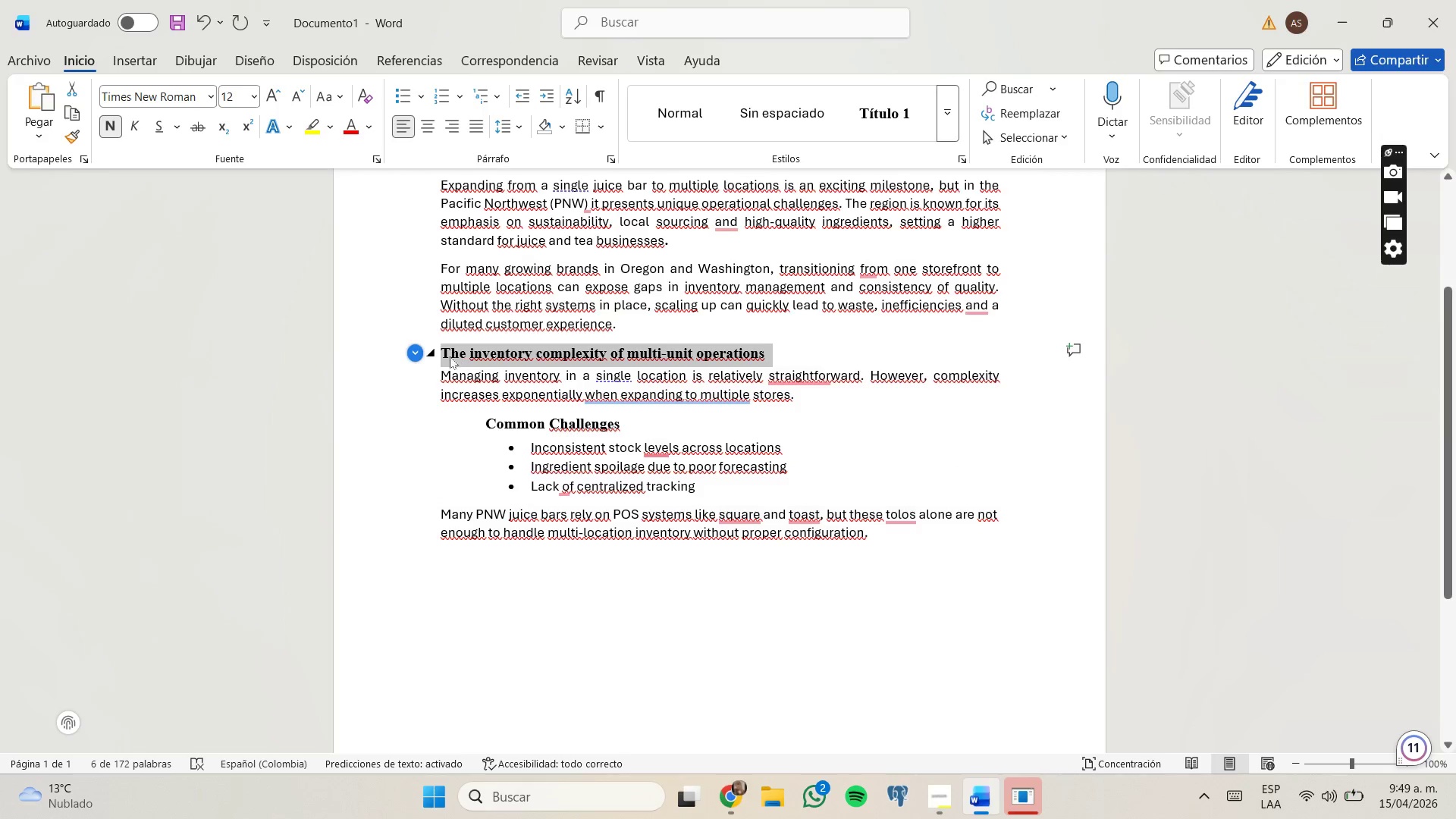 
left_click([434, 356])
 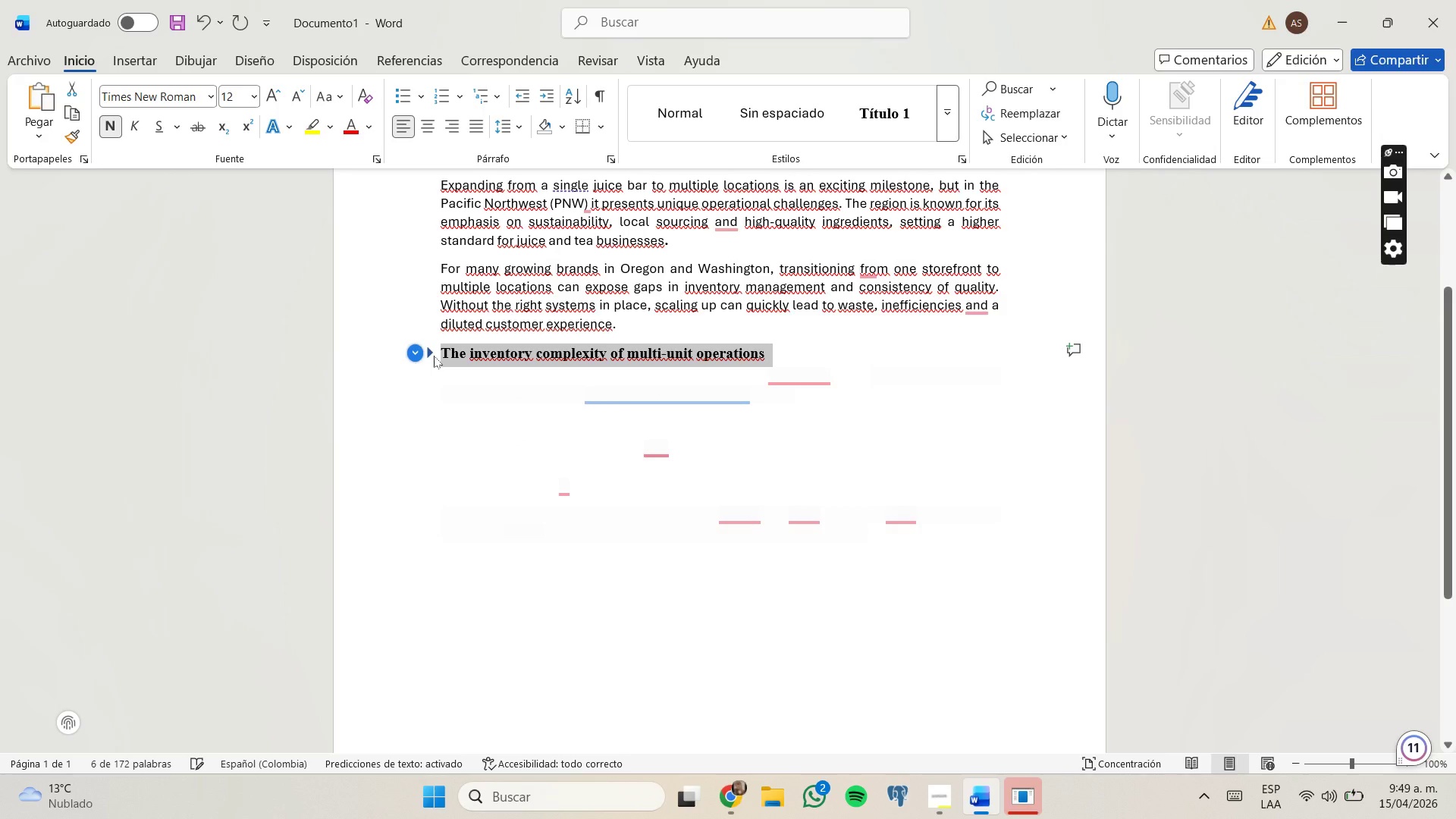 
left_click([434, 356])
 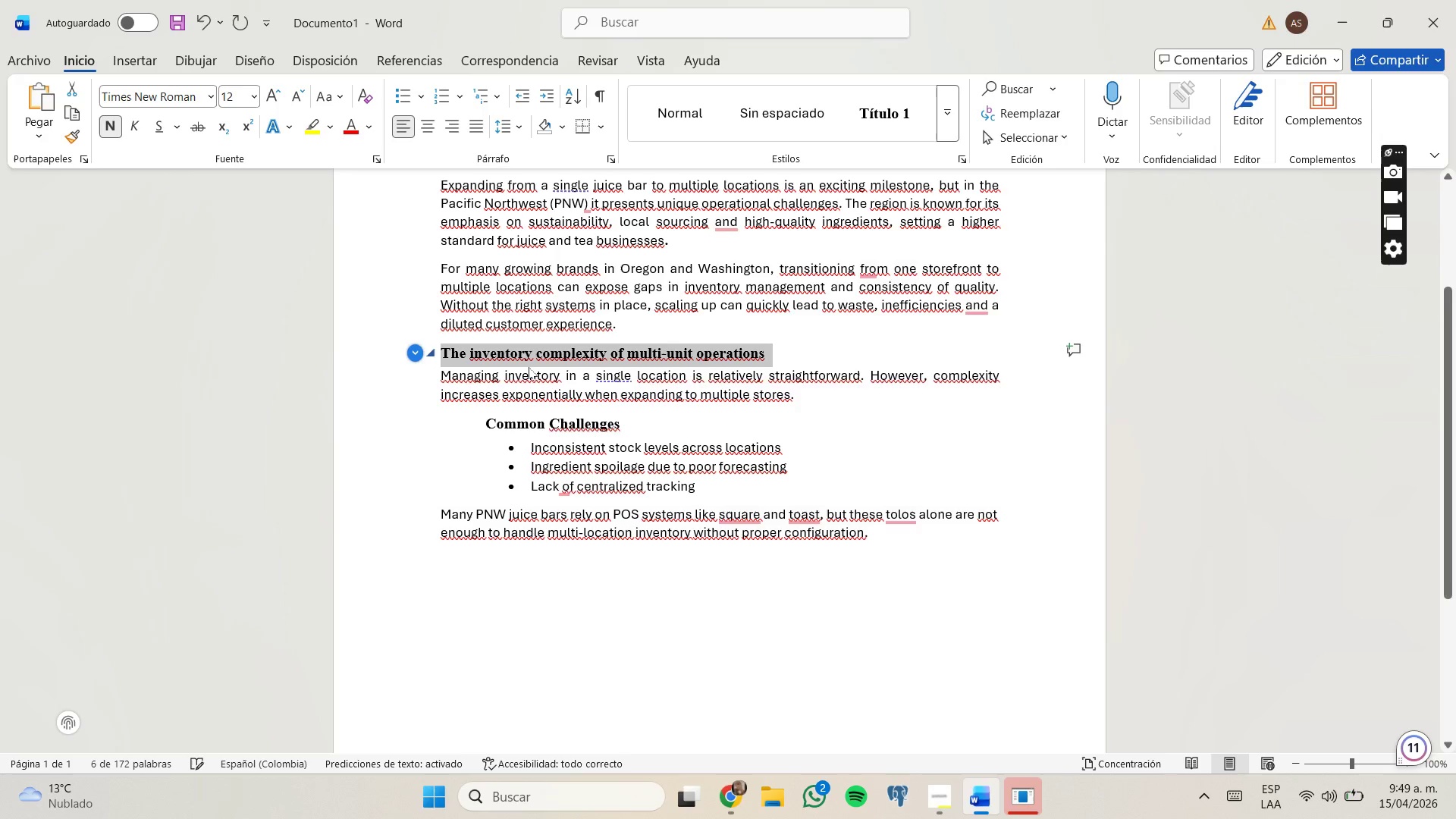 
scroll: coordinate [529, 367], scroll_direction: down, amount: 3.0
 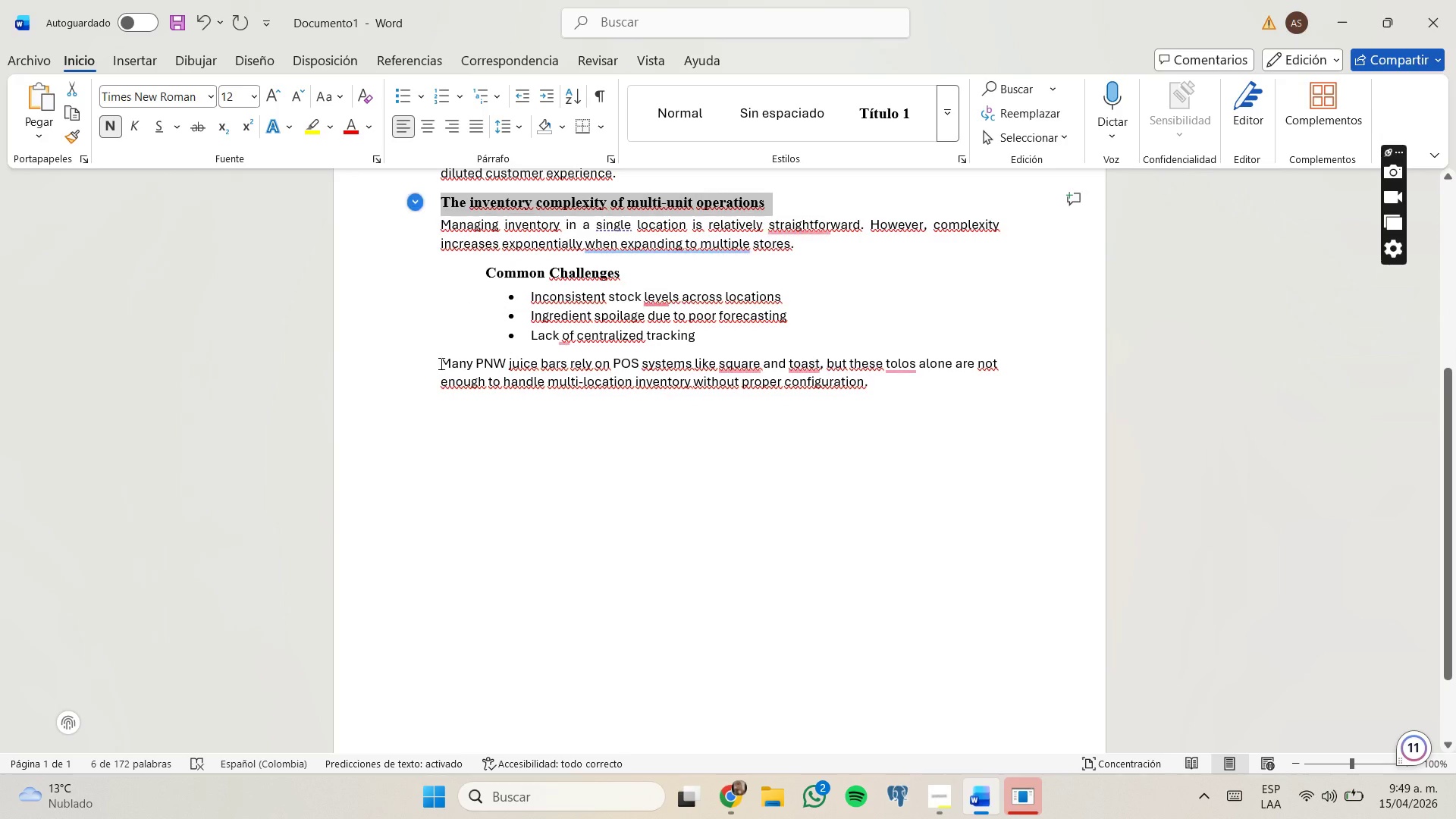 
left_click_drag(start_coordinate=[441, 363], to_coordinate=[977, 421])
 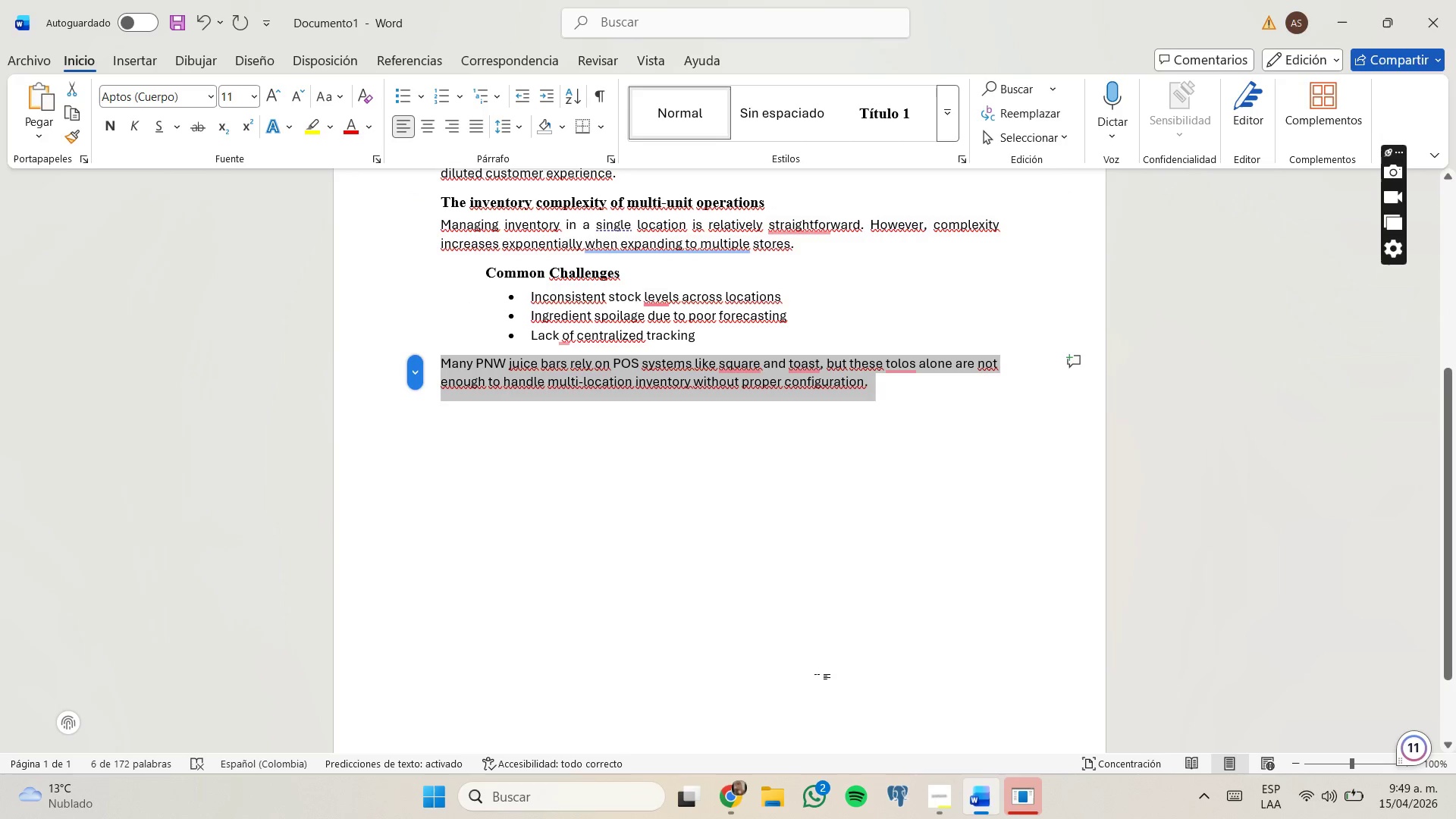 
hold_key(key=ControlLeft, duration=0.42)
 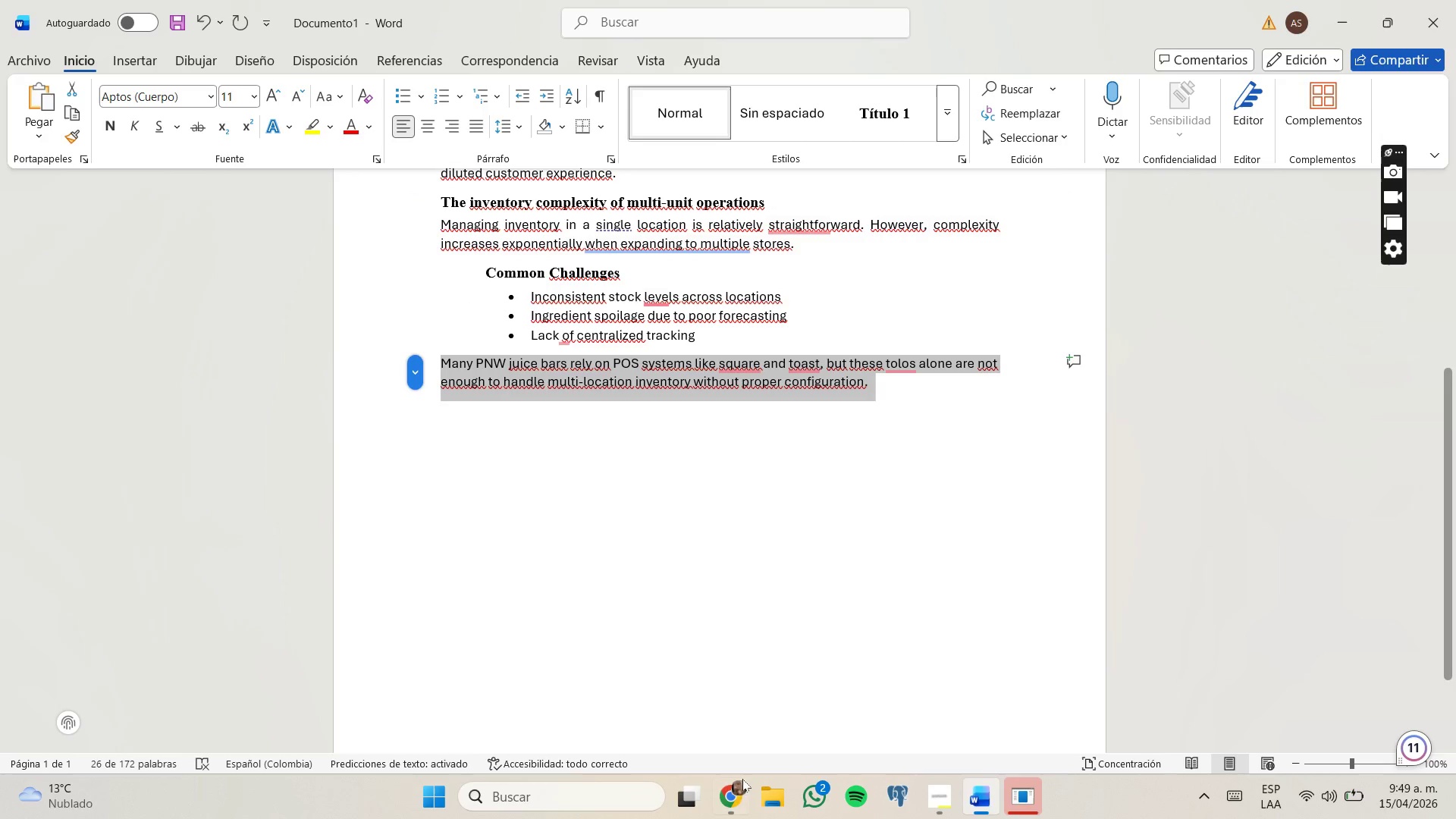 
key(C)
 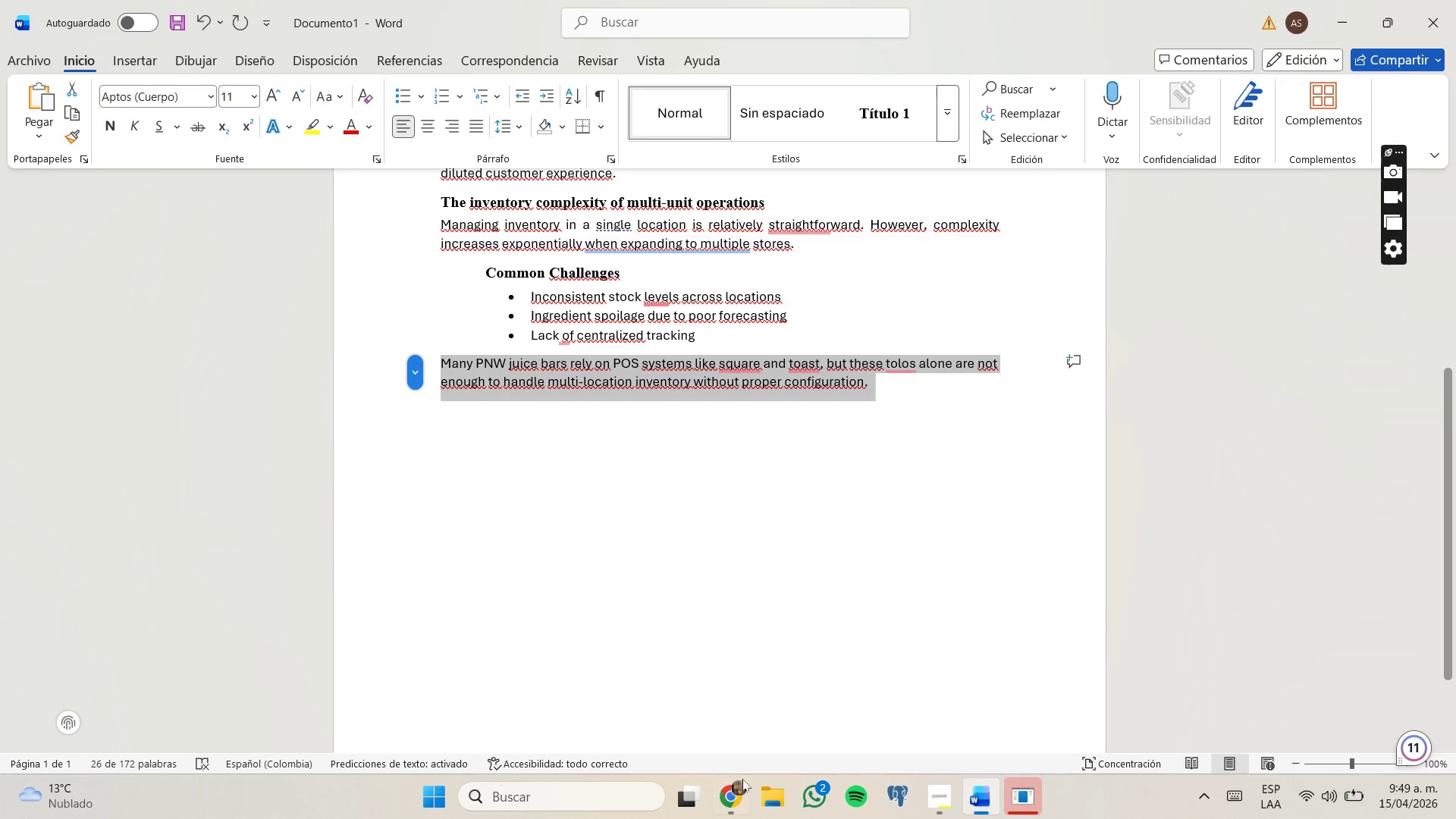 
left_click([726, 801])
 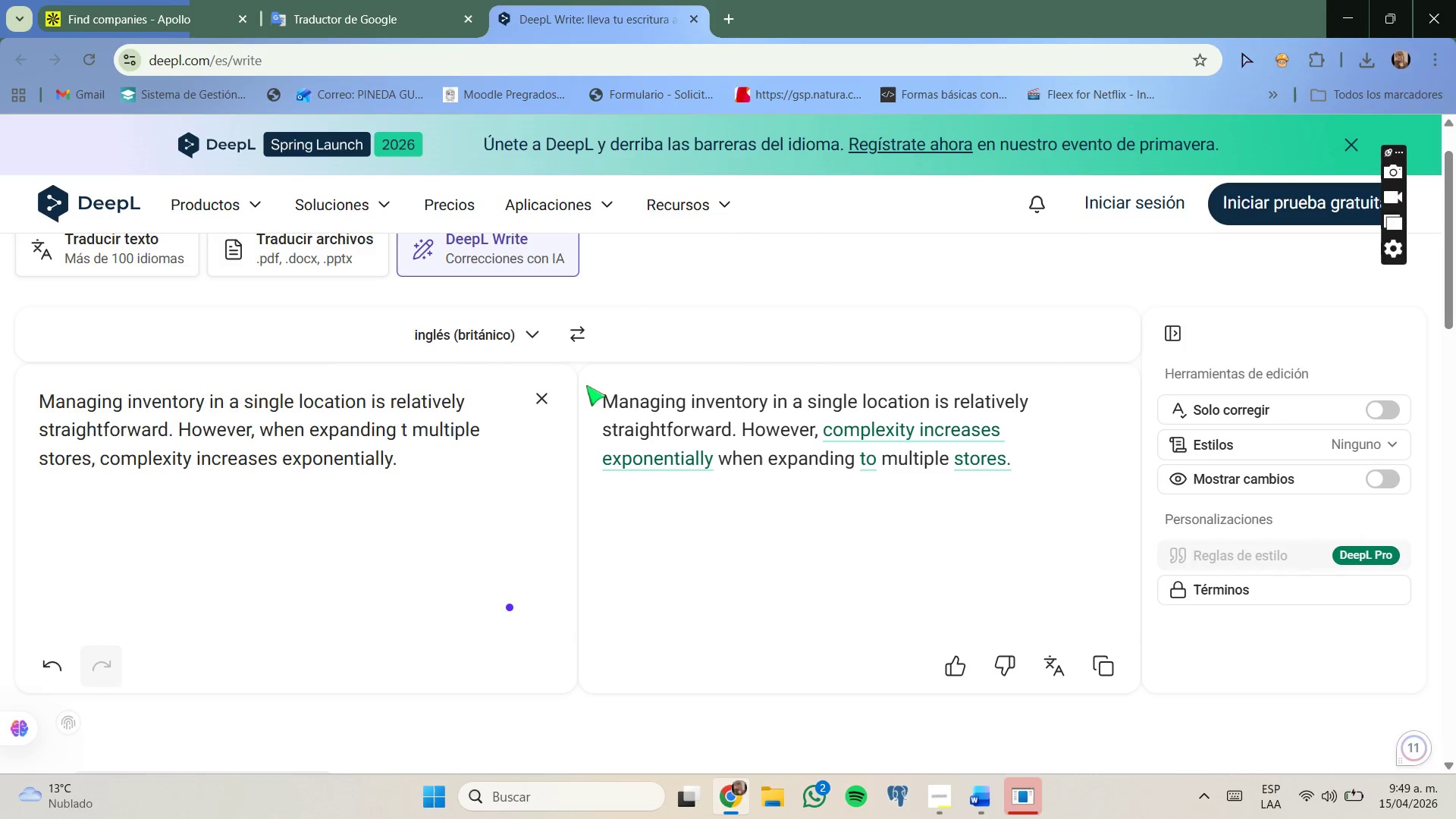 
left_click([555, 401])
 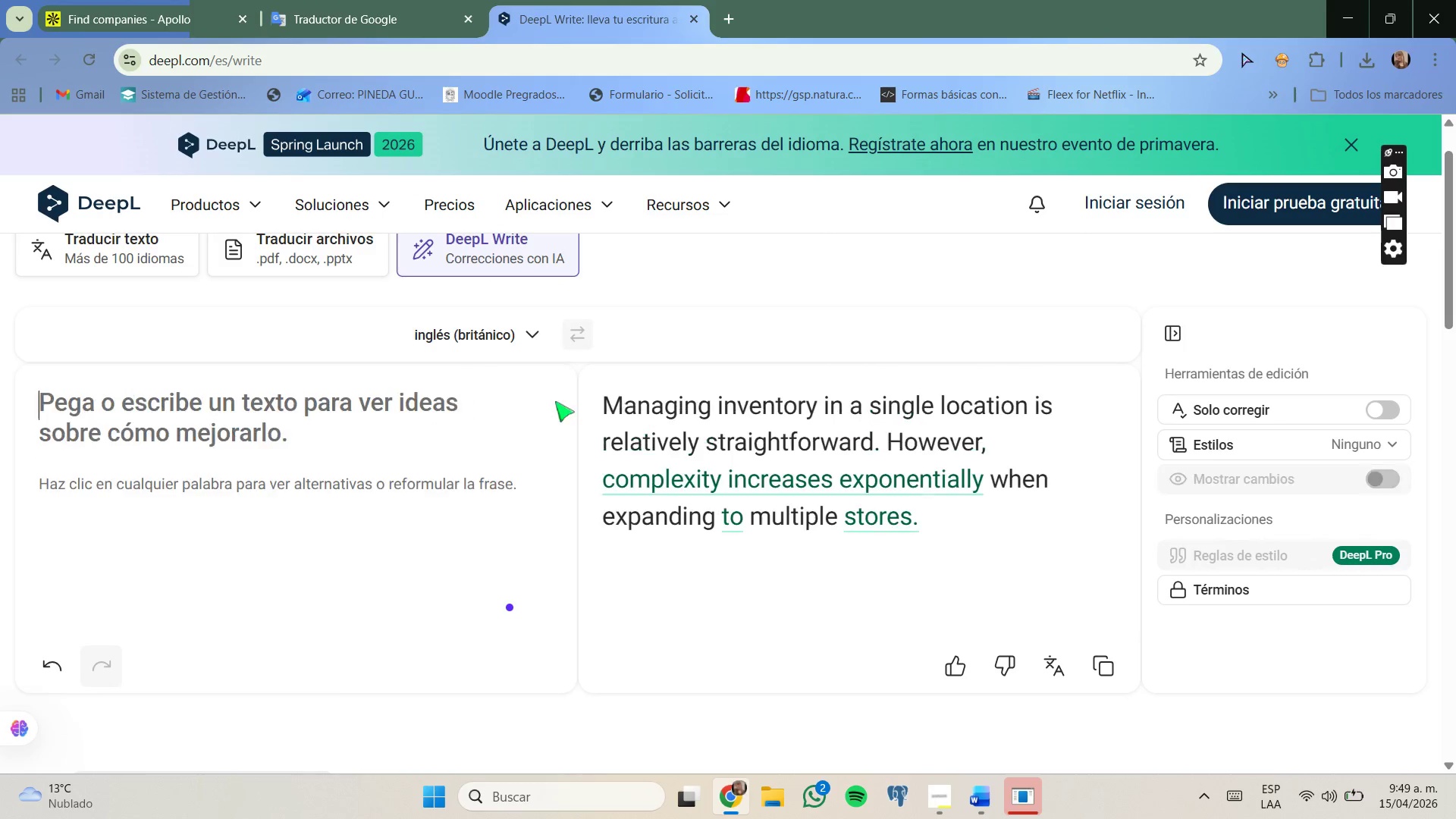 
key(Control+ControlLeft)
 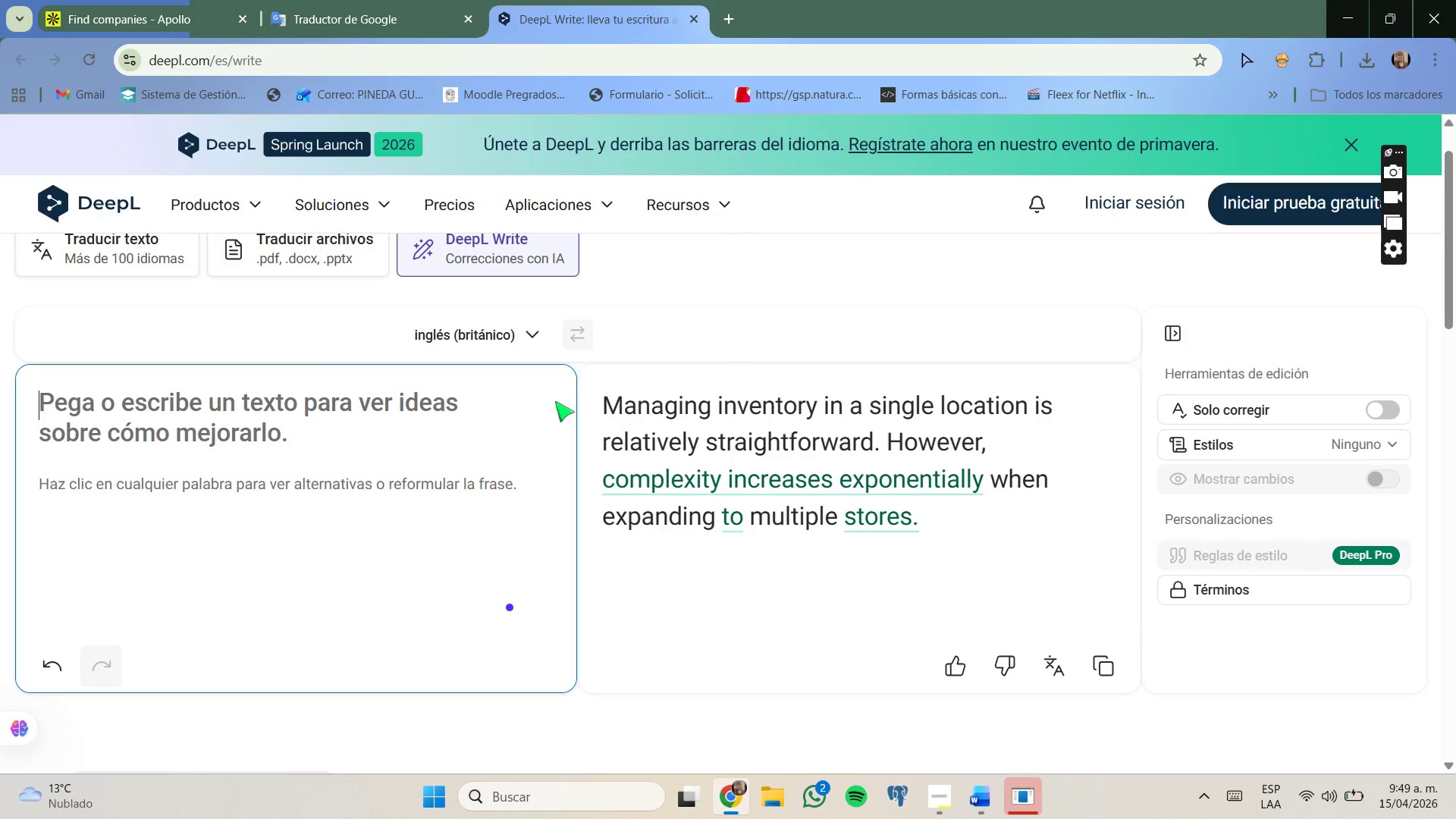 
key(Control+V)
 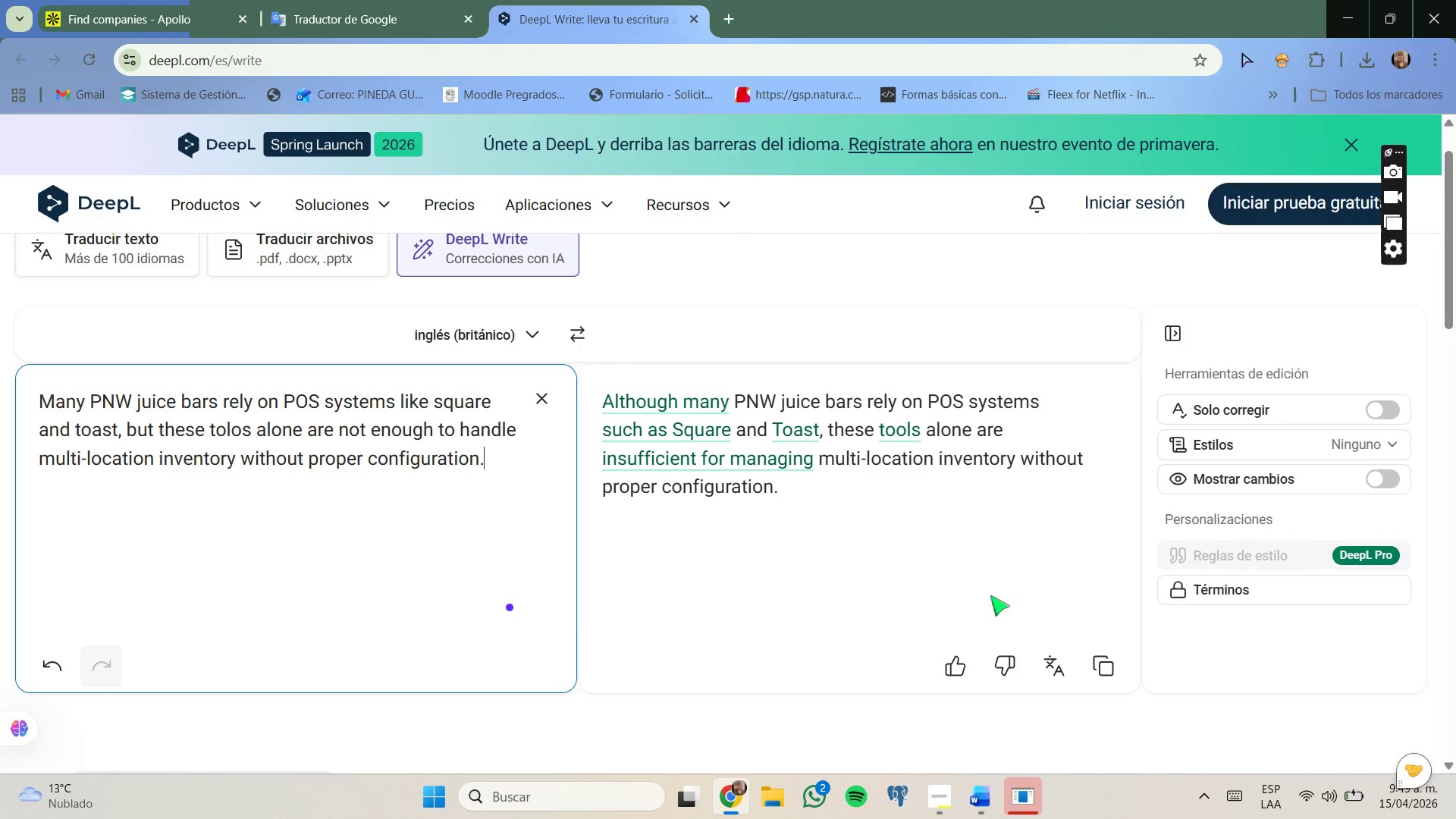 
left_click([1109, 672])
 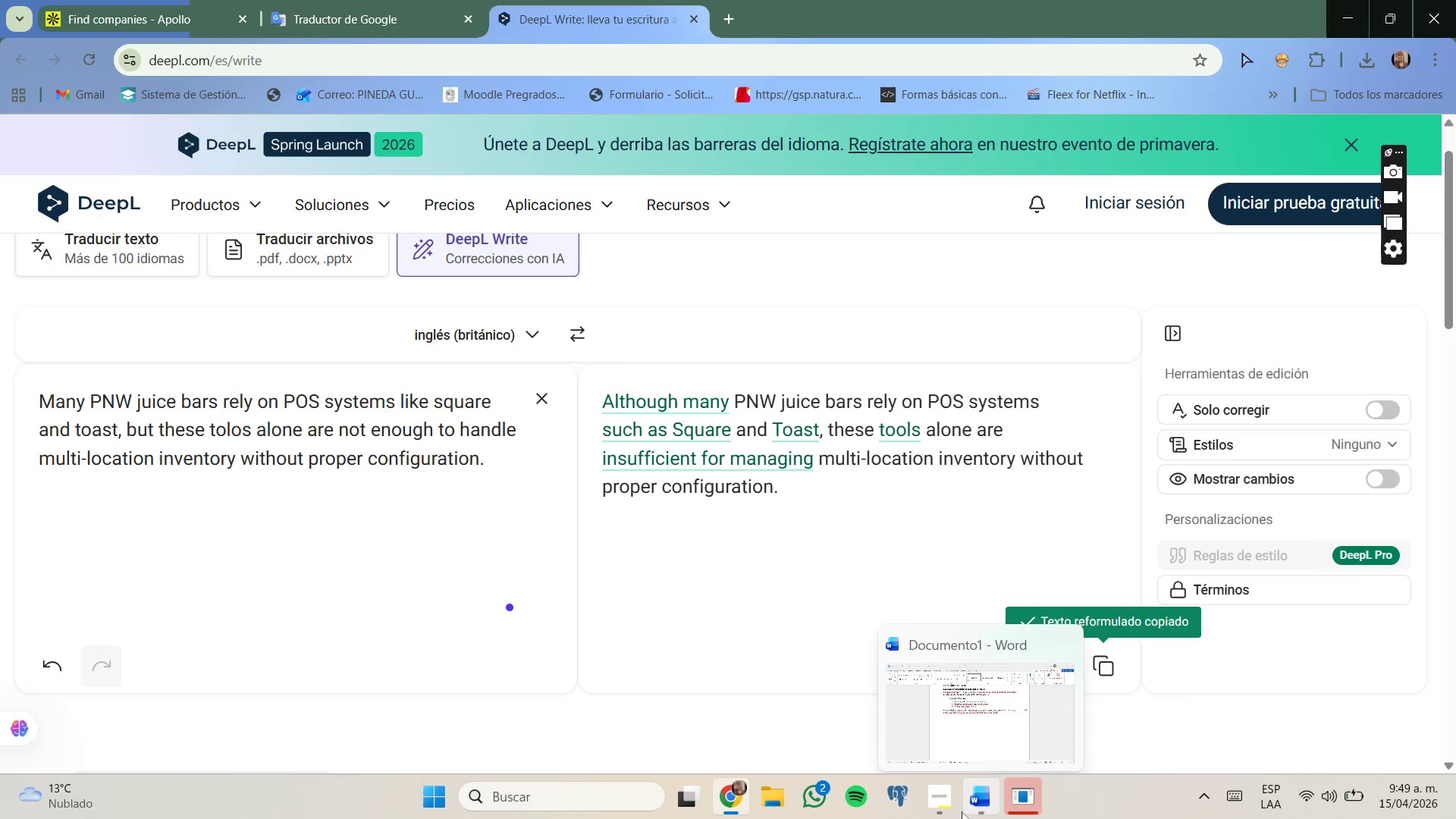 
left_click([975, 814])
 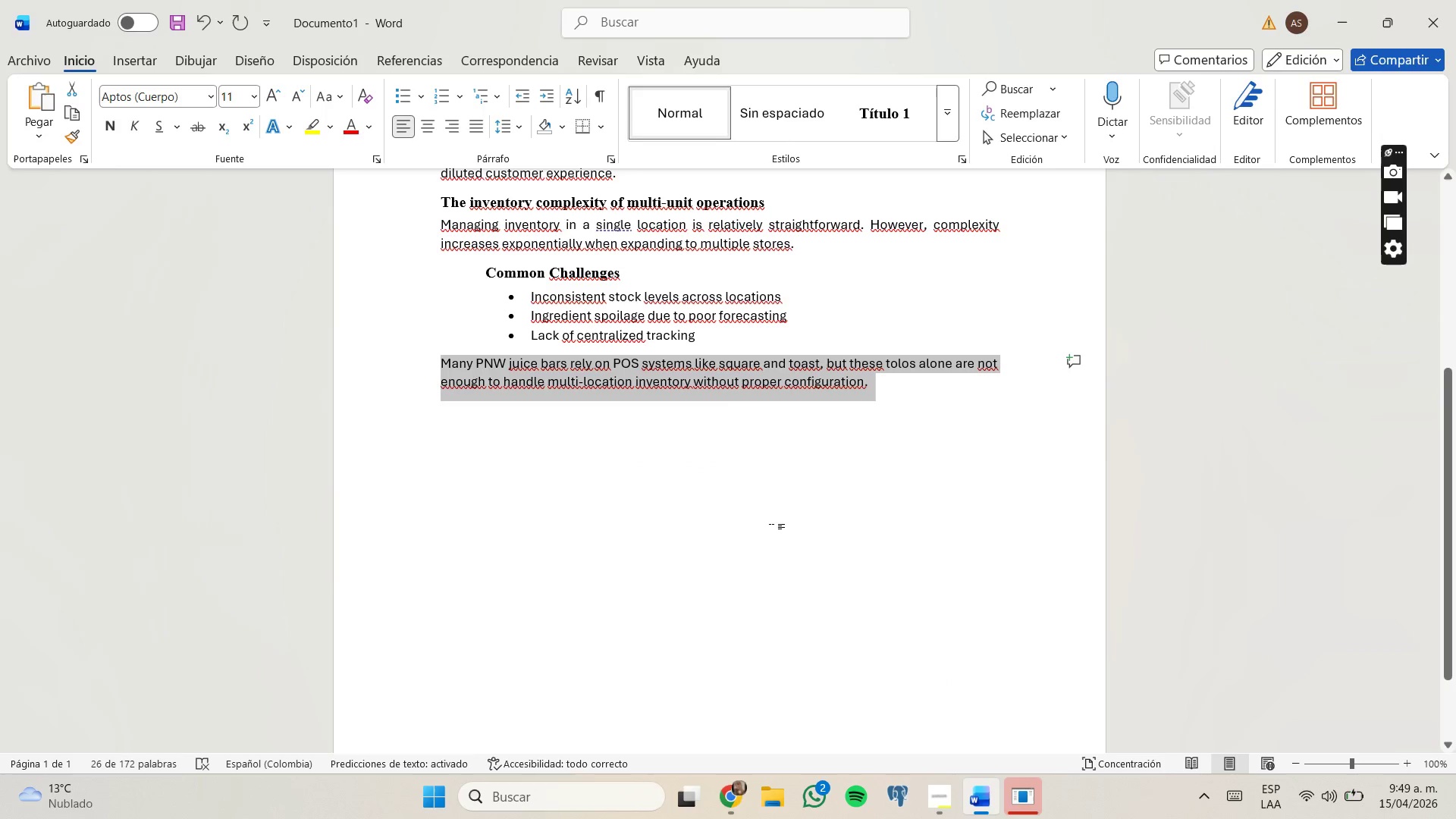 
left_click([878, 442])
 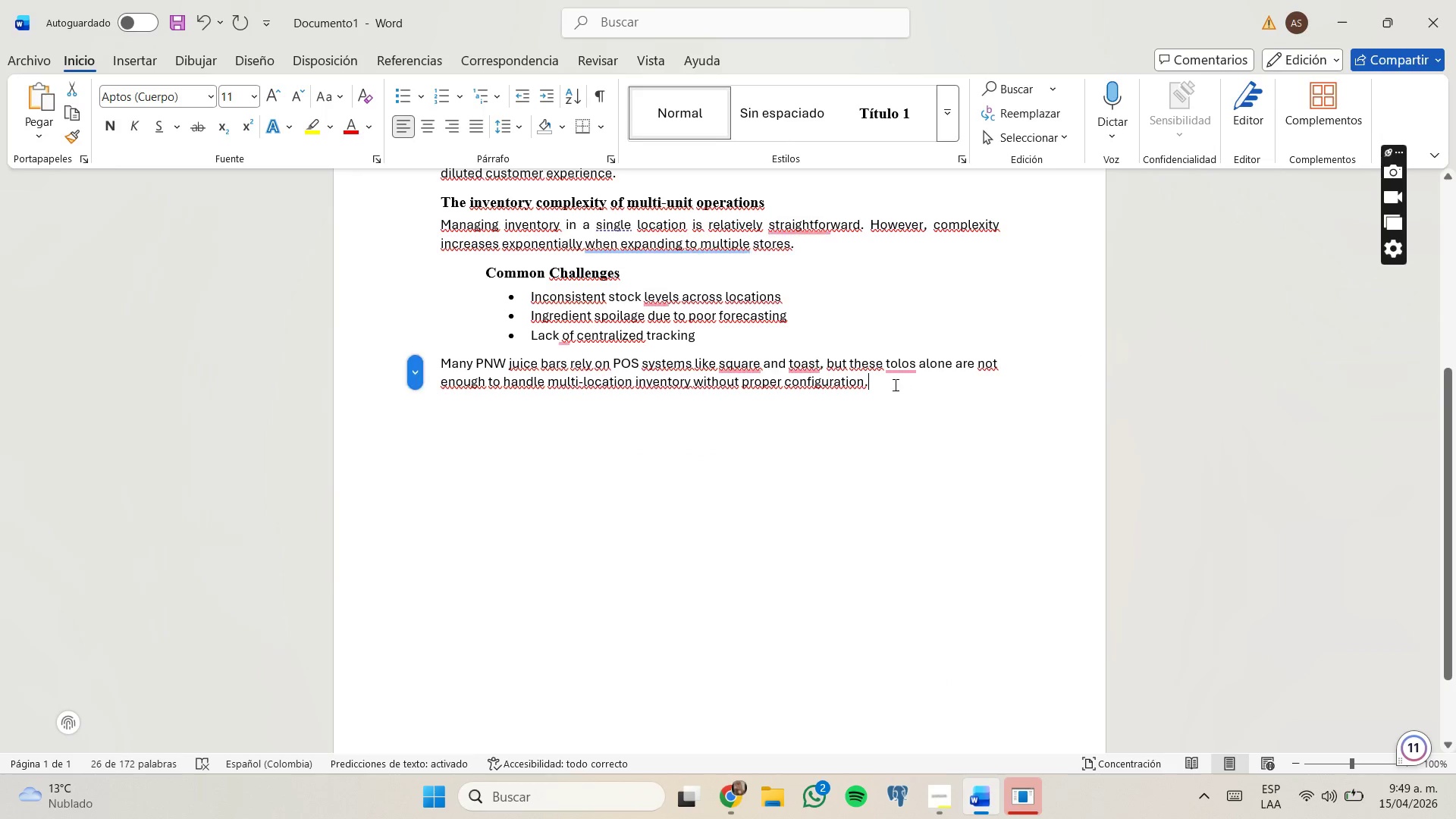 
left_click_drag(start_coordinate=[895, 383], to_coordinate=[441, 368])
 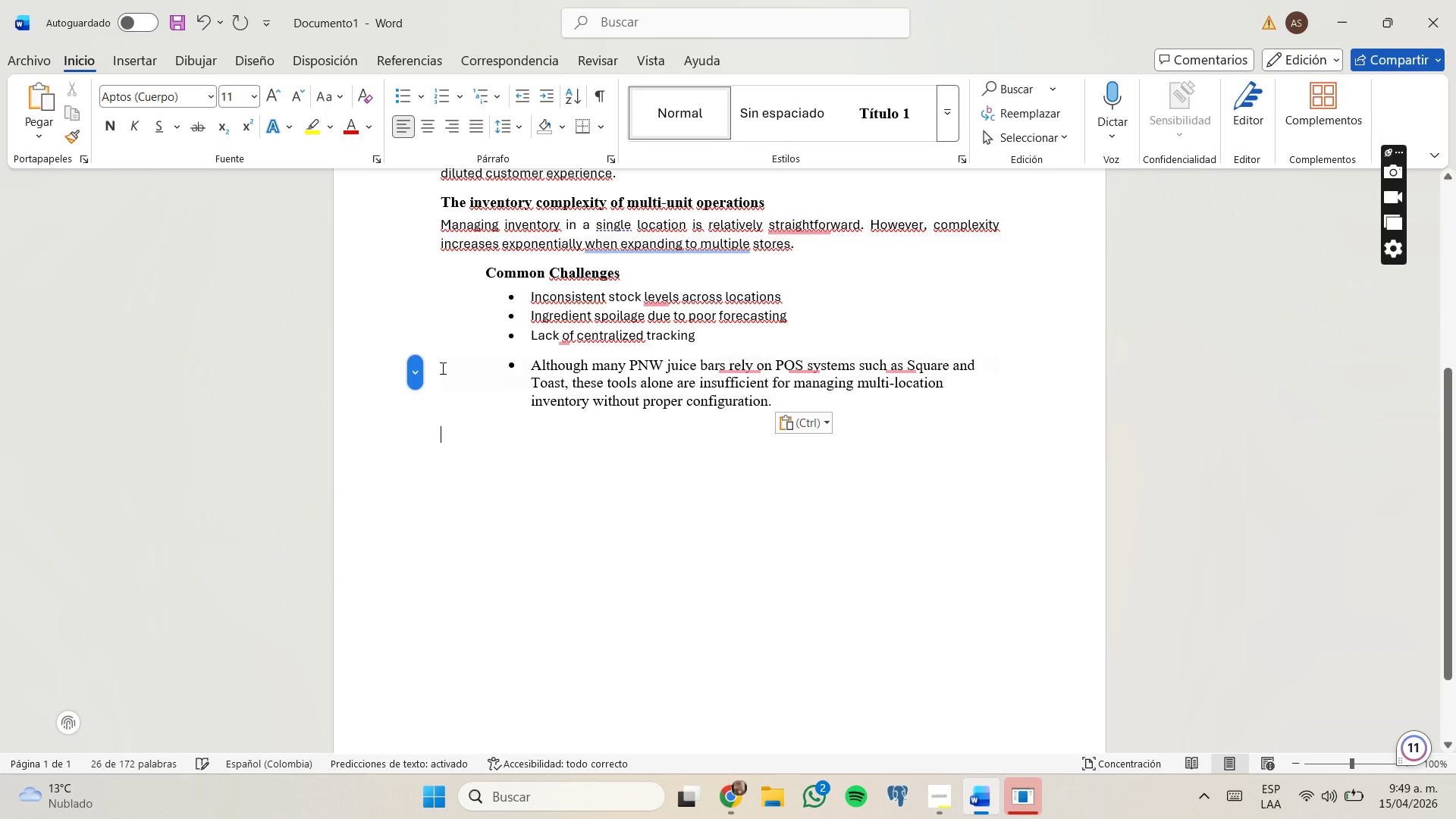 
key(Control+ControlLeft)
 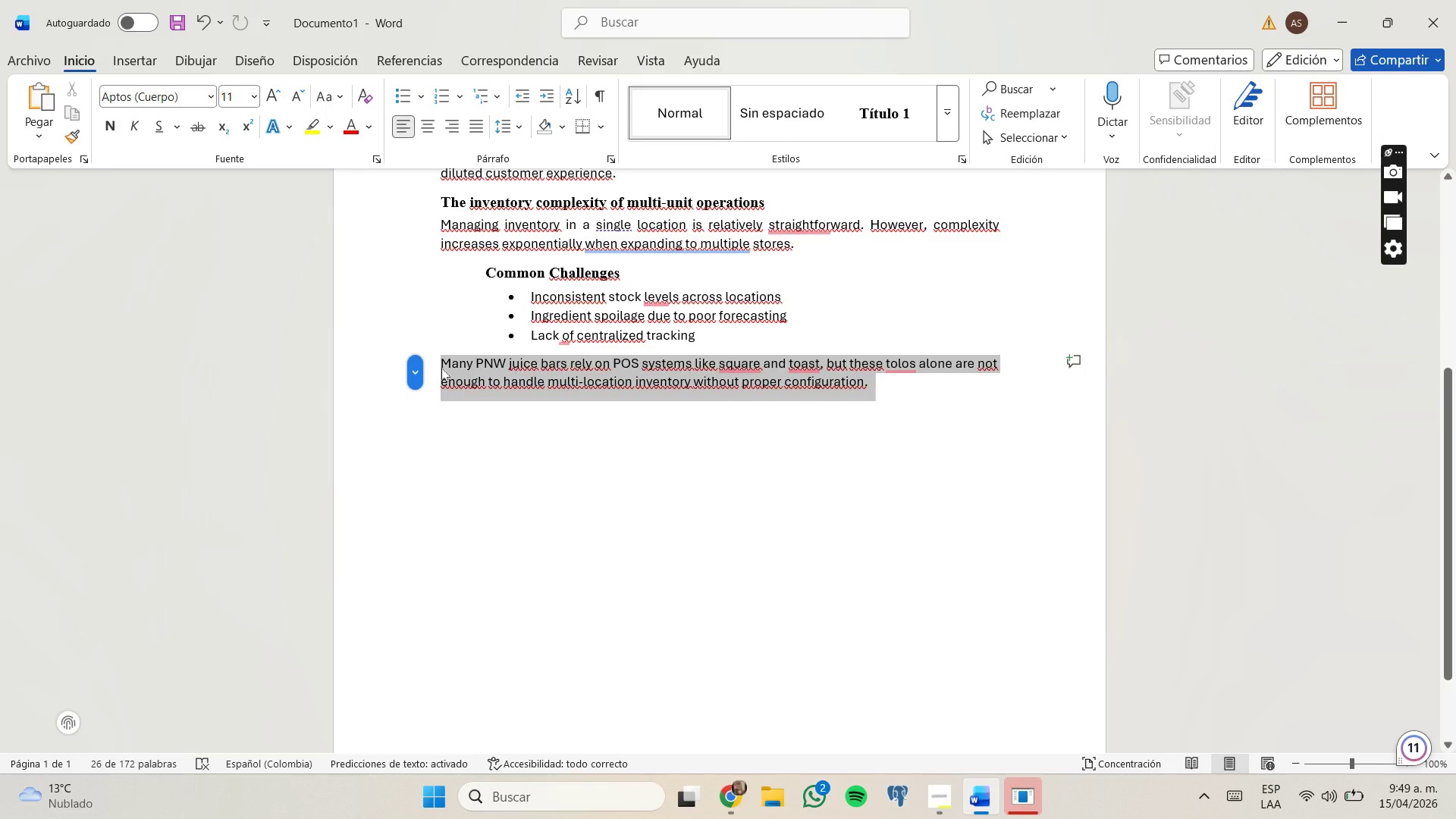 
key(Control+V)
 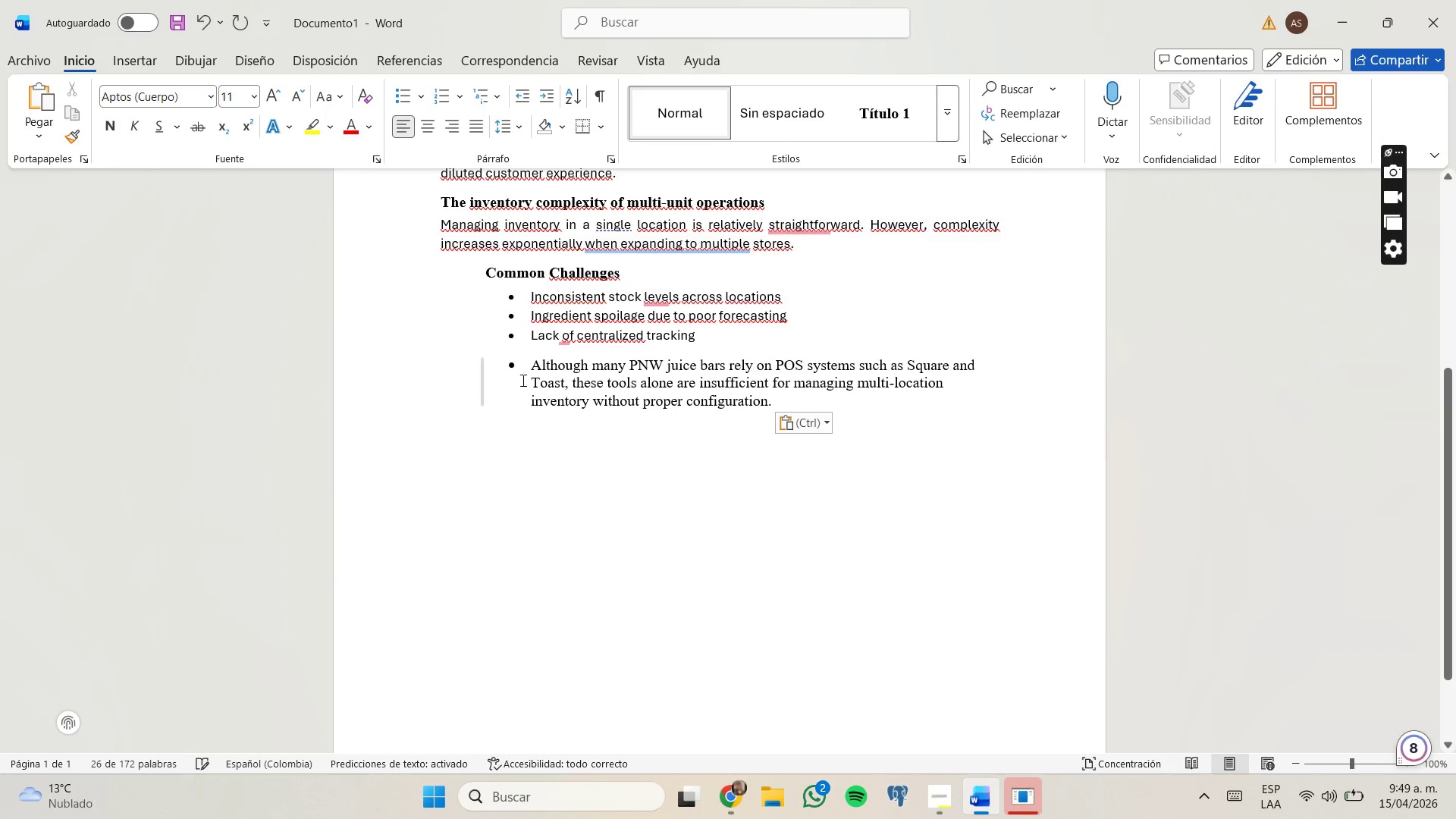 
left_click([530, 370])
 